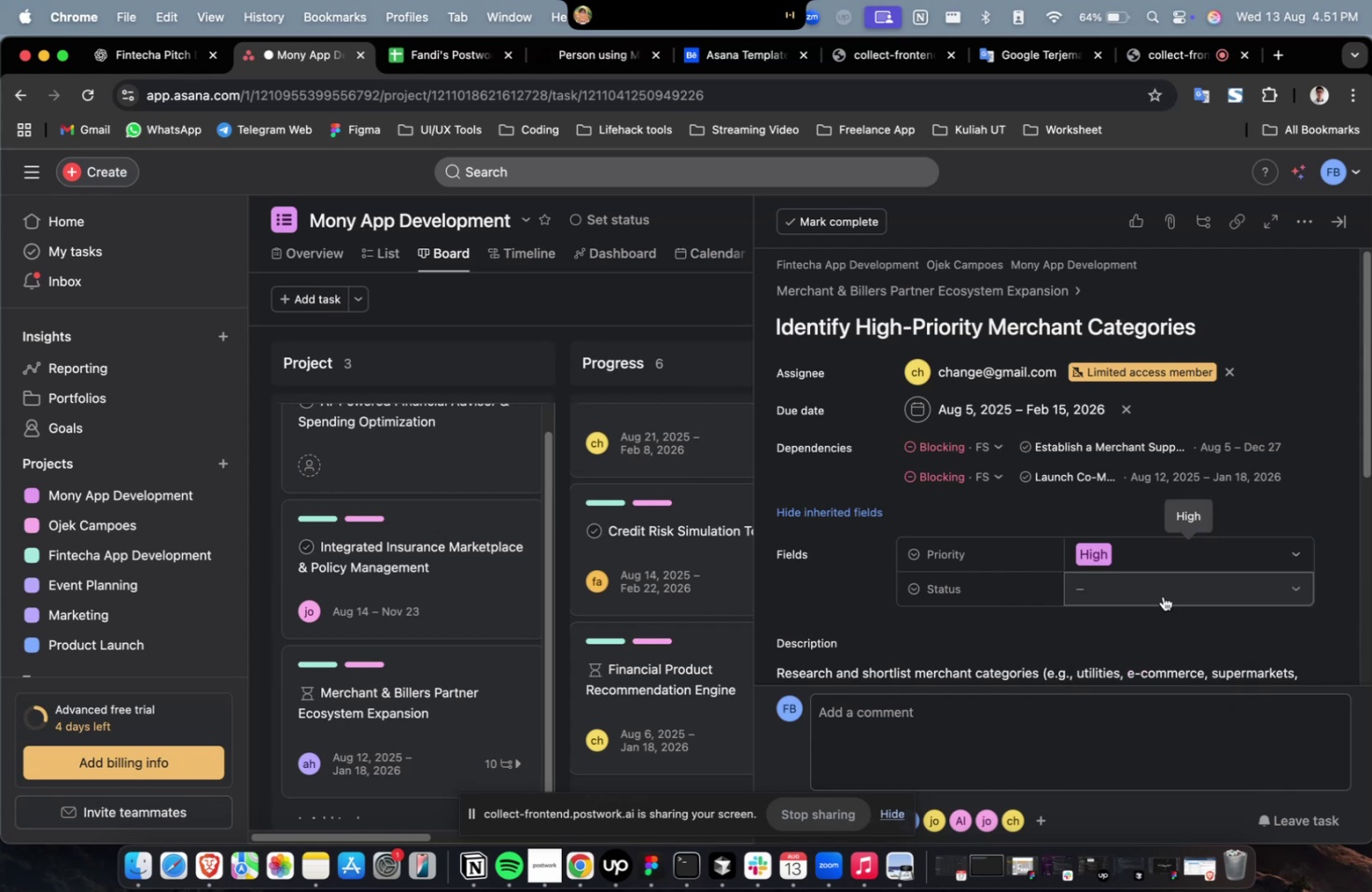 
triple_click([1162, 595])
 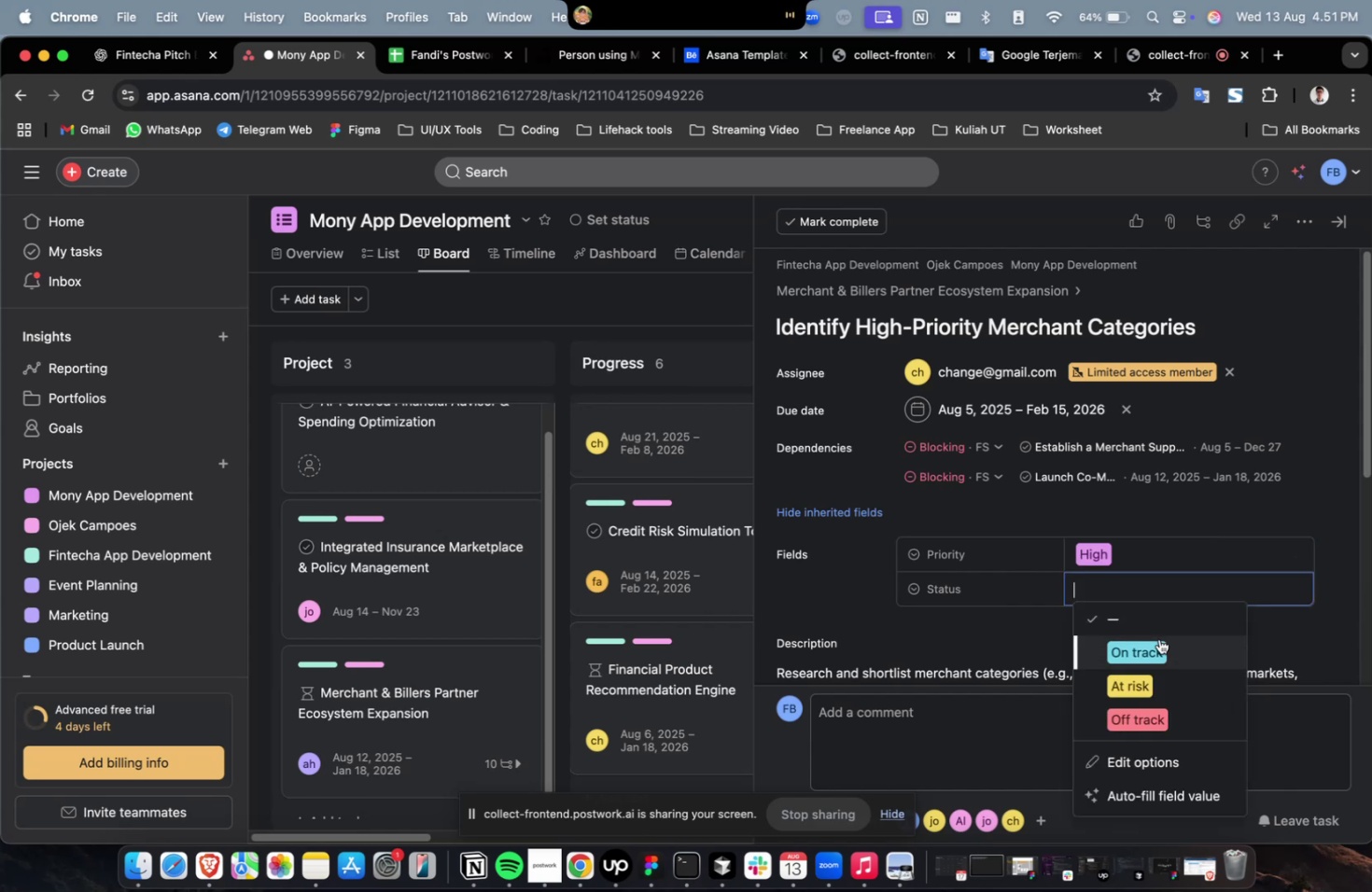 
triple_click([1155, 641])
 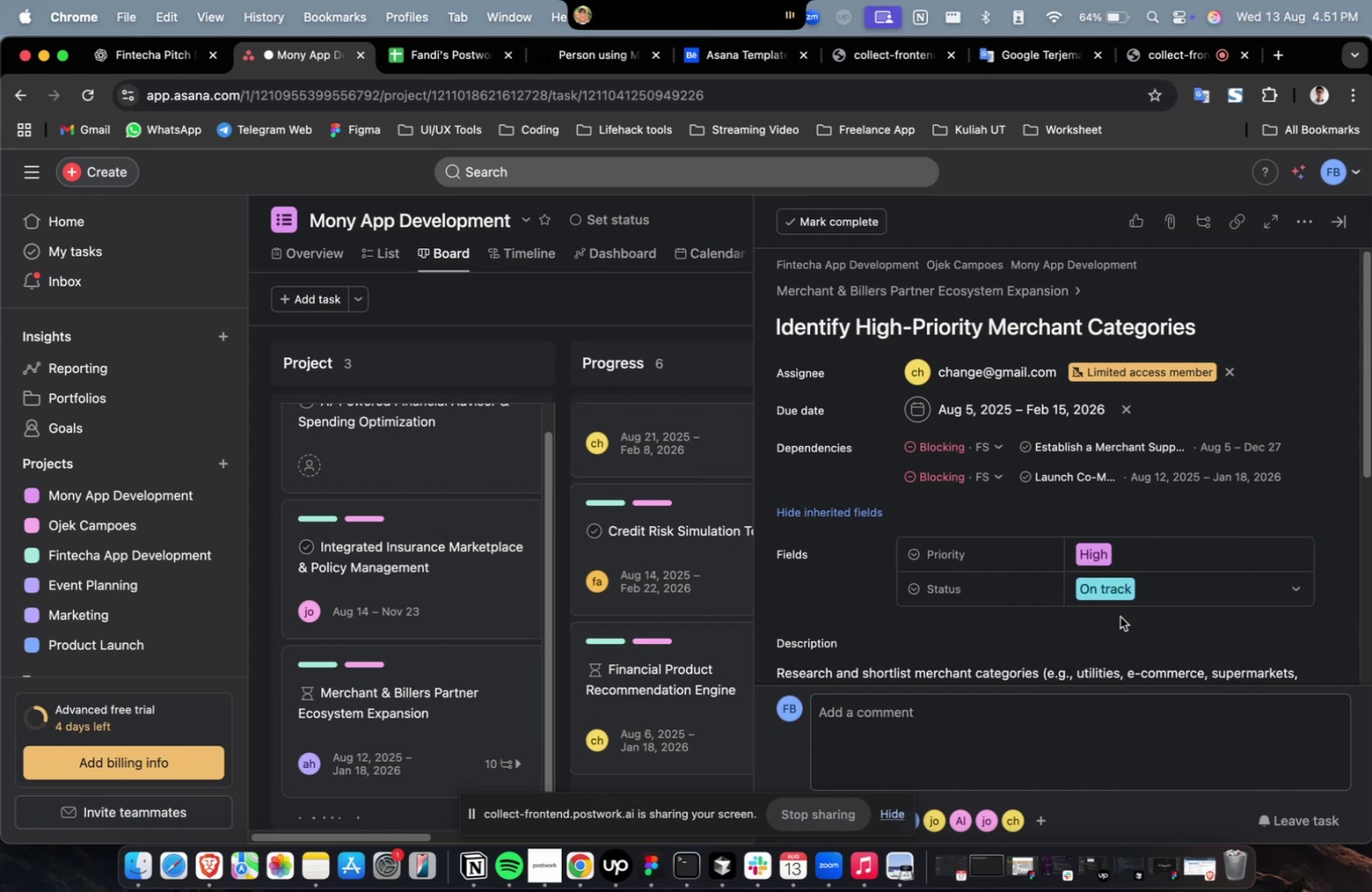 
triple_click([1119, 620])
 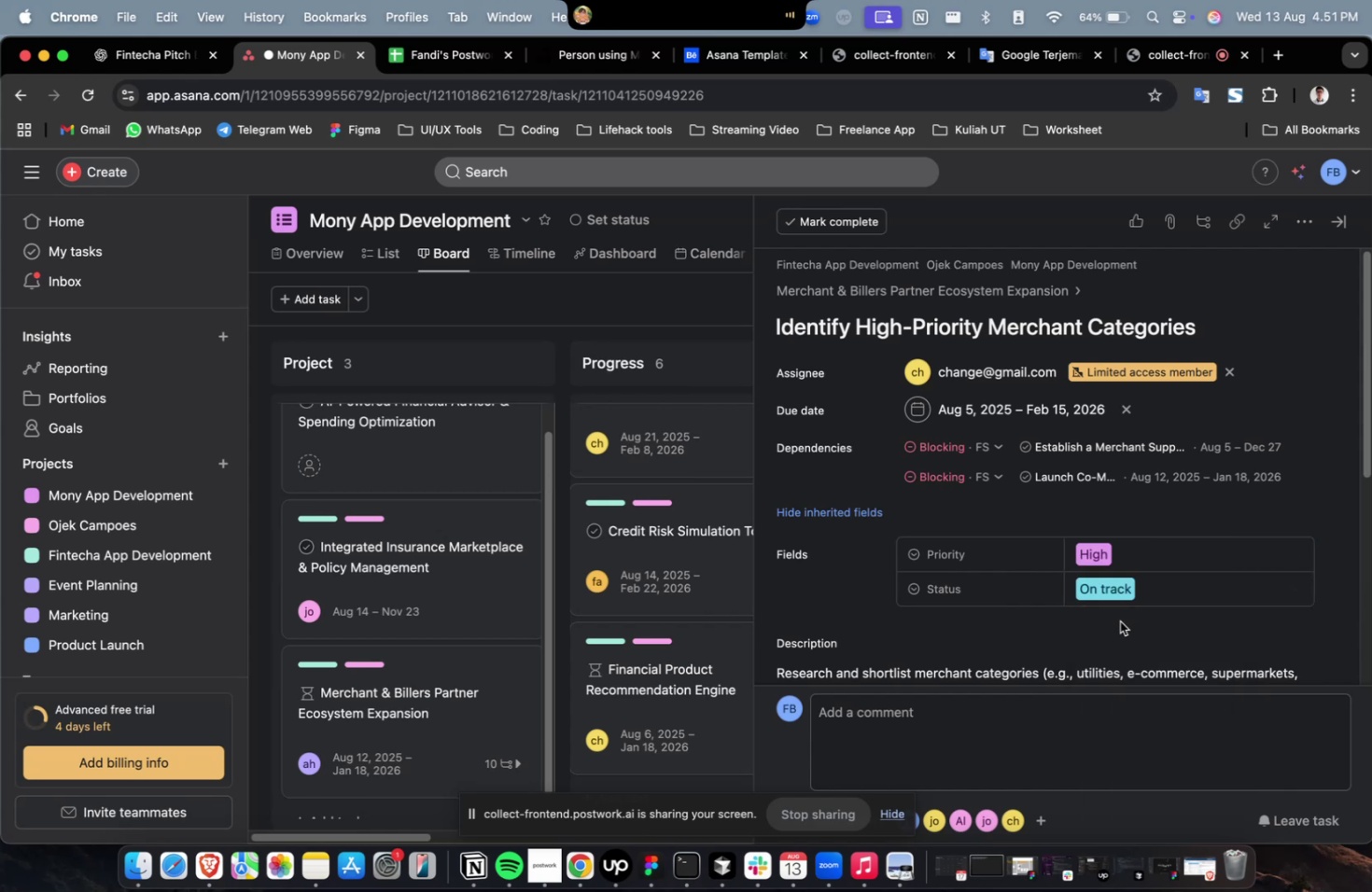 
scroll: coordinate [1119, 620], scroll_direction: down, amount: 11.0
 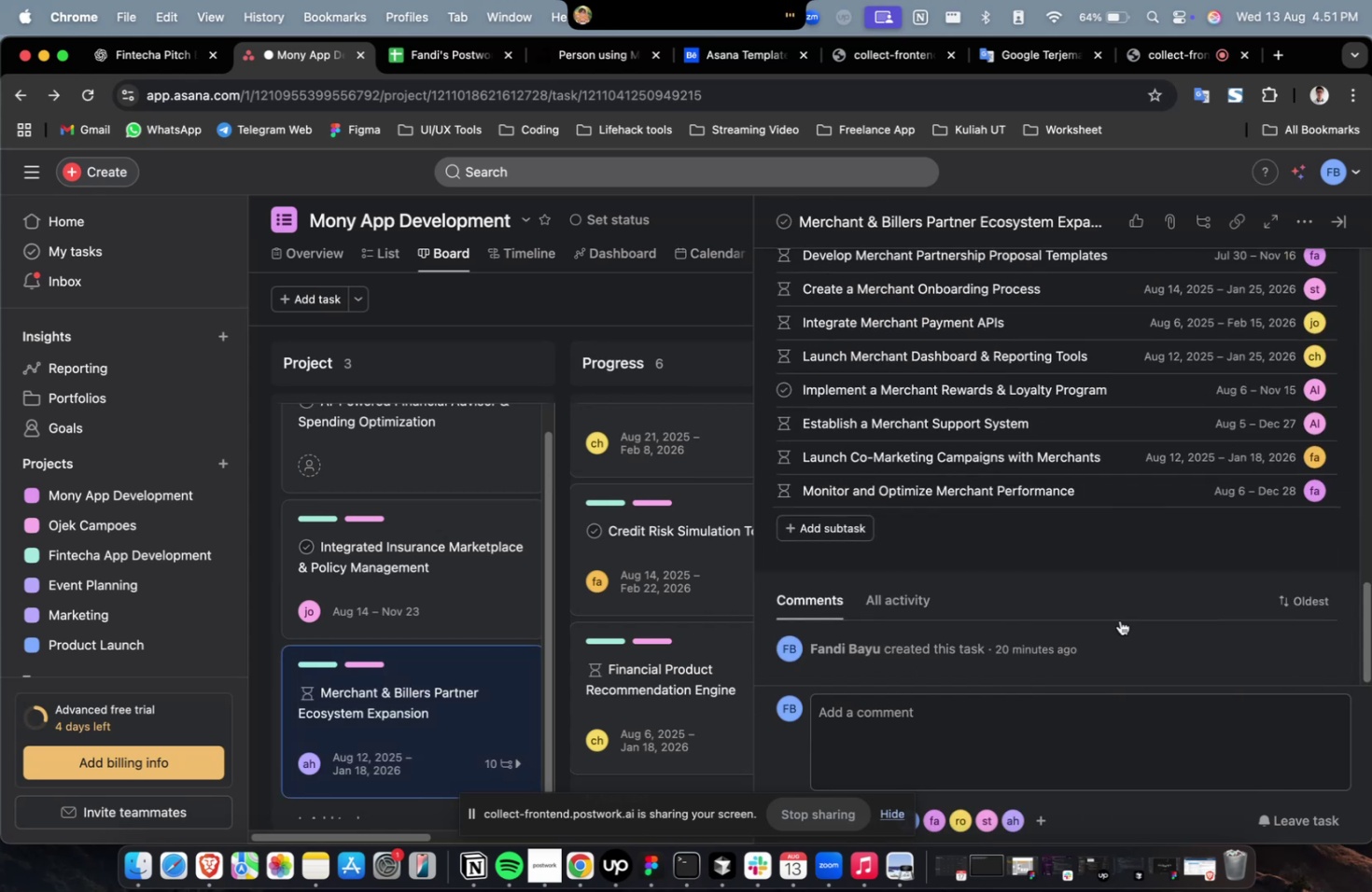 
scroll: coordinate [1119, 620], scroll_direction: up, amount: 11.0
 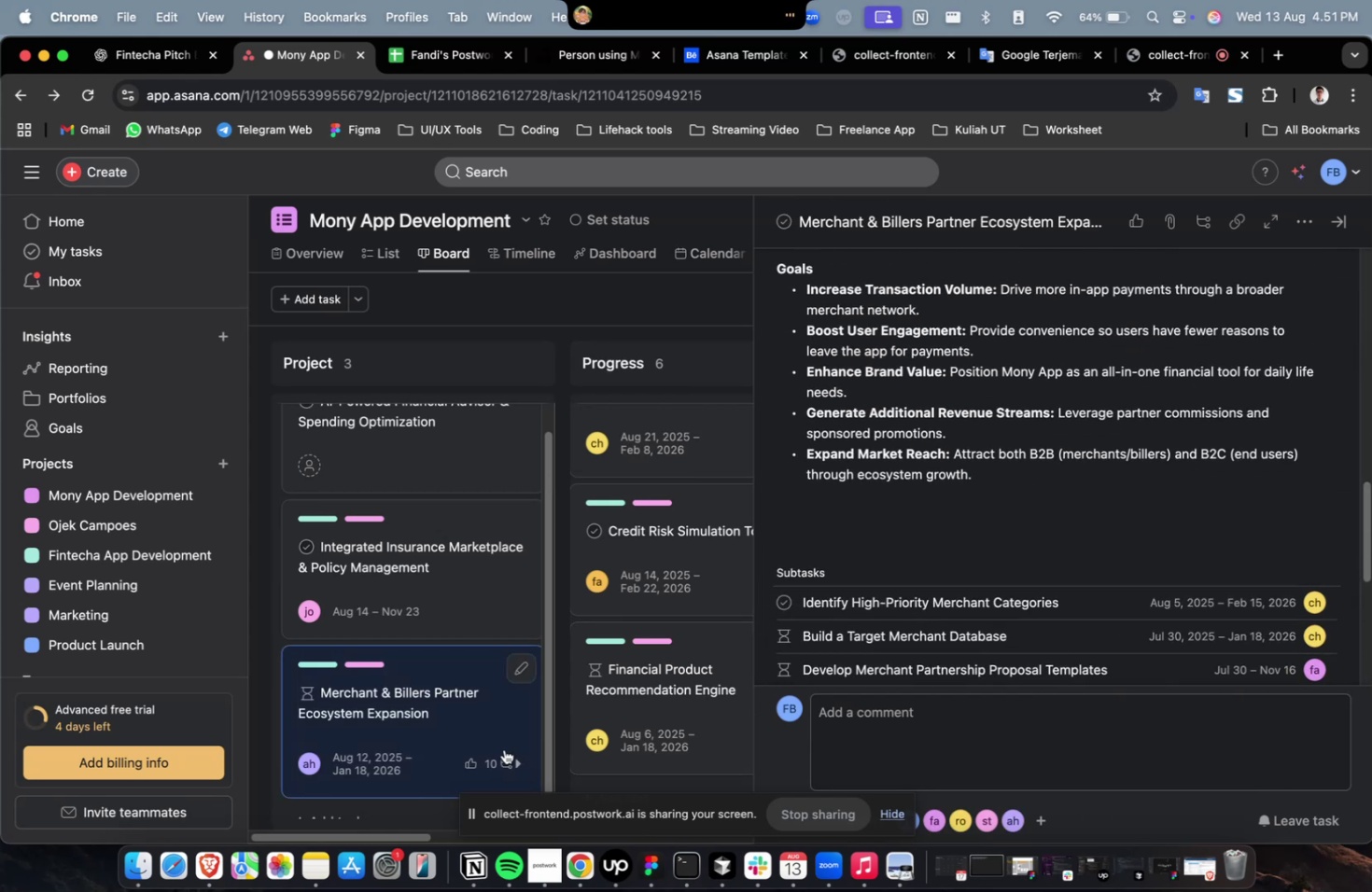 
left_click_drag(start_coordinate=[428, 707], to_coordinate=[567, 489])
 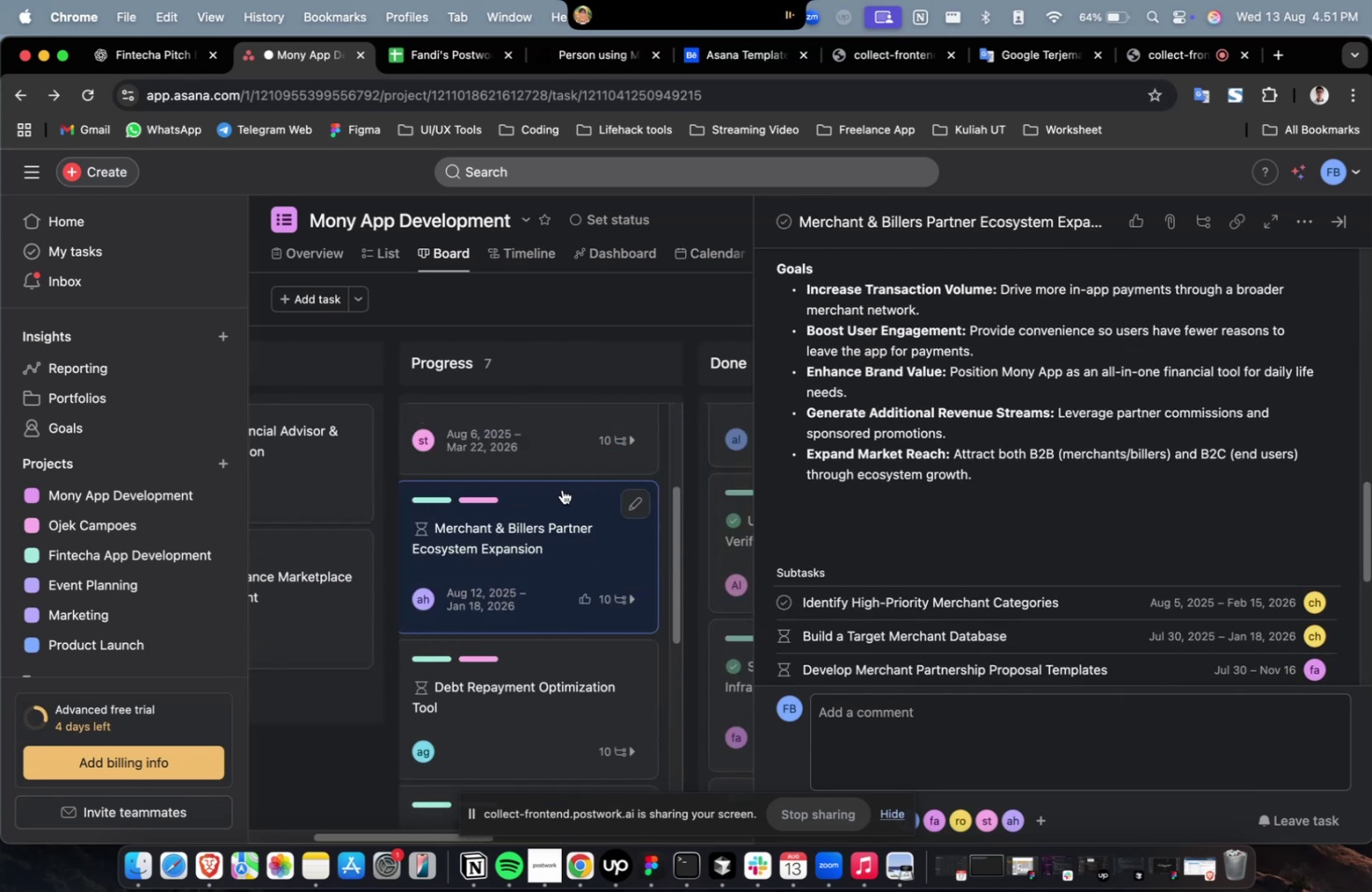 
hold_key(key=ShiftLeft, duration=0.39)
scroll: coordinate [562, 489], scroll_direction: up, amount: 25.0
 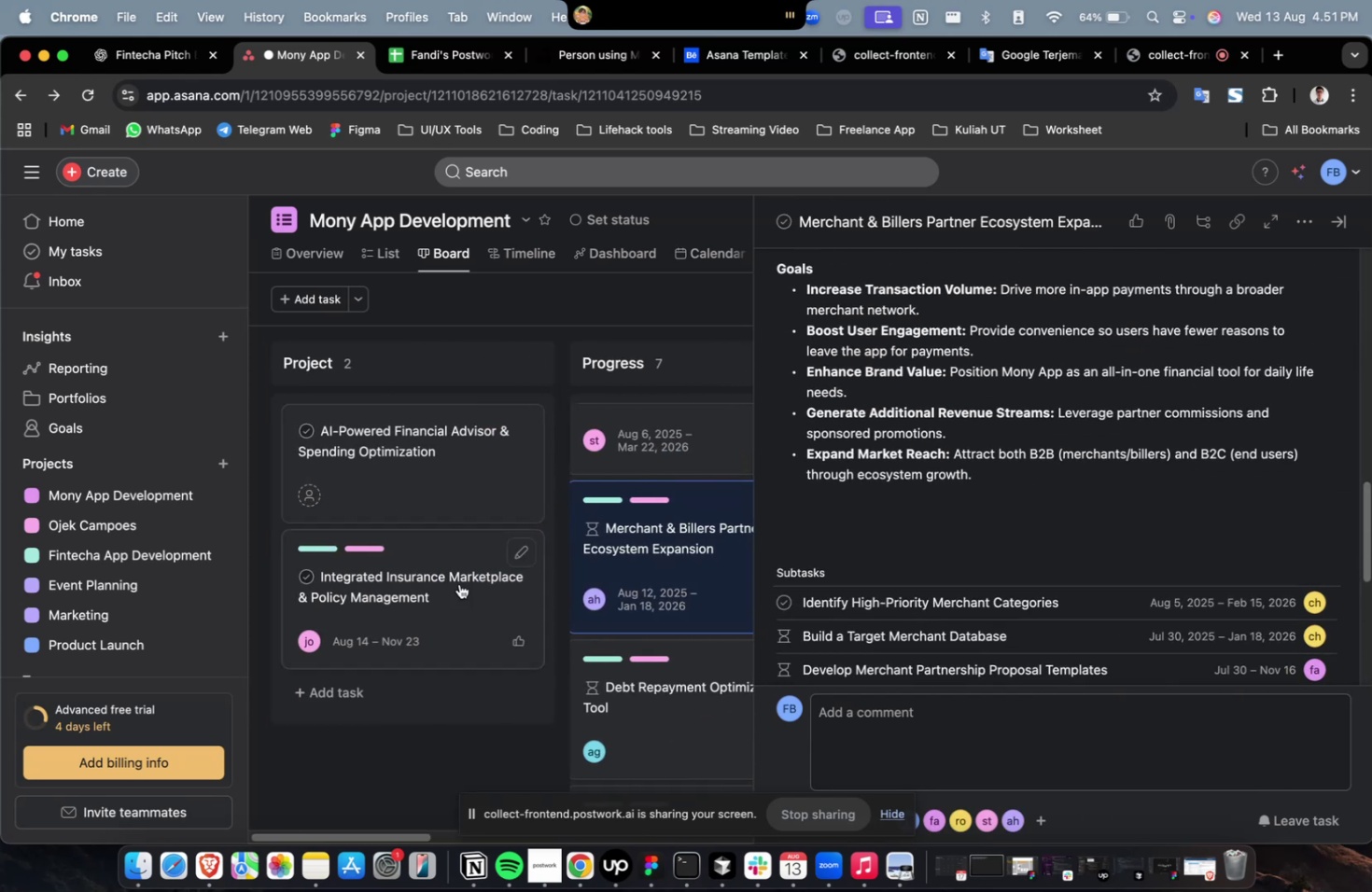 
left_click([451, 589])
 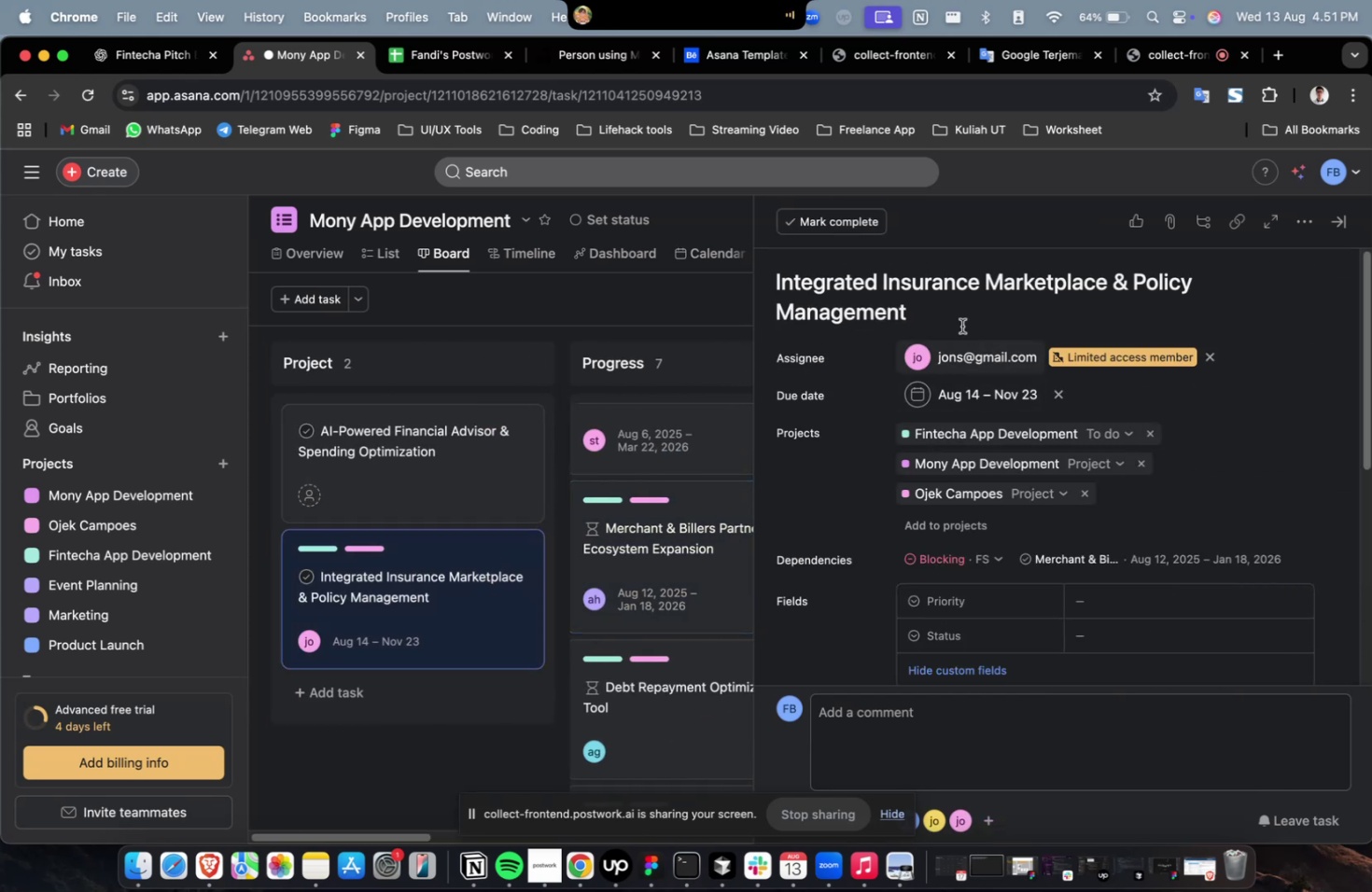 
double_click([965, 290])
 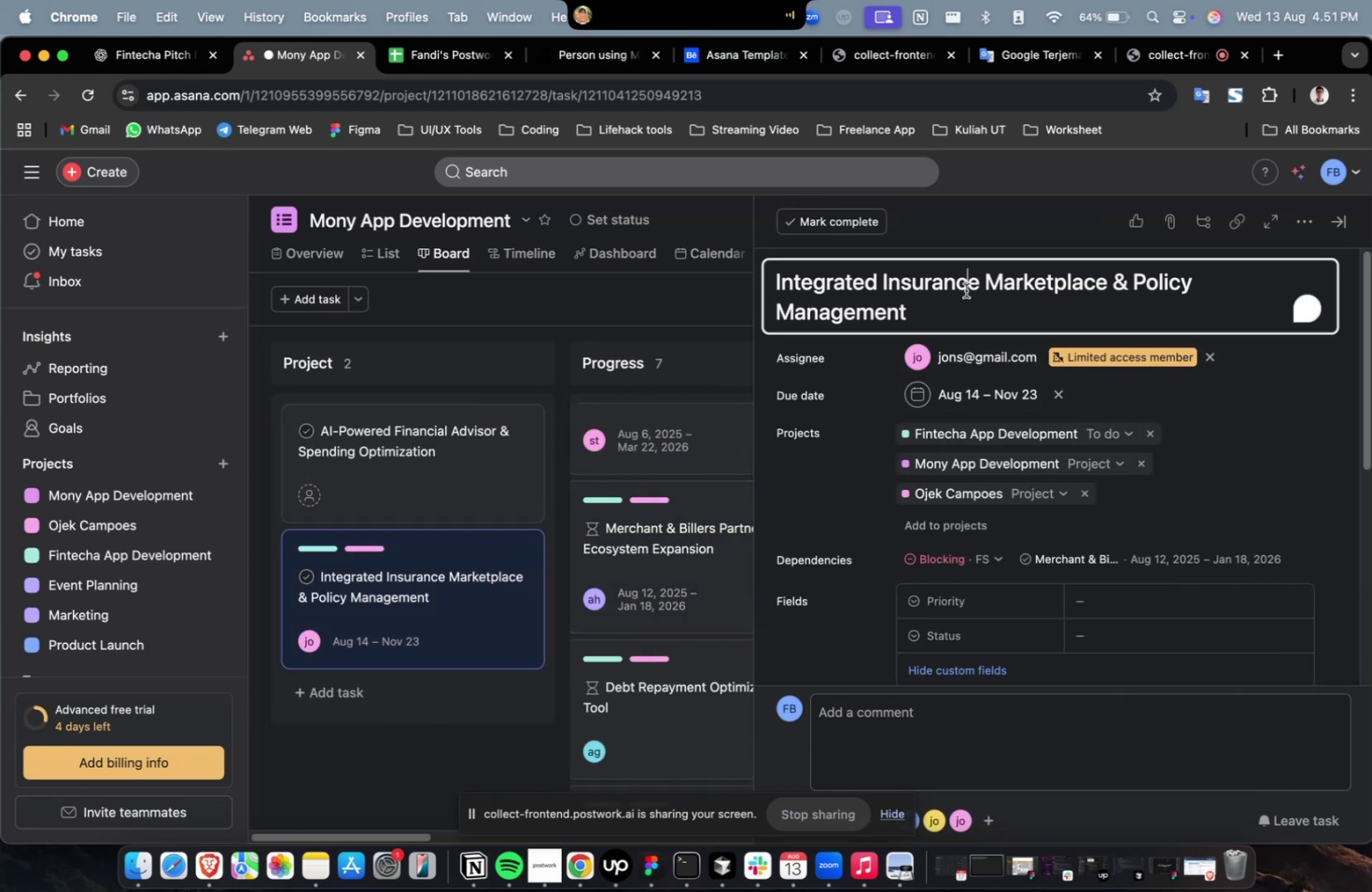 
key(Meta+A)
 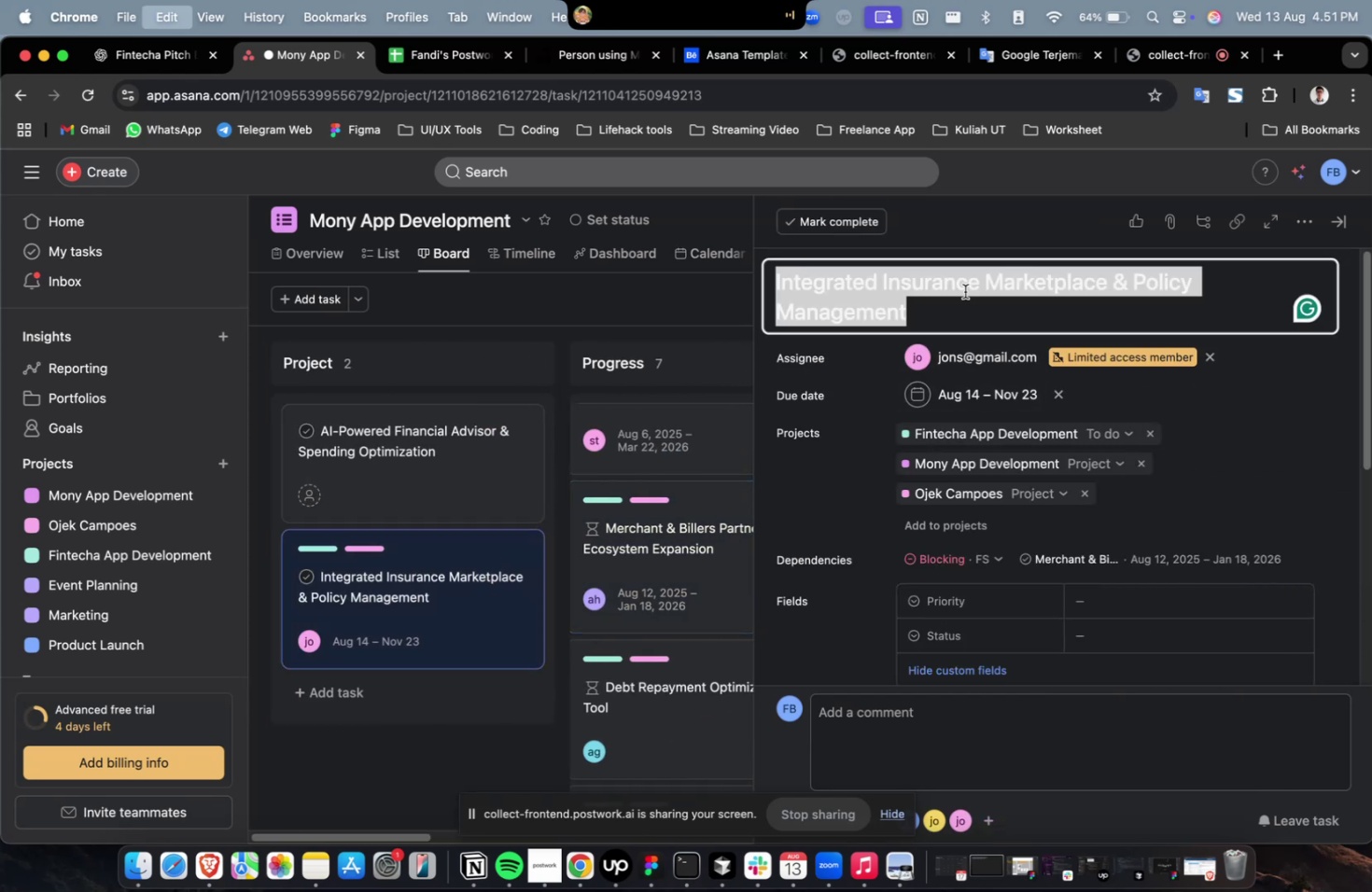 
key(Meta+C)
 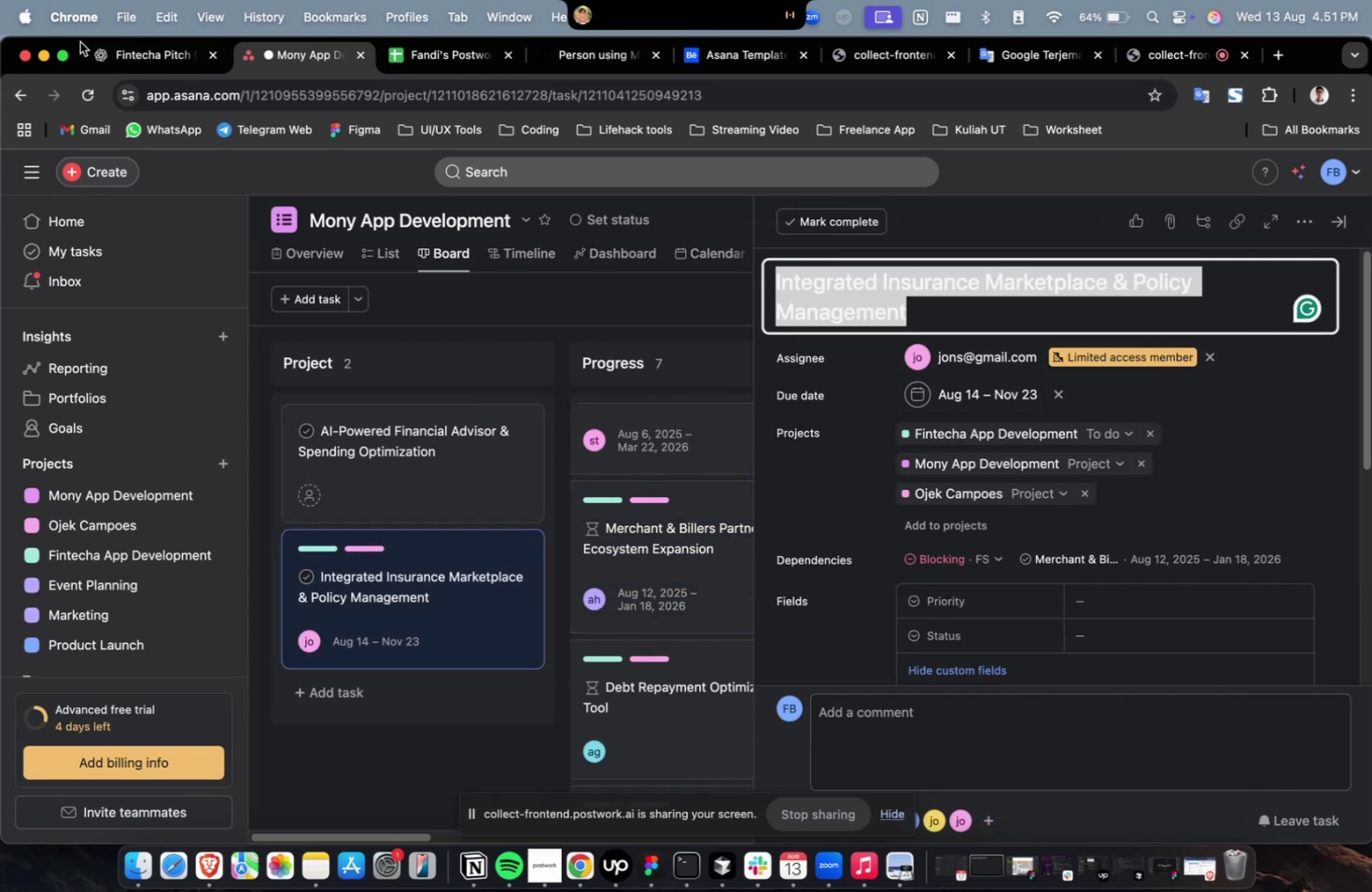 
left_click([133, 59])
 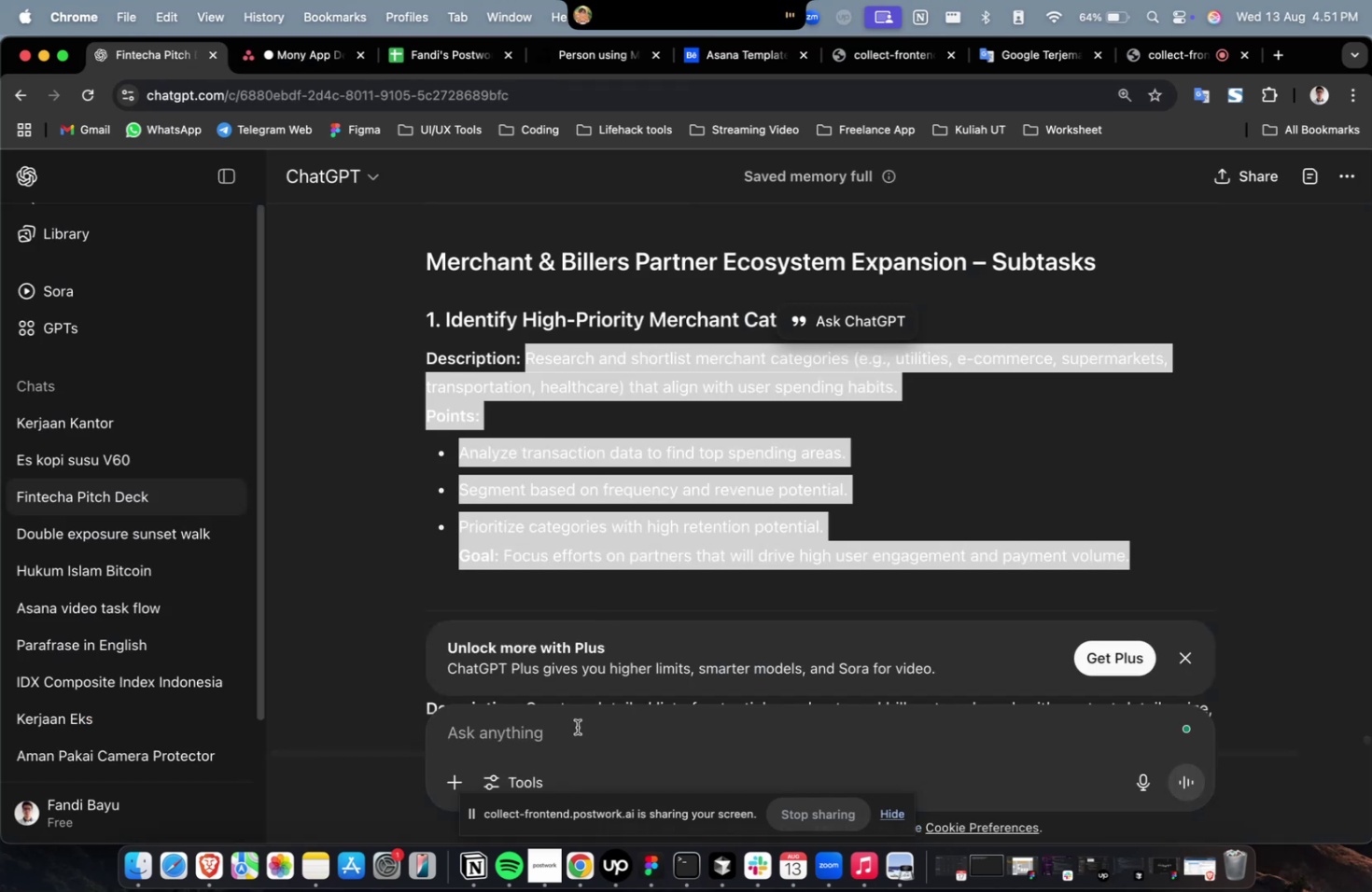 
left_click([566, 738])
 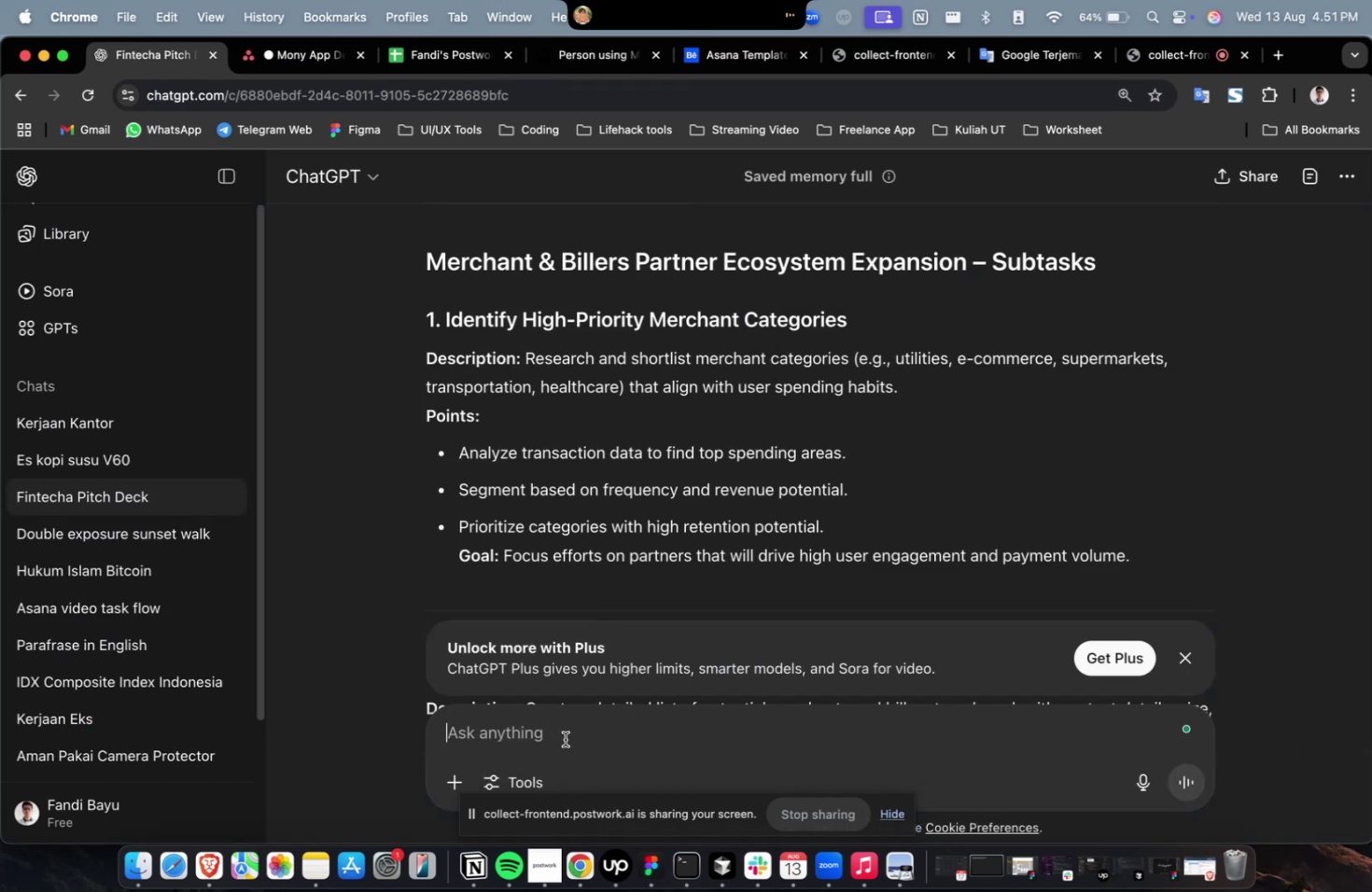 
type(please detailed about this maintask )
 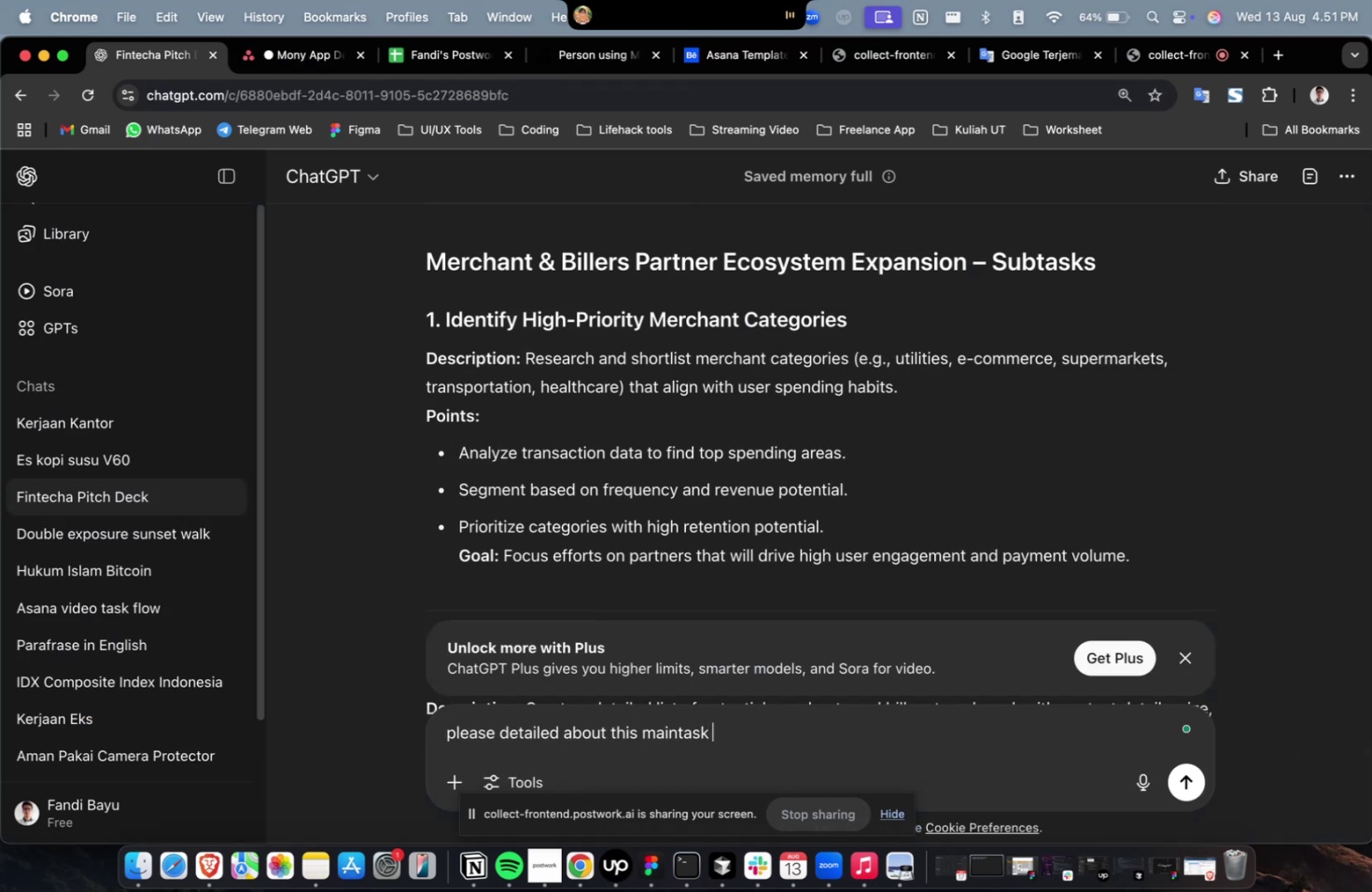 
key(Meta+CommandLeft)
 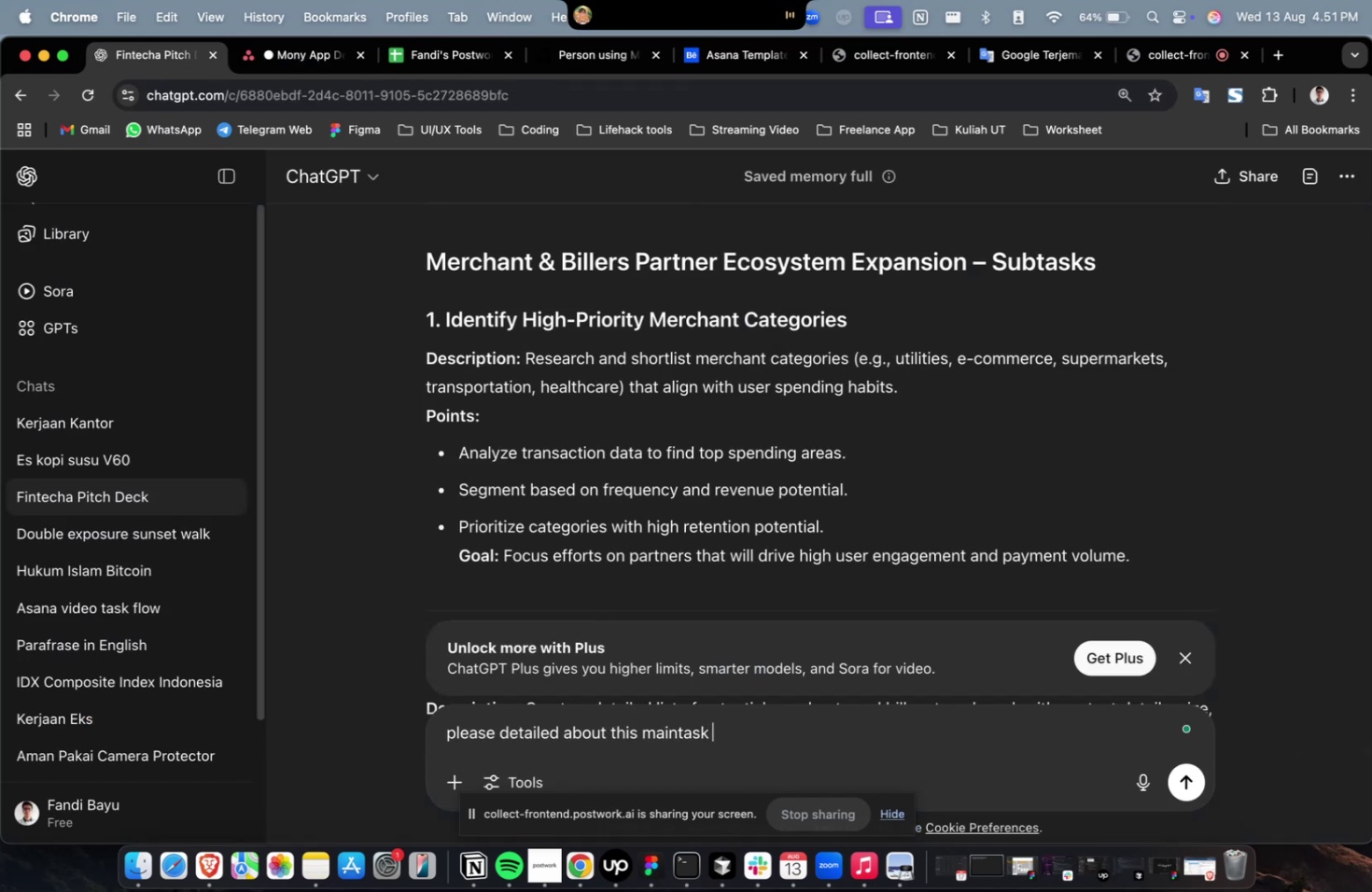 
key(Meta+V)
 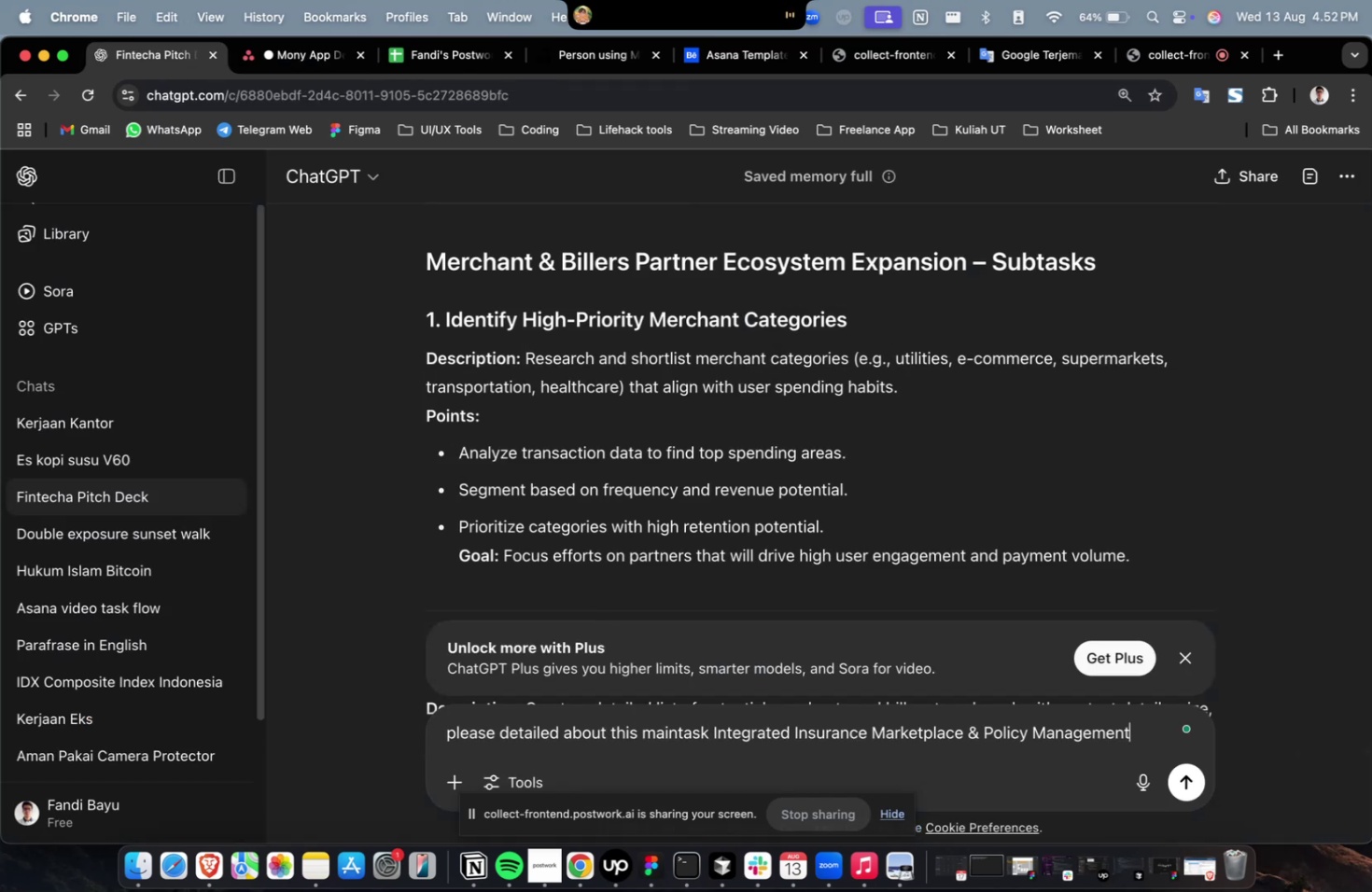 
key(Enter)
 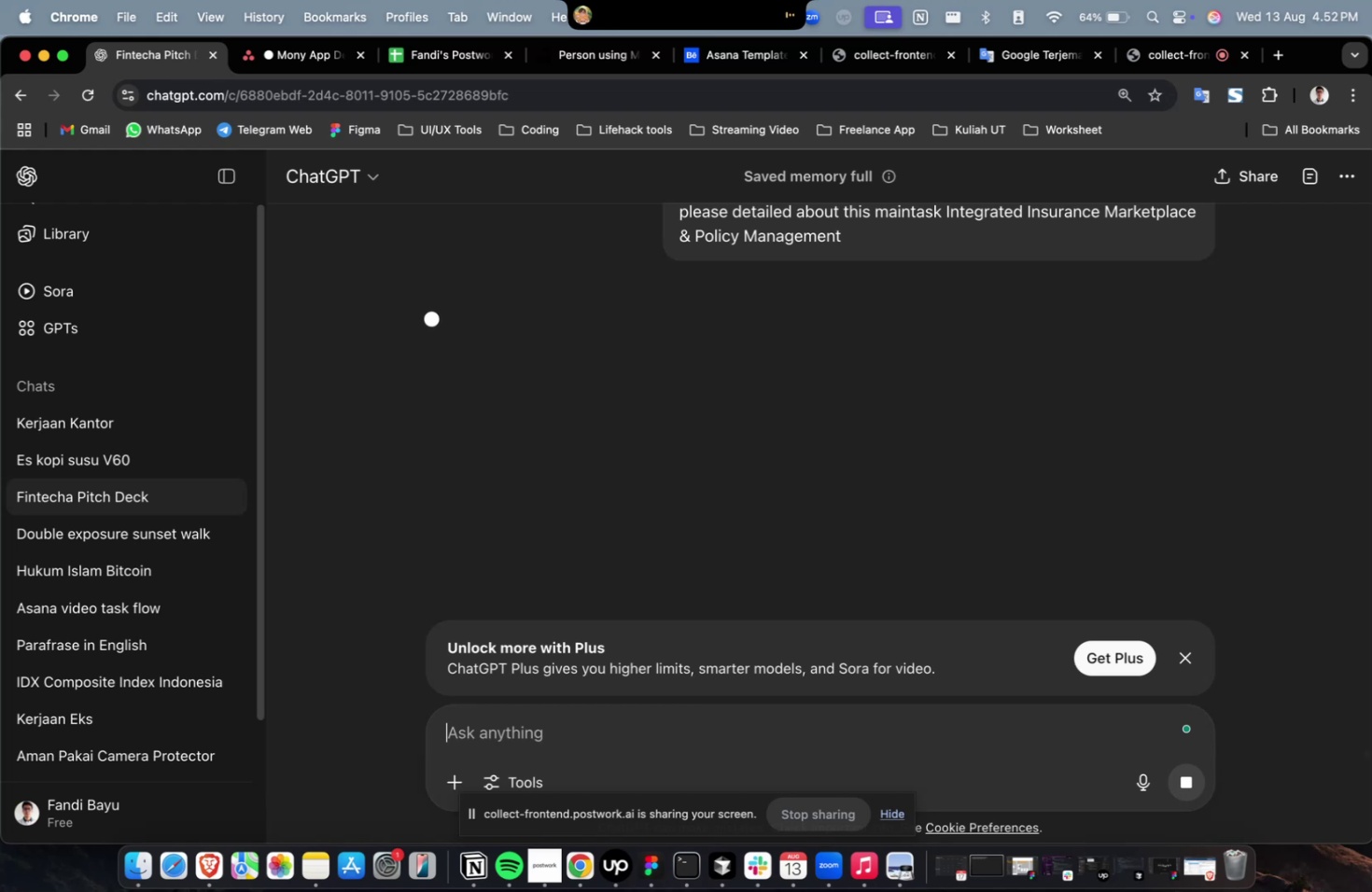 
wait(38.28)
 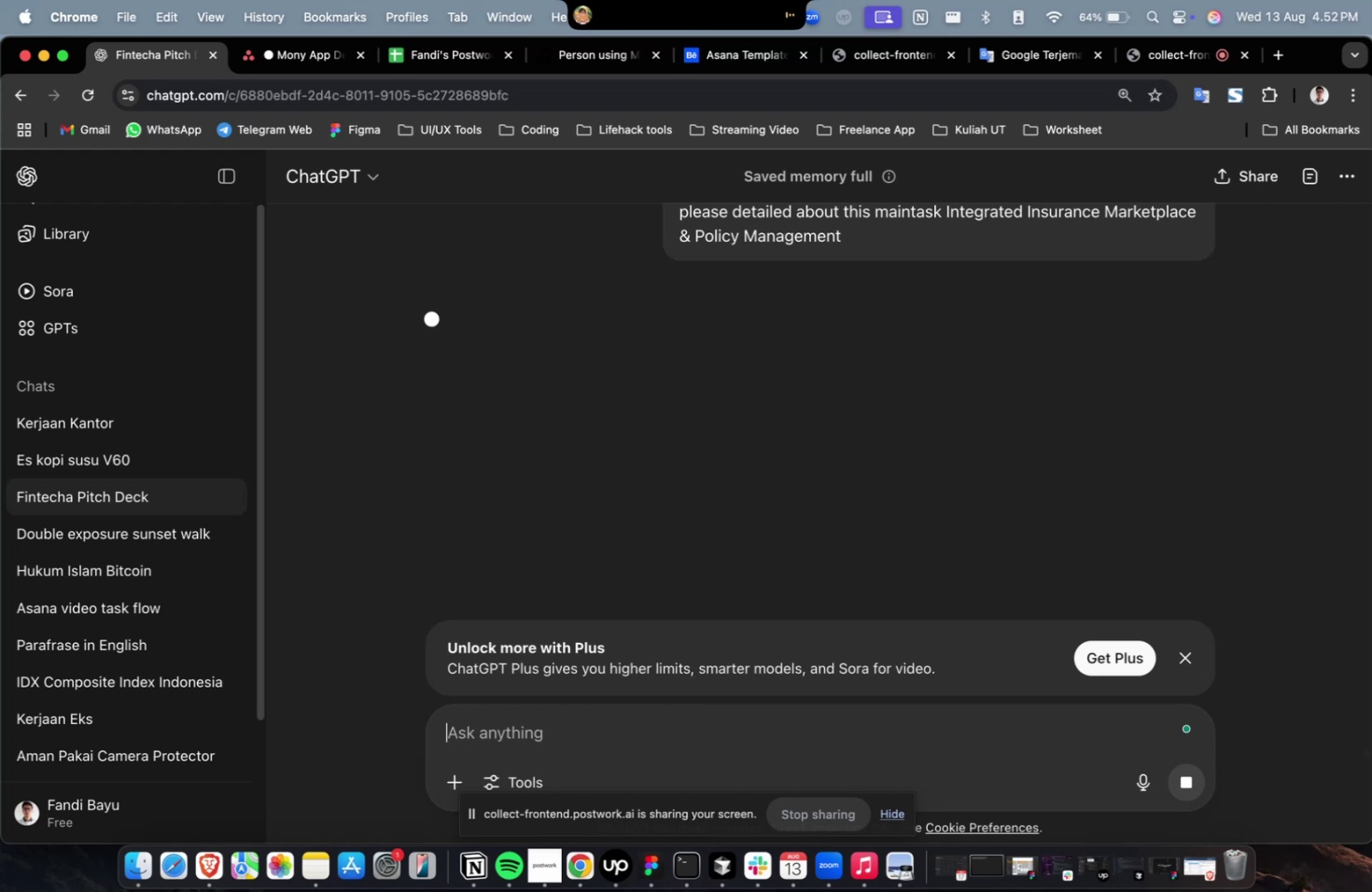 
key(VolumeUp)
 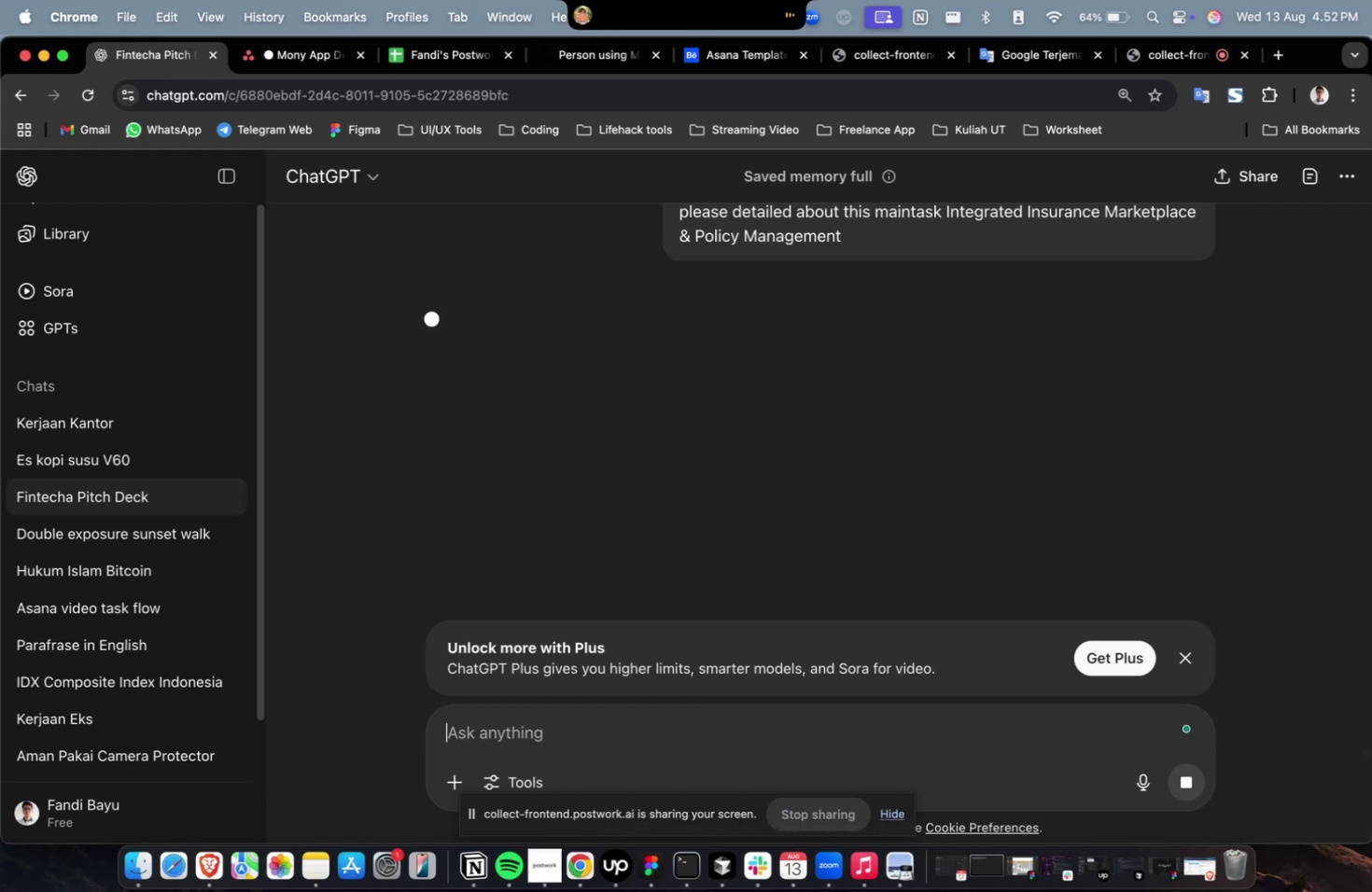 
key(VolumeUp)
 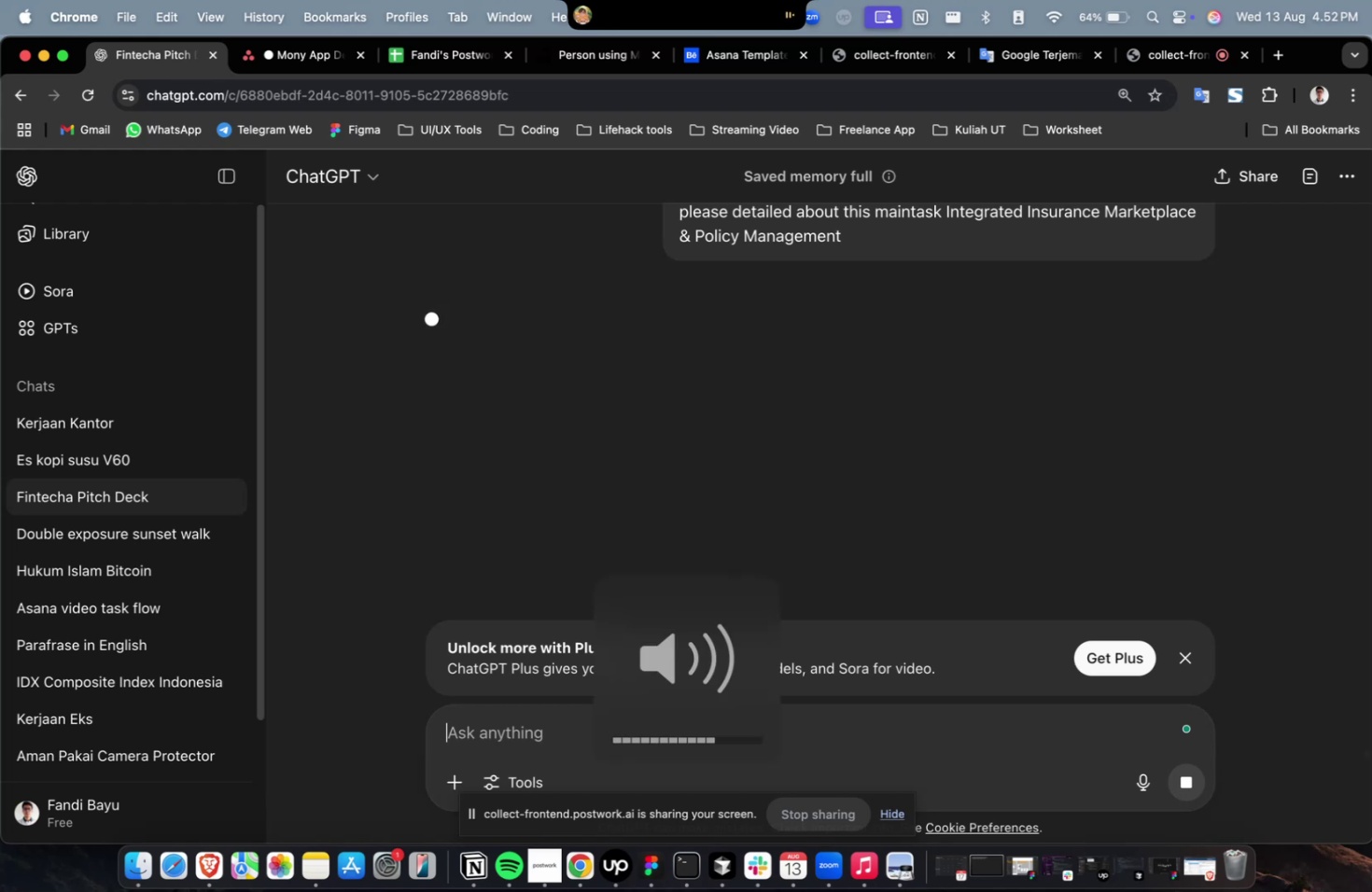 
key(VolumeUp)
 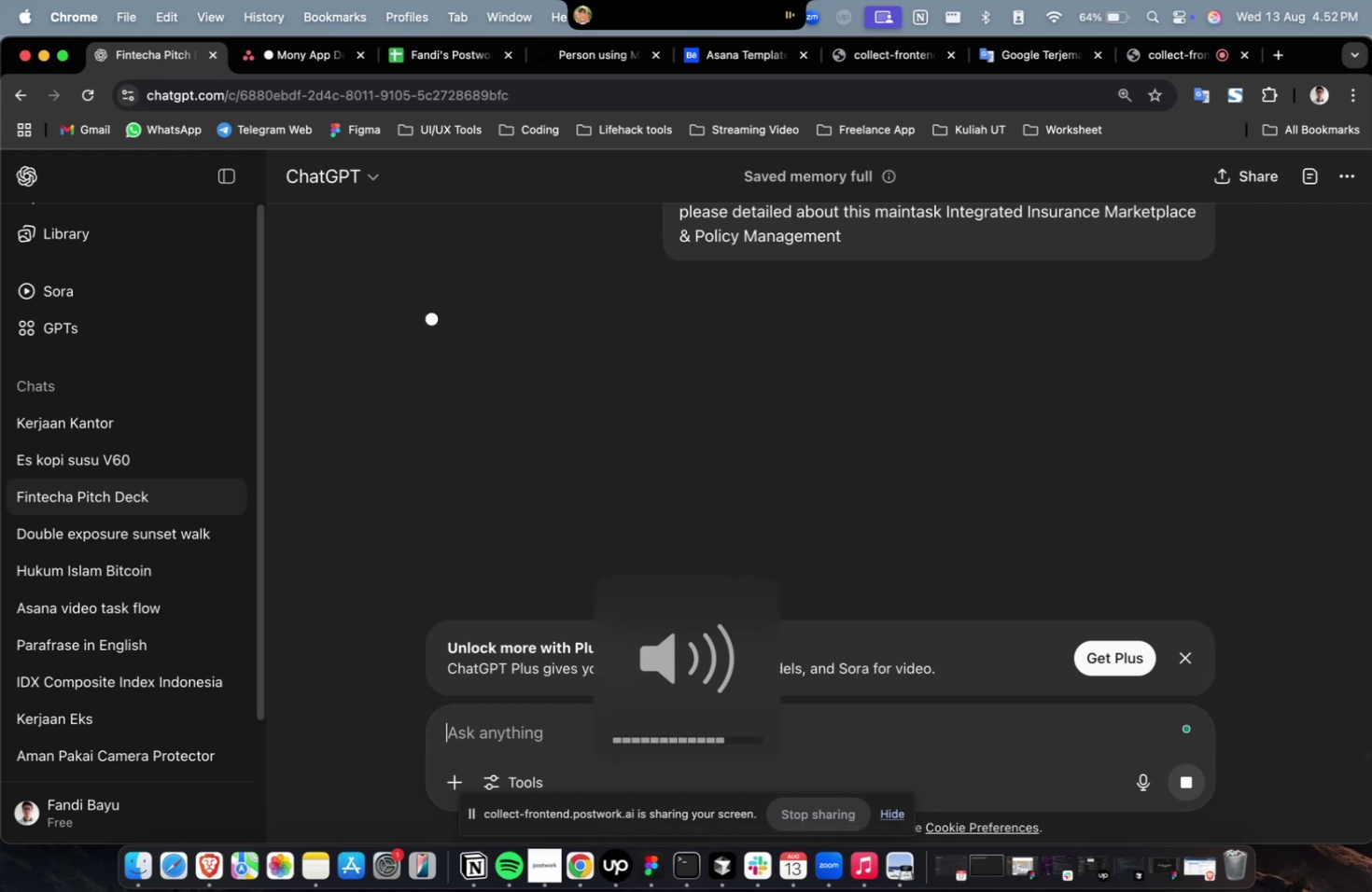 
key(VolumeUp)
 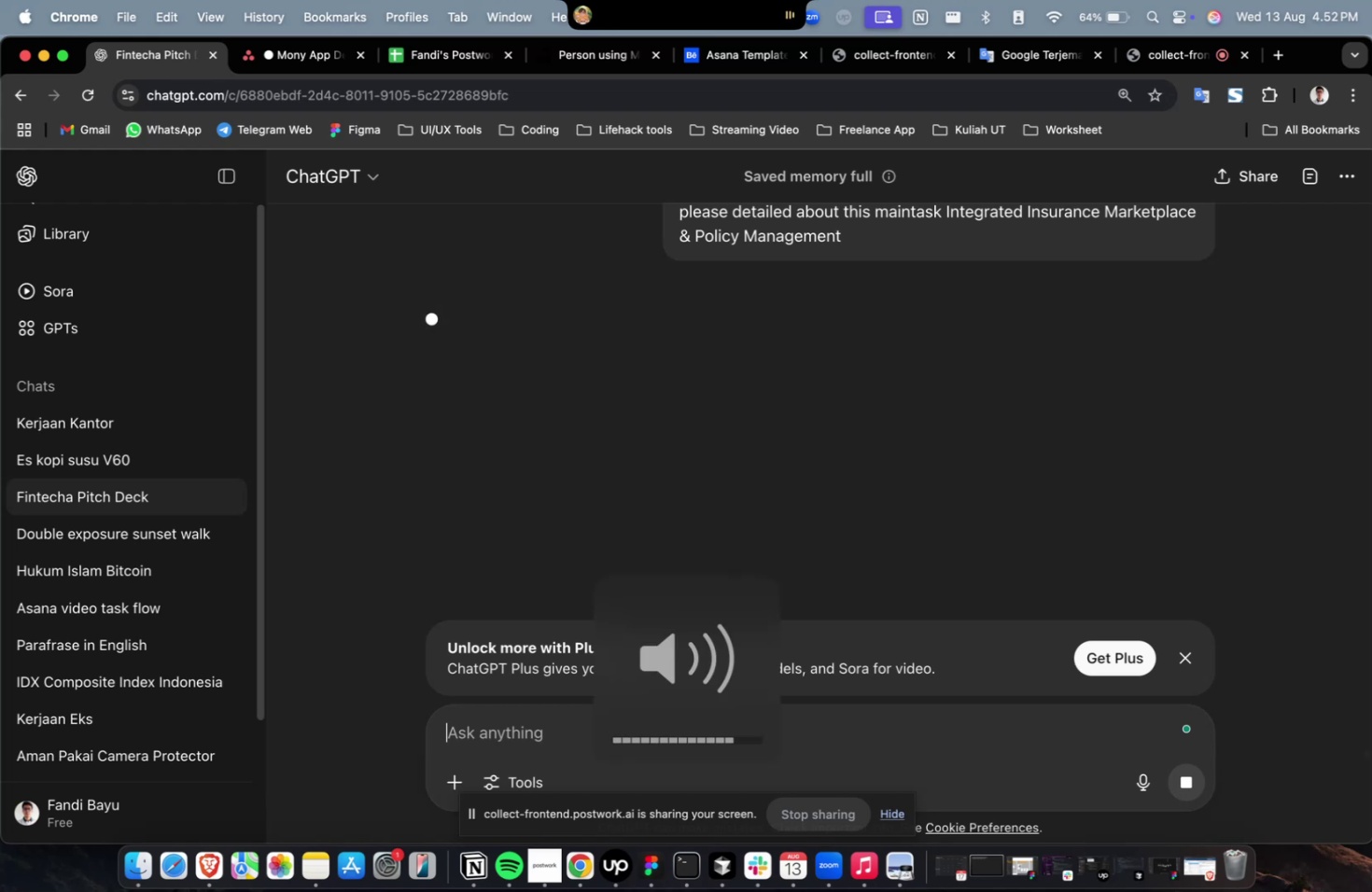 
key(VolumeUp)
 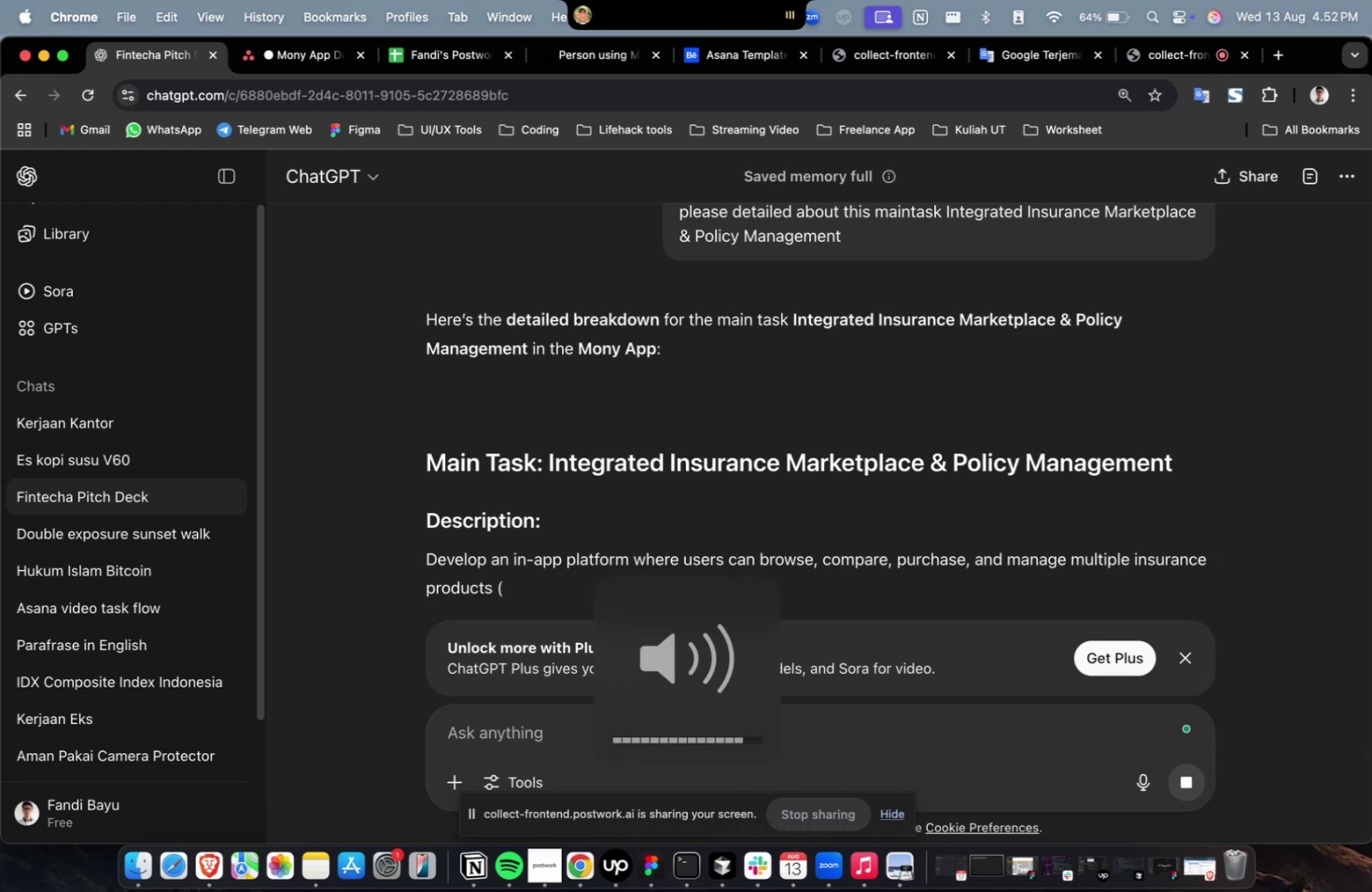 
key(VolumeUp)
 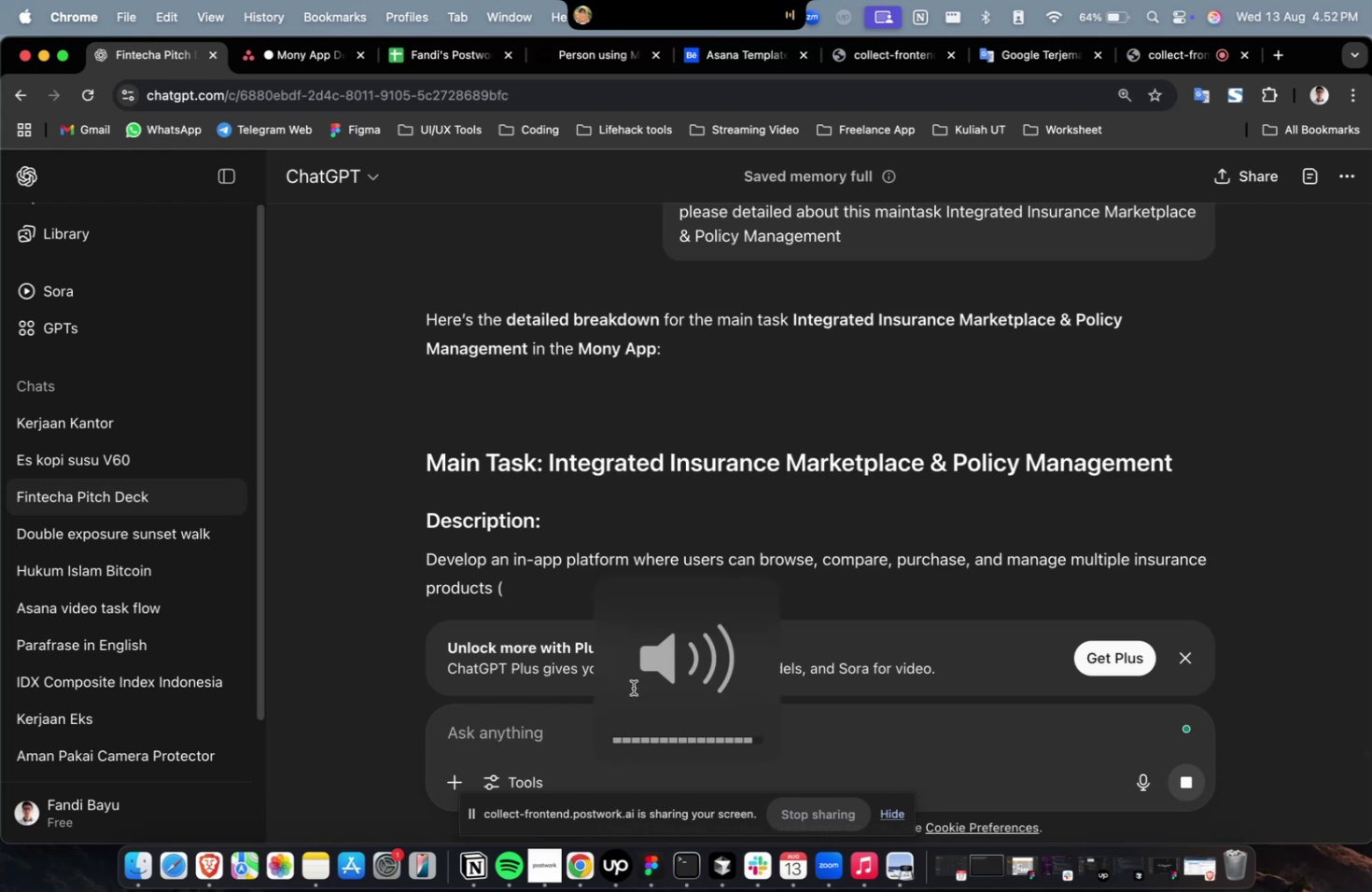 
scroll: coordinate [711, 460], scroll_direction: down, amount: 2.0
 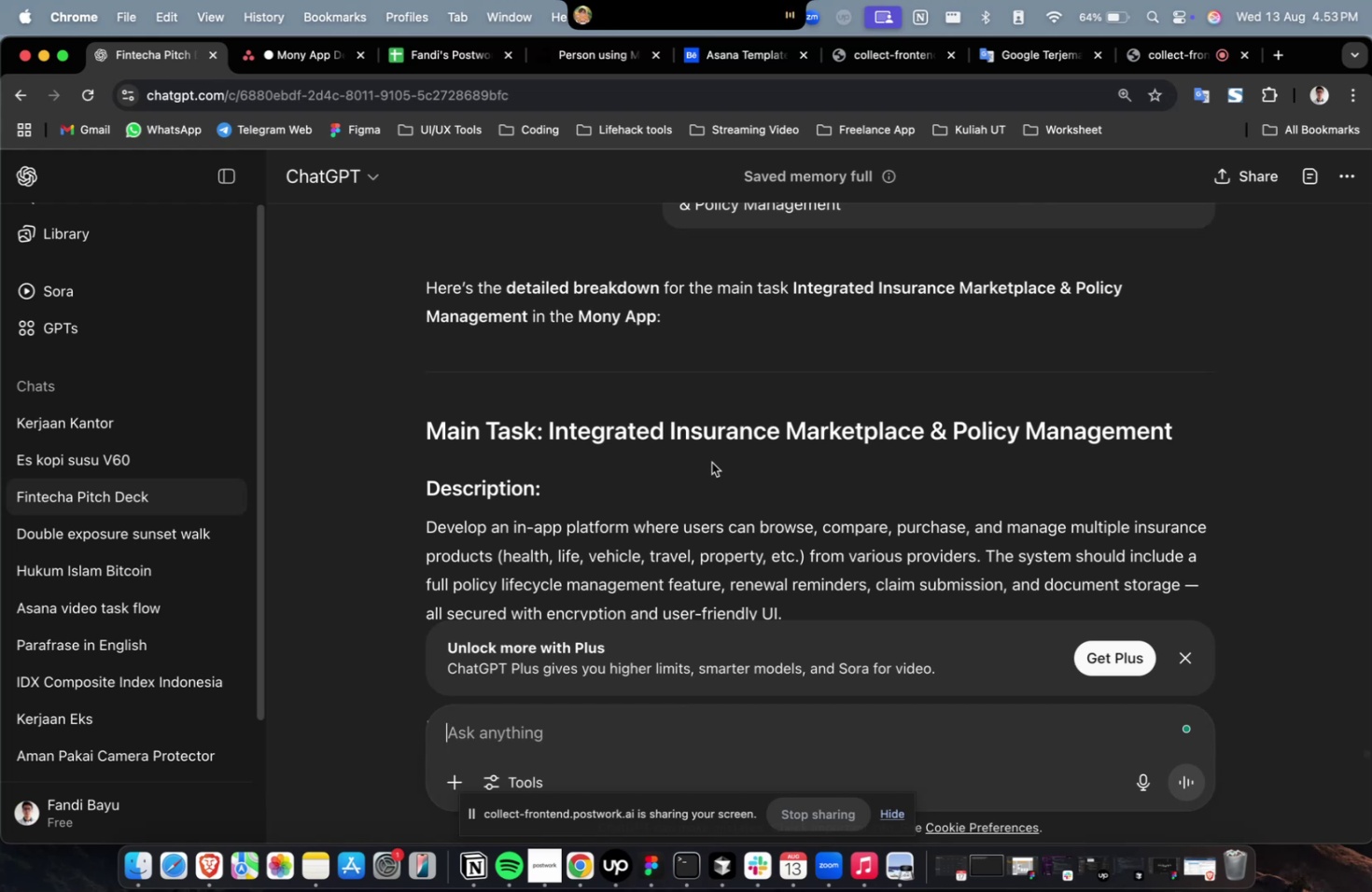 
wait(44.02)
 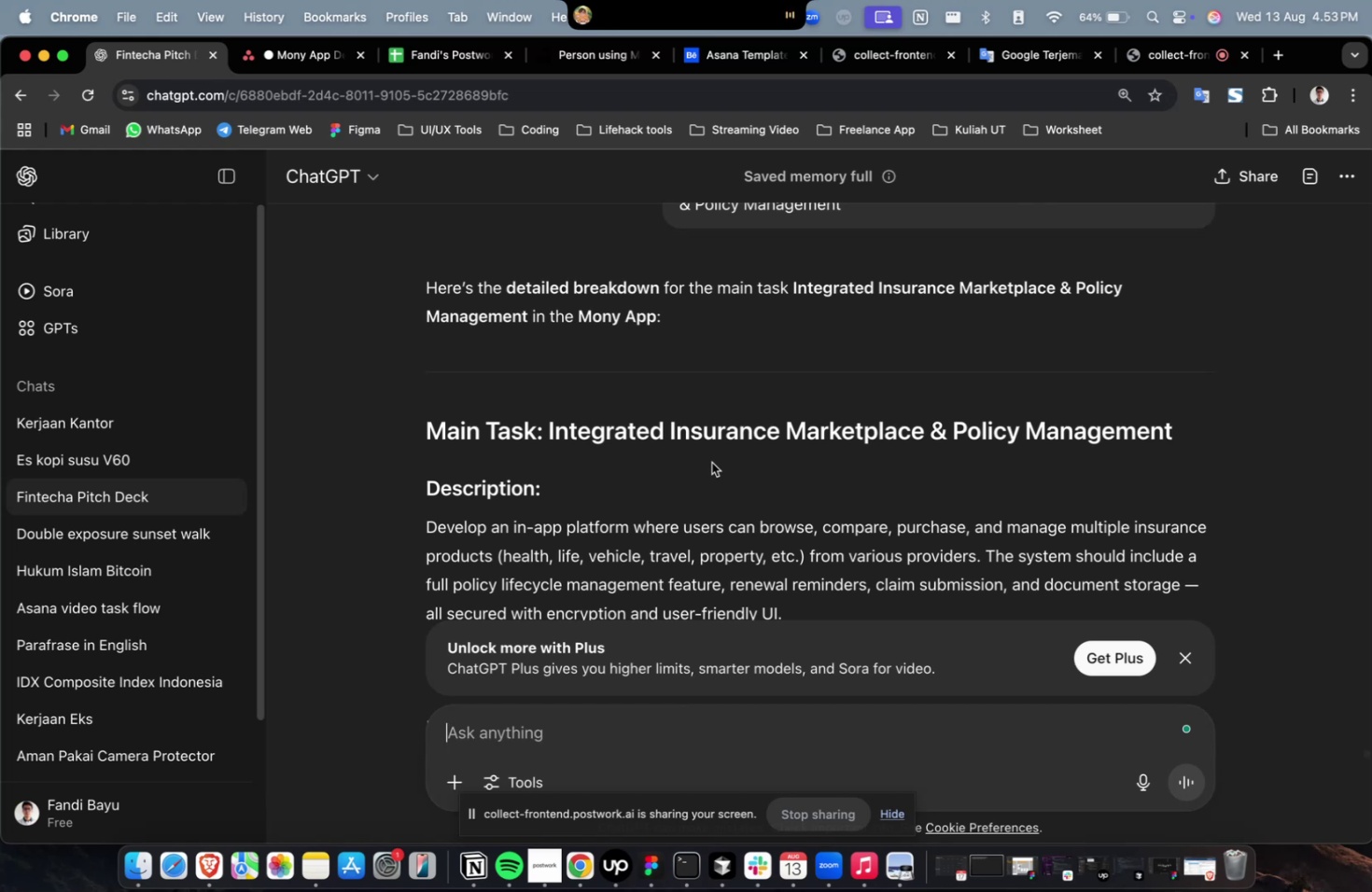 
scroll: coordinate [682, 472], scroll_direction: down, amount: 13.0
 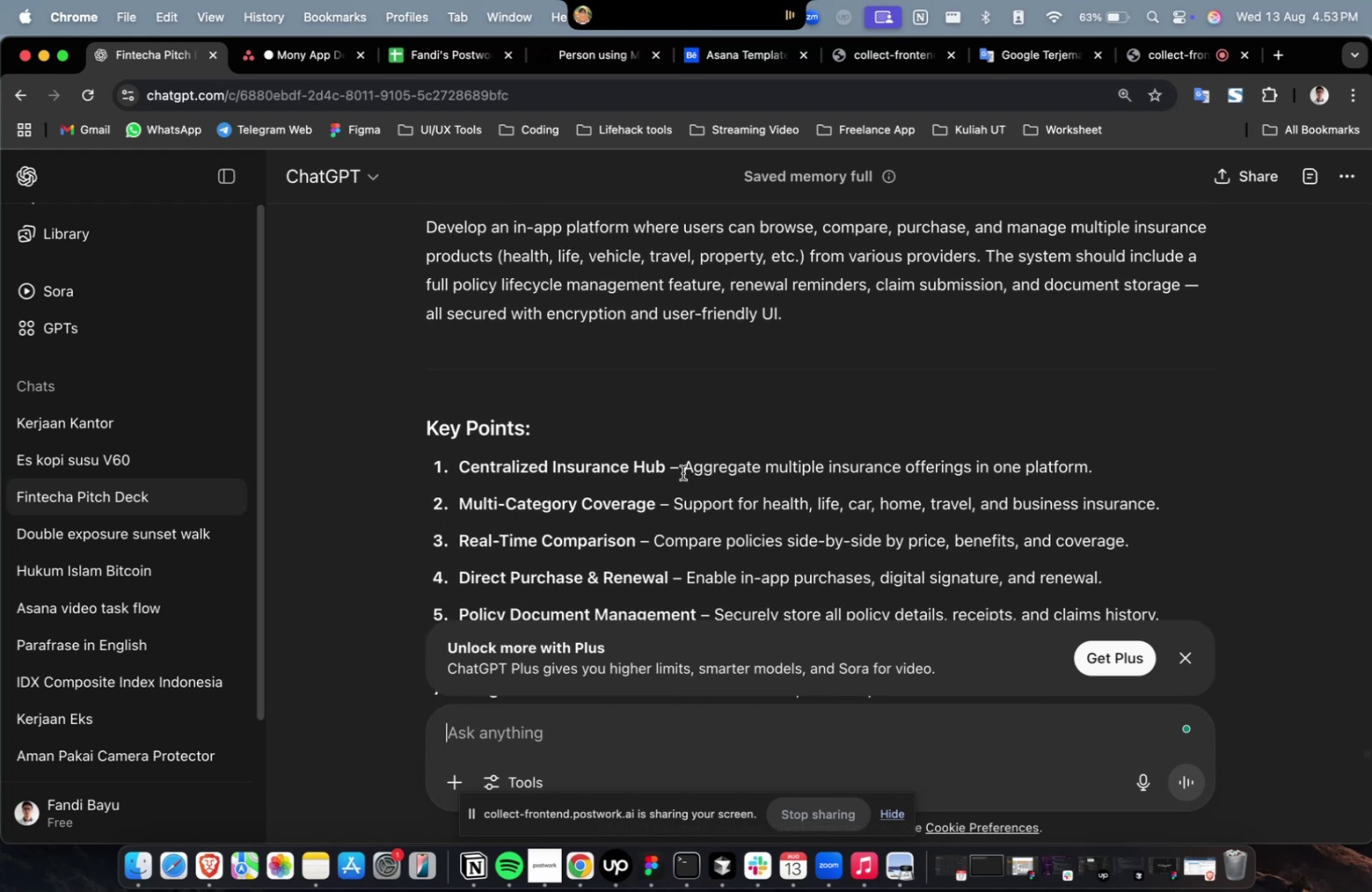 
scroll: coordinate [682, 472], scroll_direction: down, amount: 22.0
 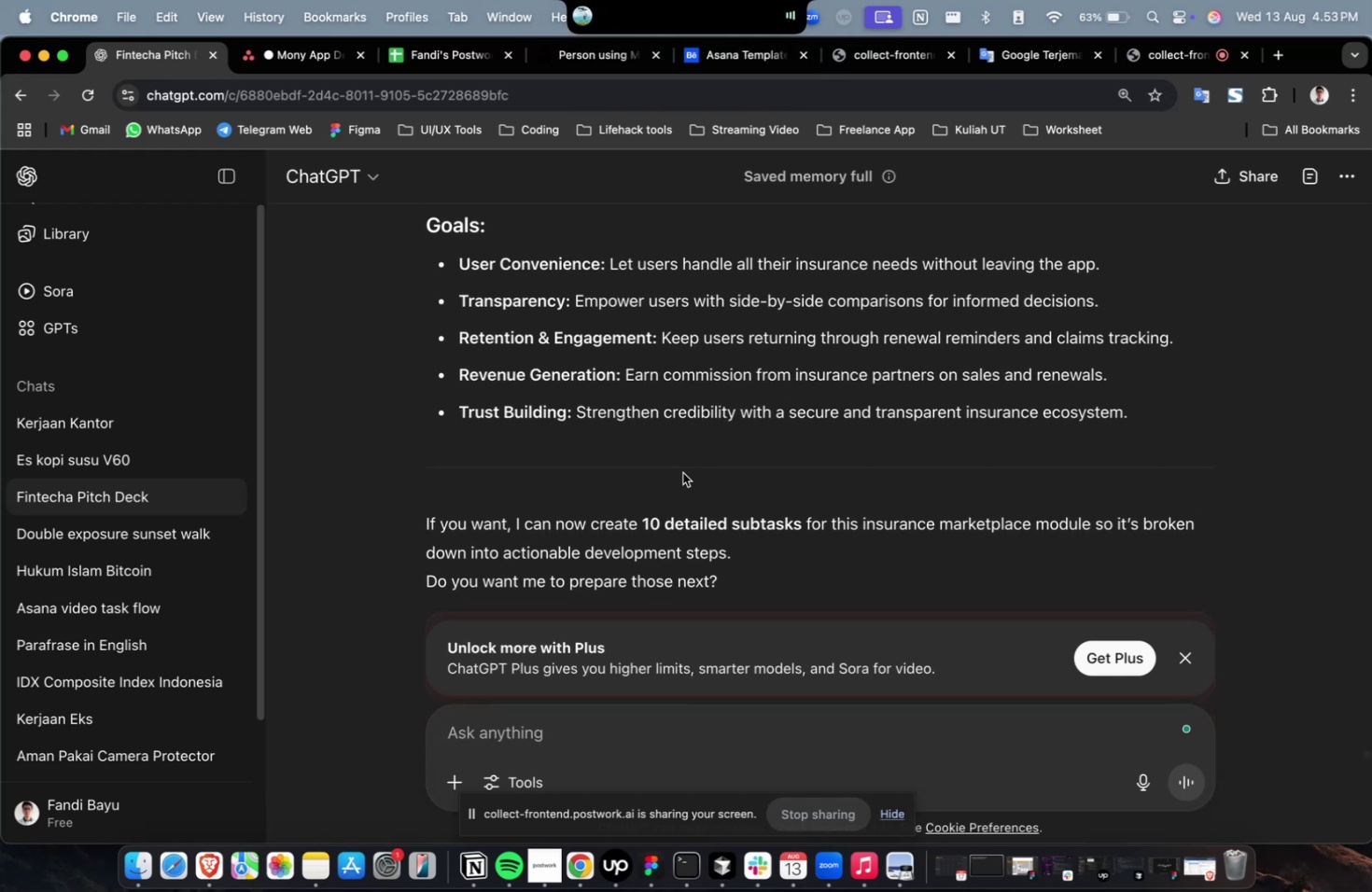 
scroll: coordinate [682, 472], scroll_direction: down, amount: 6.0
 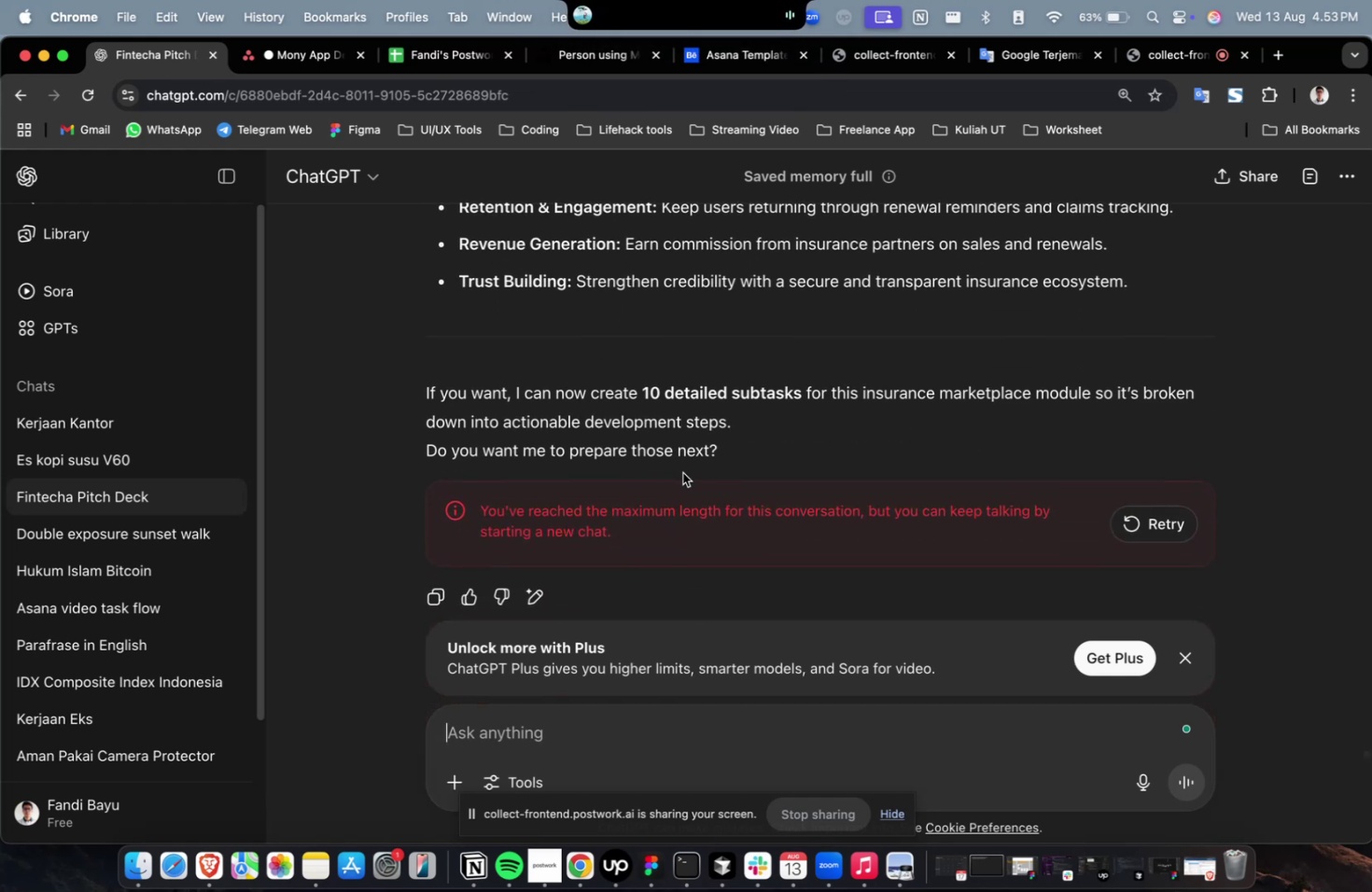 
scroll: coordinate [703, 467], scroll_direction: up, amount: 6.0
 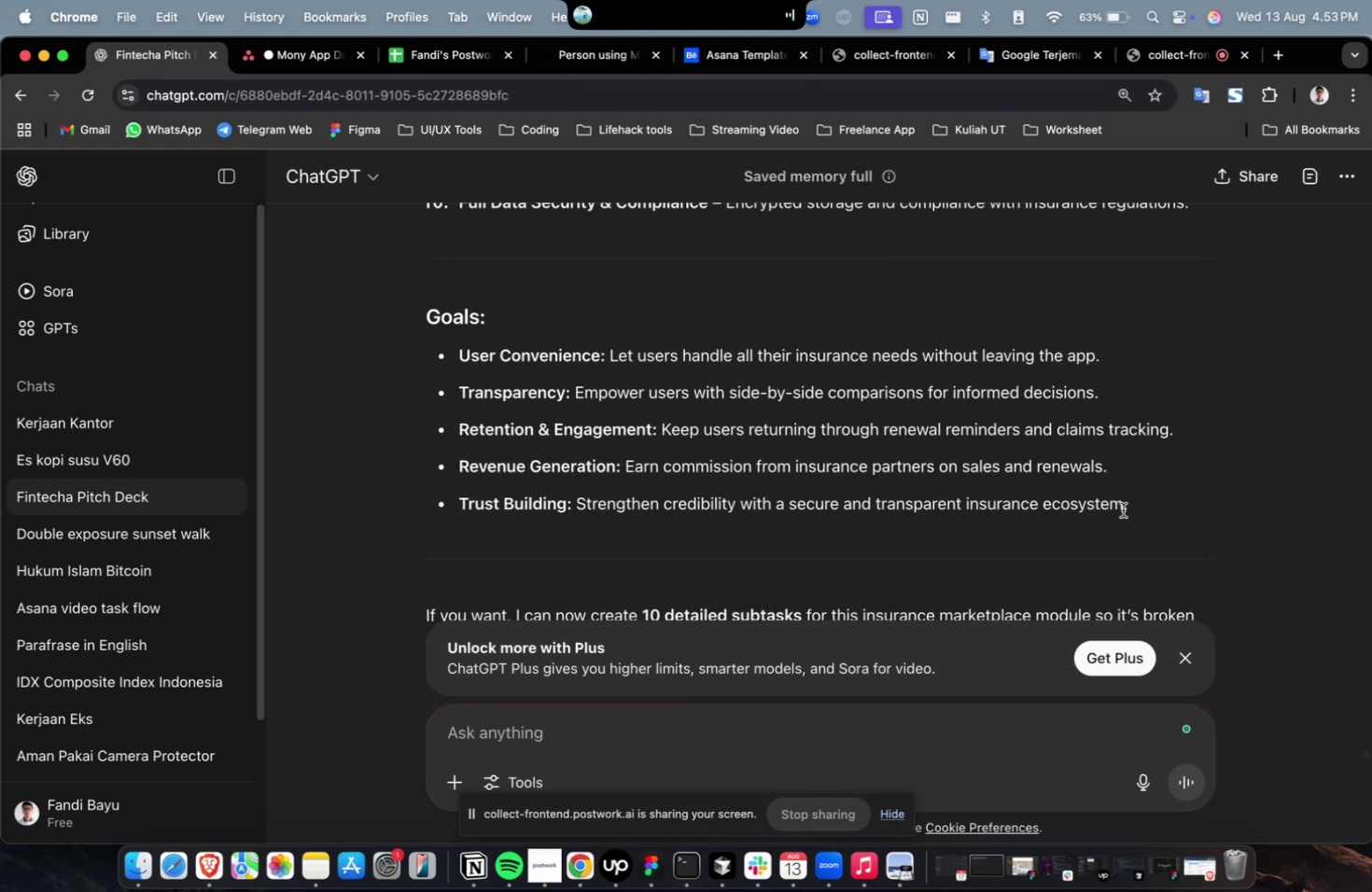 
left_click_drag(start_coordinate=[1159, 513], to_coordinate=[420, 553])
 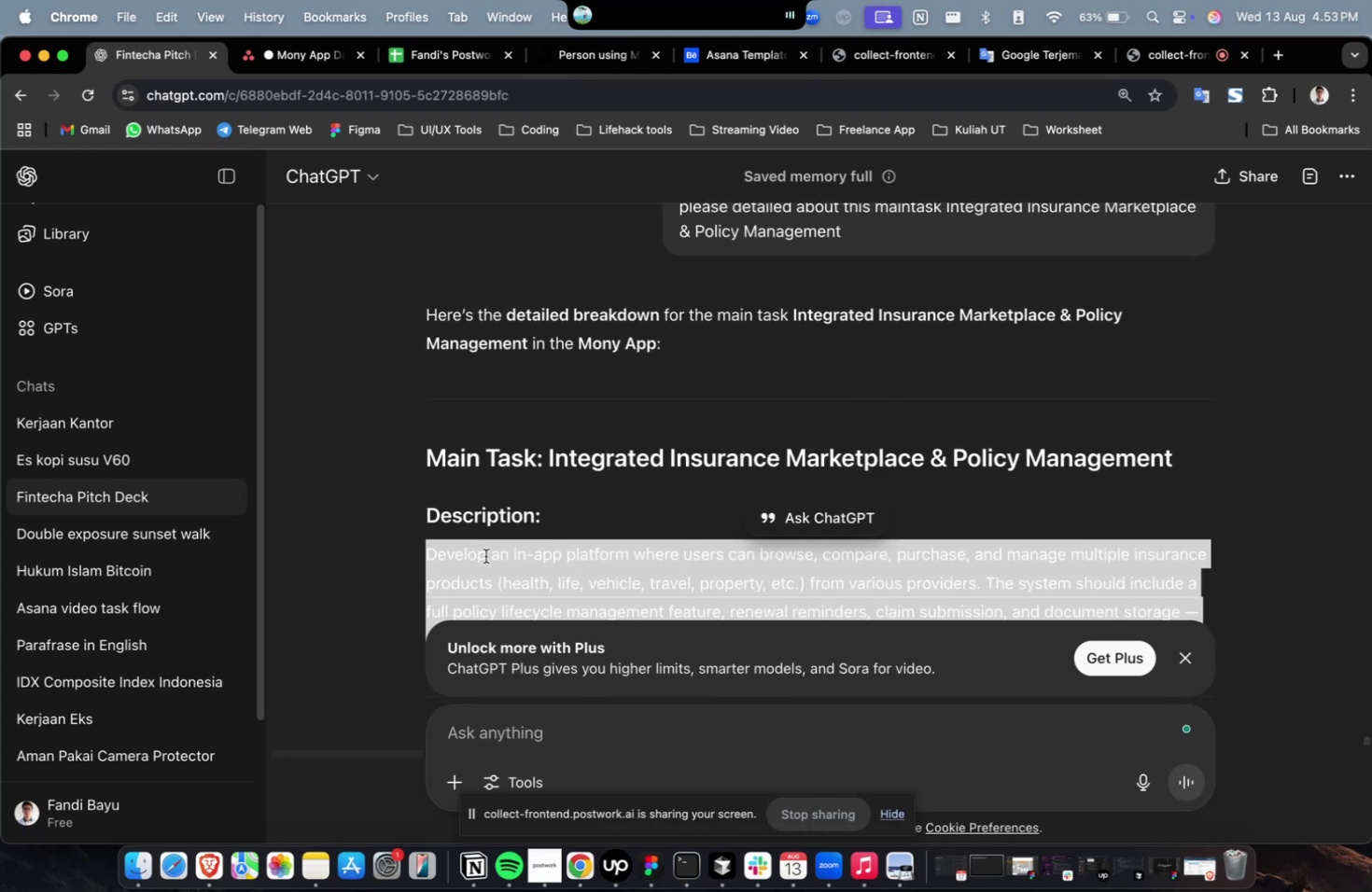 
scroll: coordinate [568, 419], scroll_direction: up, amount: 31.0
 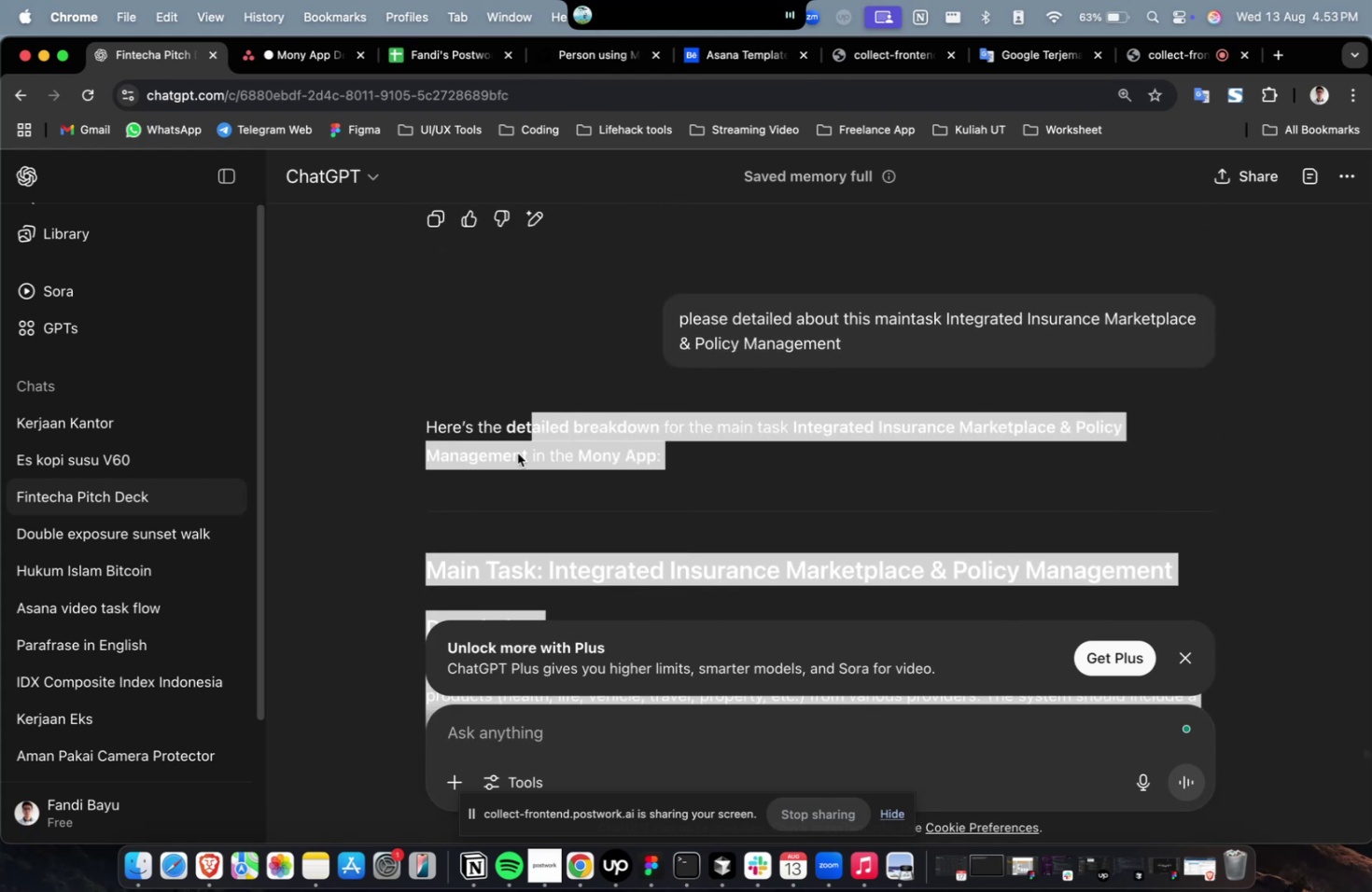 
scroll: coordinate [460, 542], scroll_direction: down, amount: 4.0
 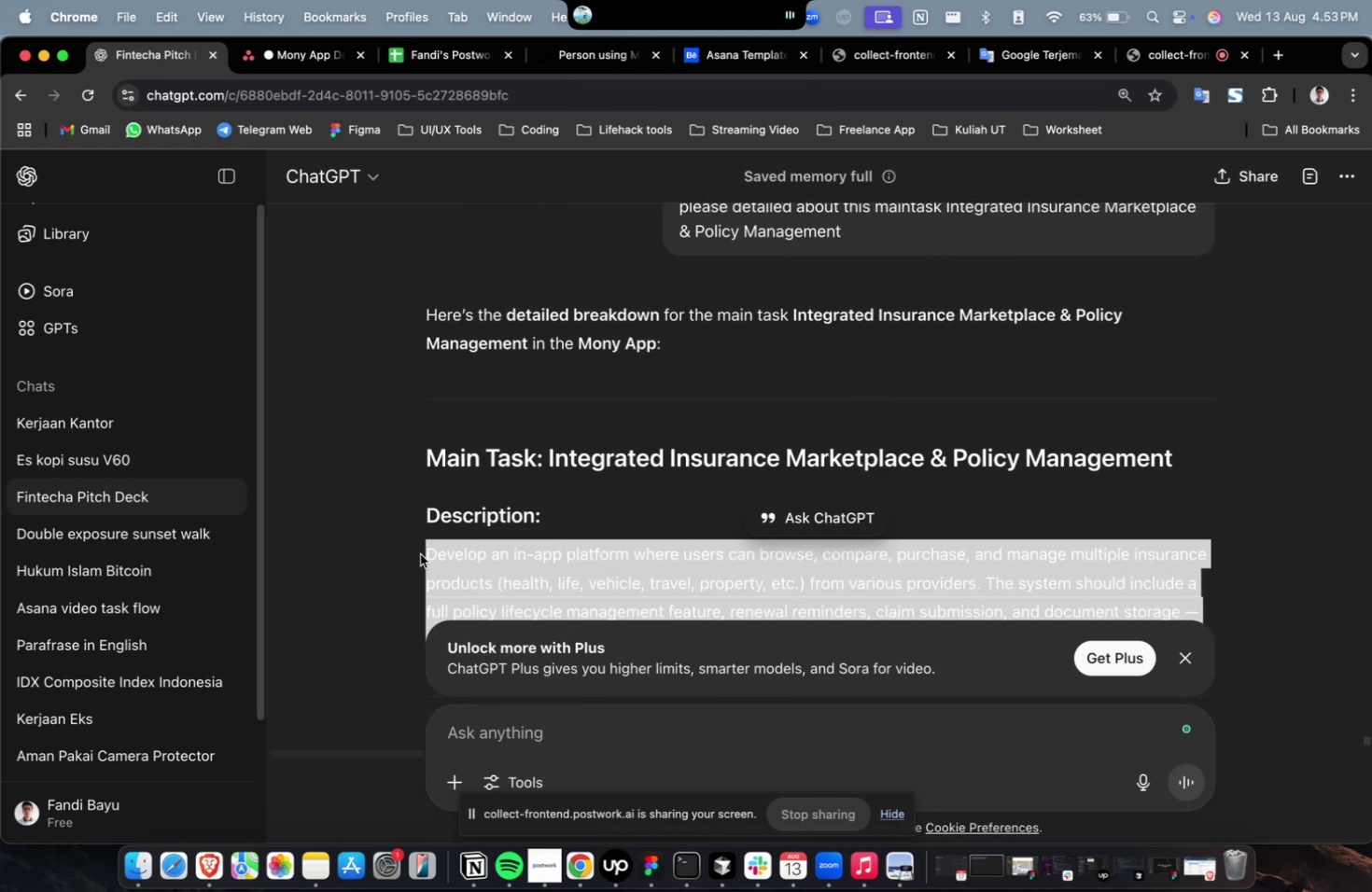 
right_click([485, 555])
 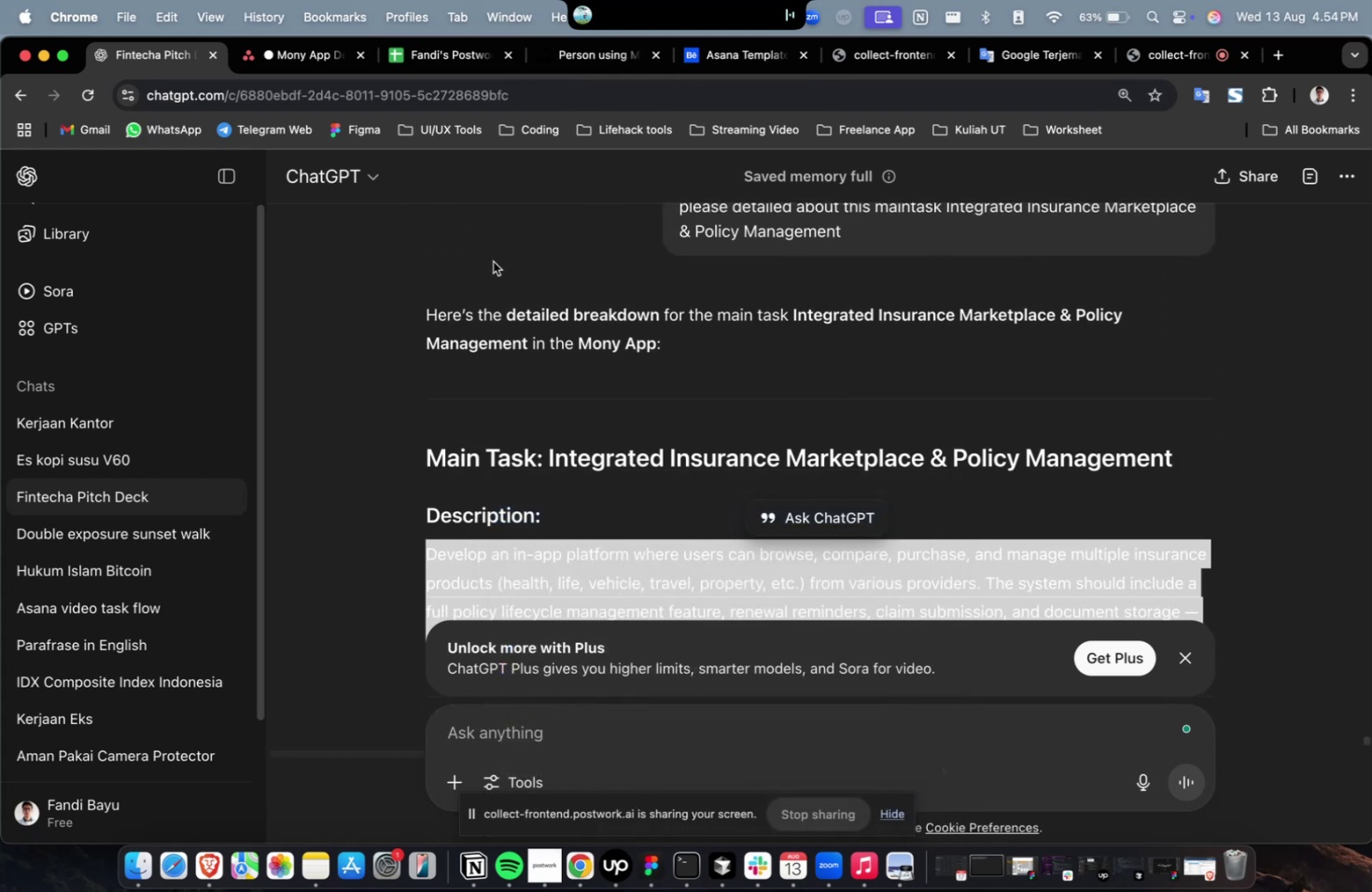 
left_click([303, 68])
 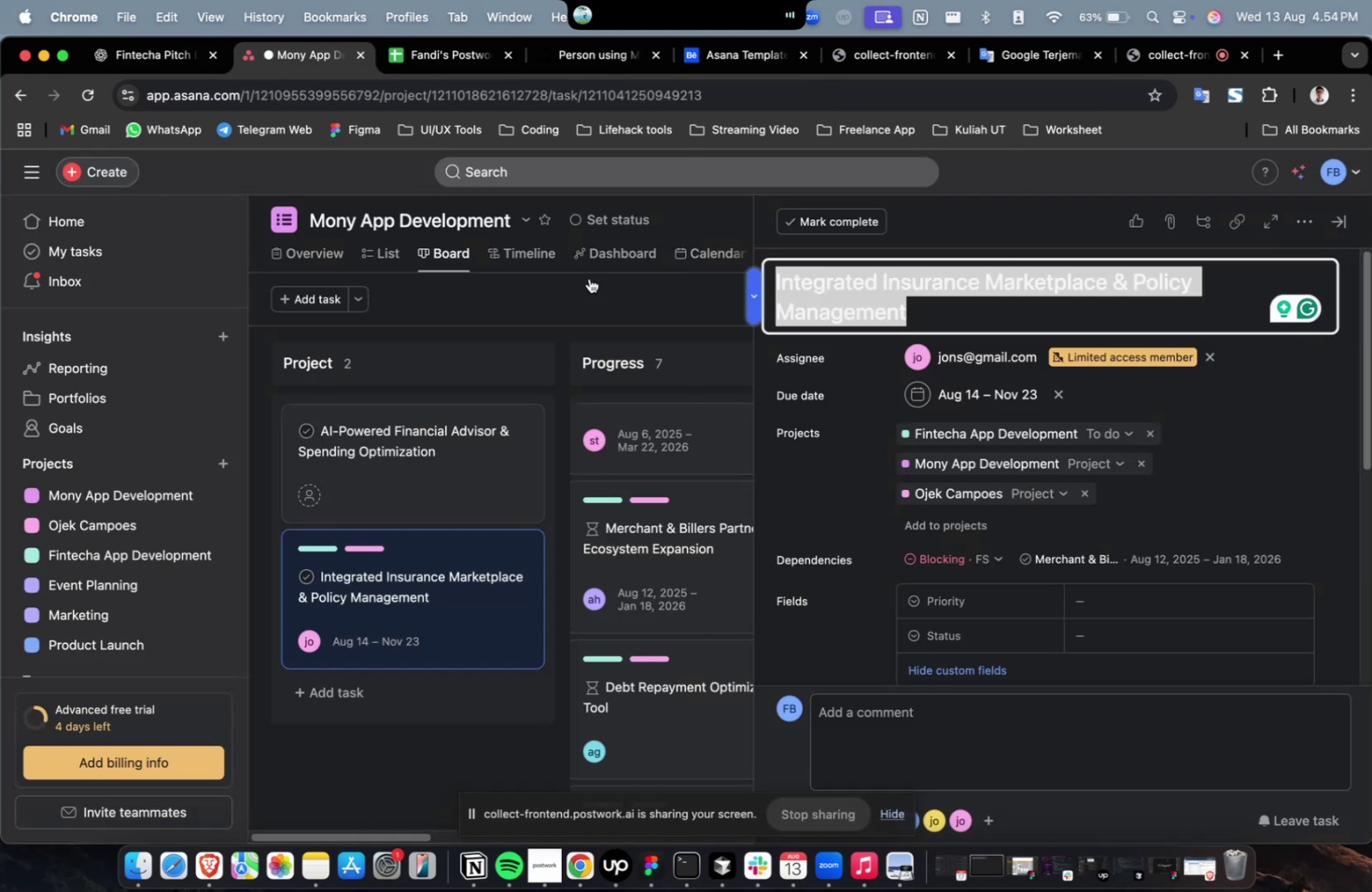 
scroll: coordinate [977, 469], scroll_direction: down, amount: 11.0
 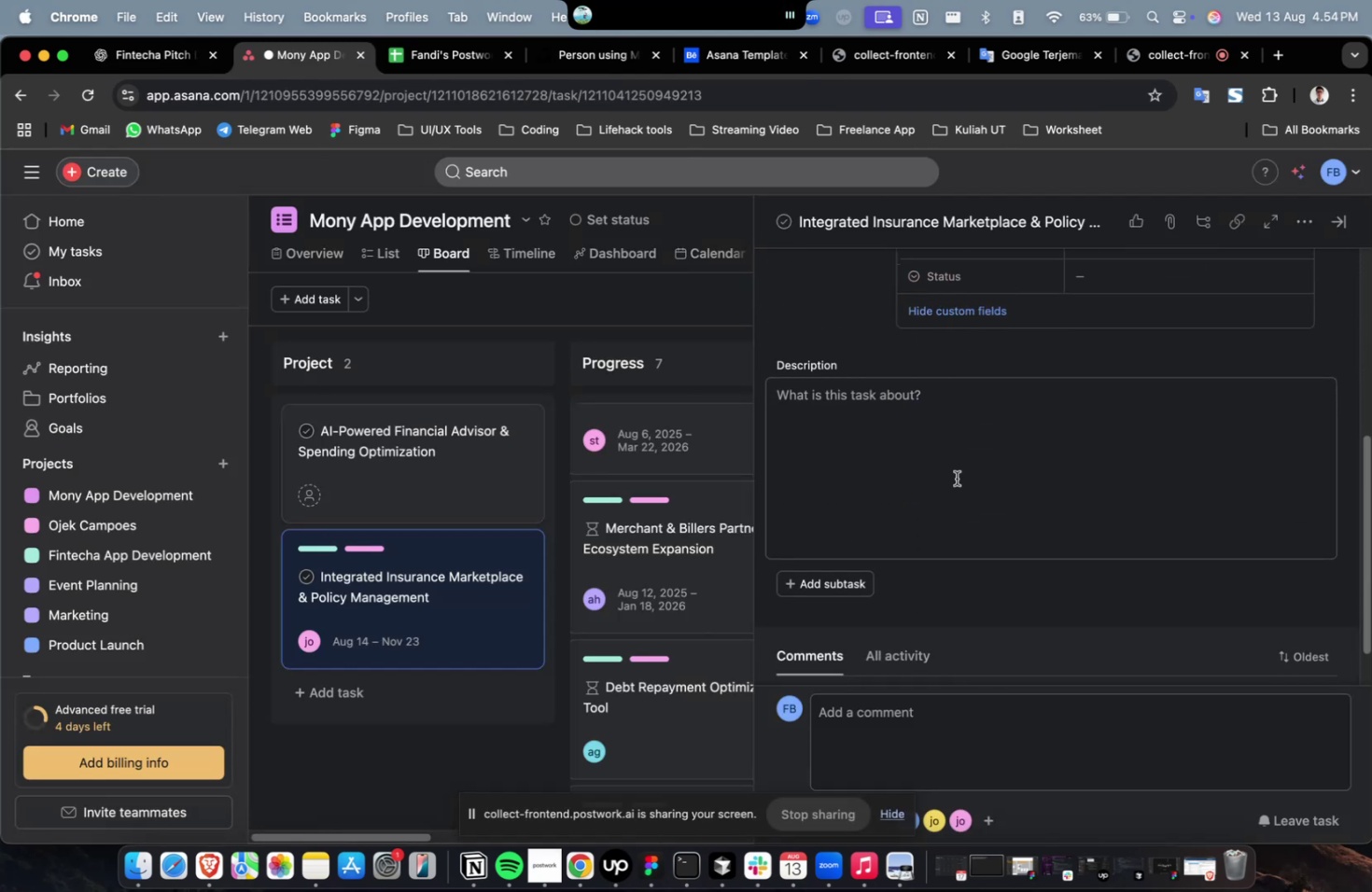 
left_click([977, 465])
 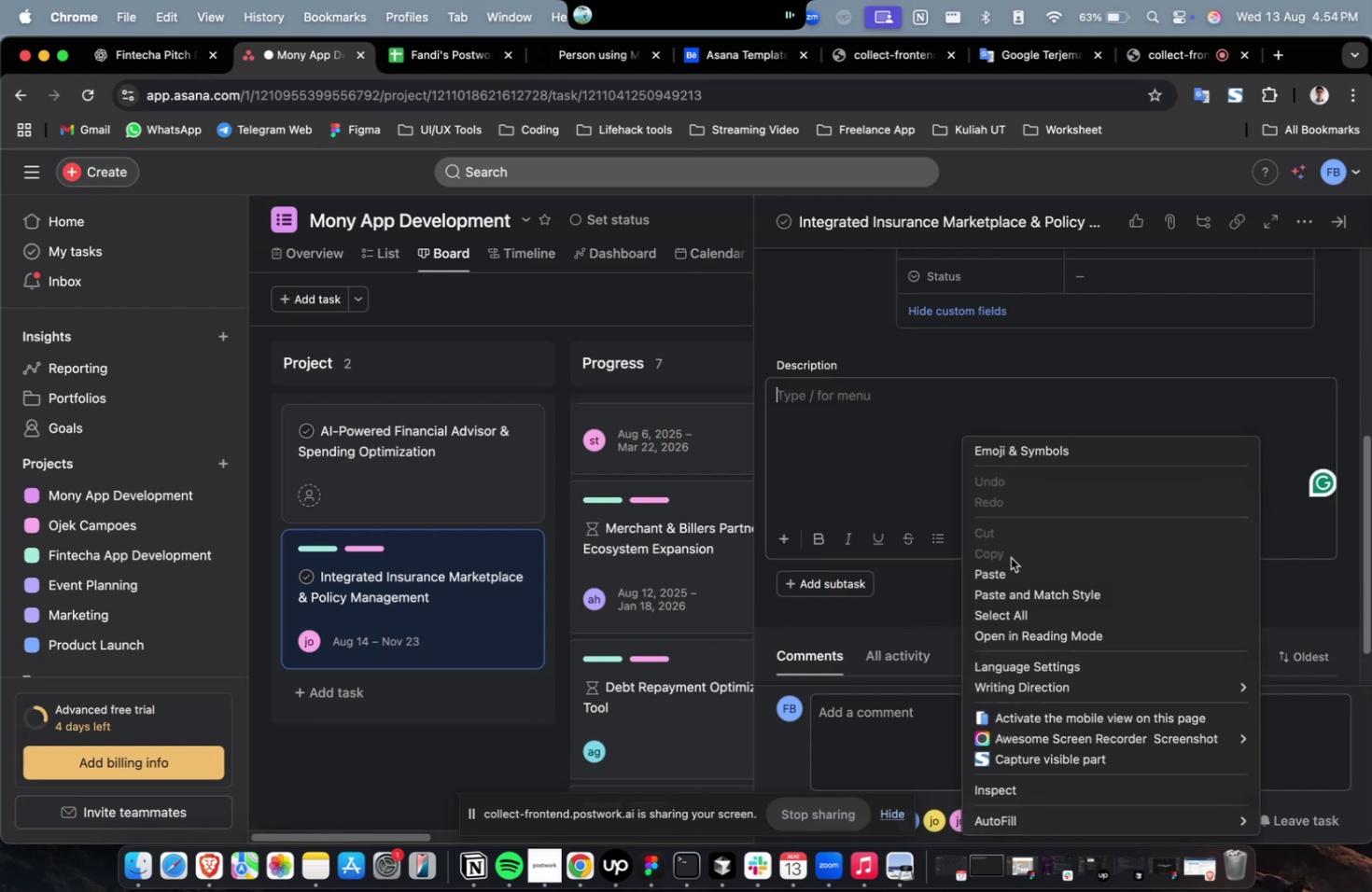 
left_click([1009, 566])
 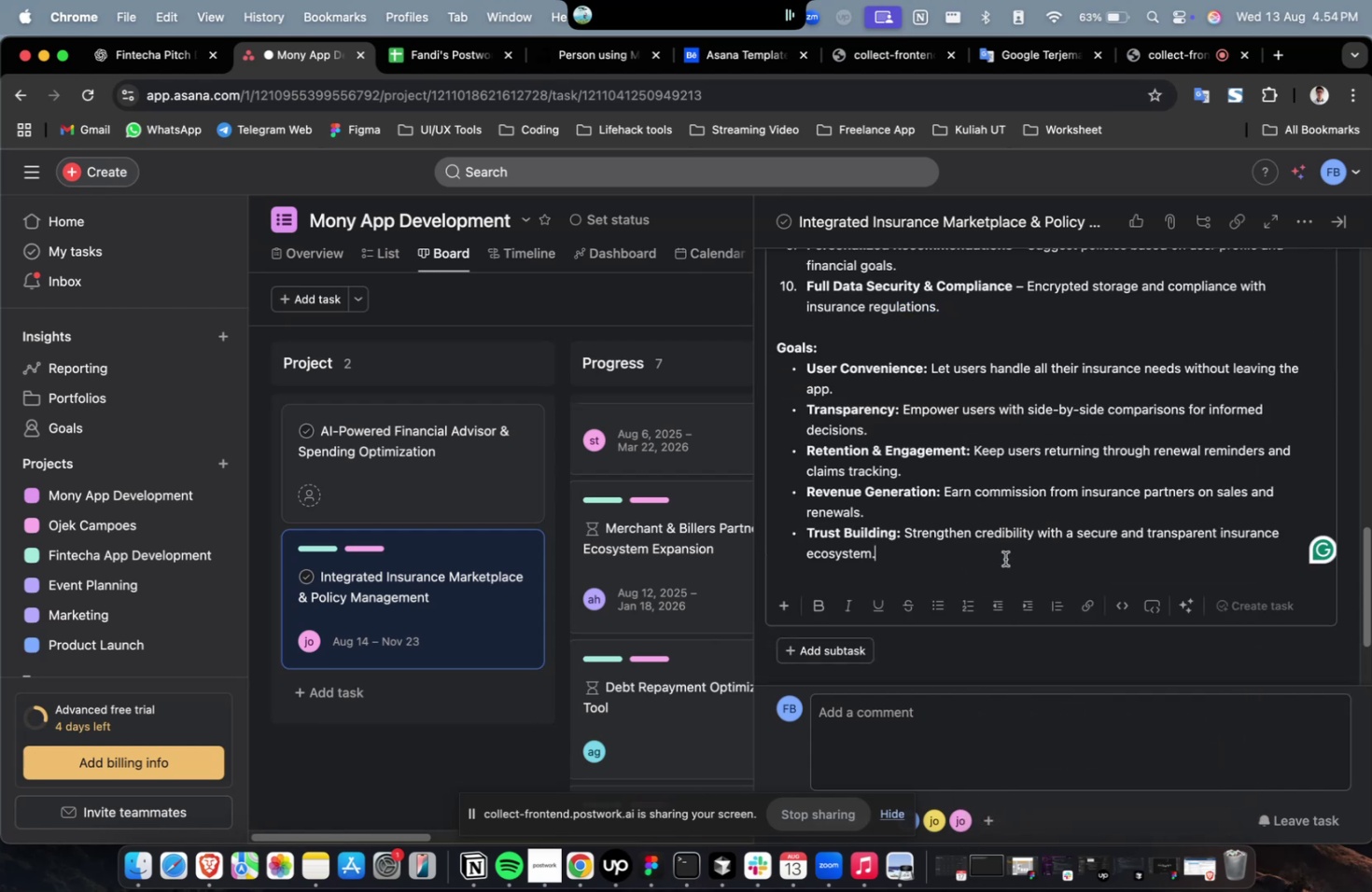 
scroll: coordinate [1004, 558], scroll_direction: up, amount: 23.0
 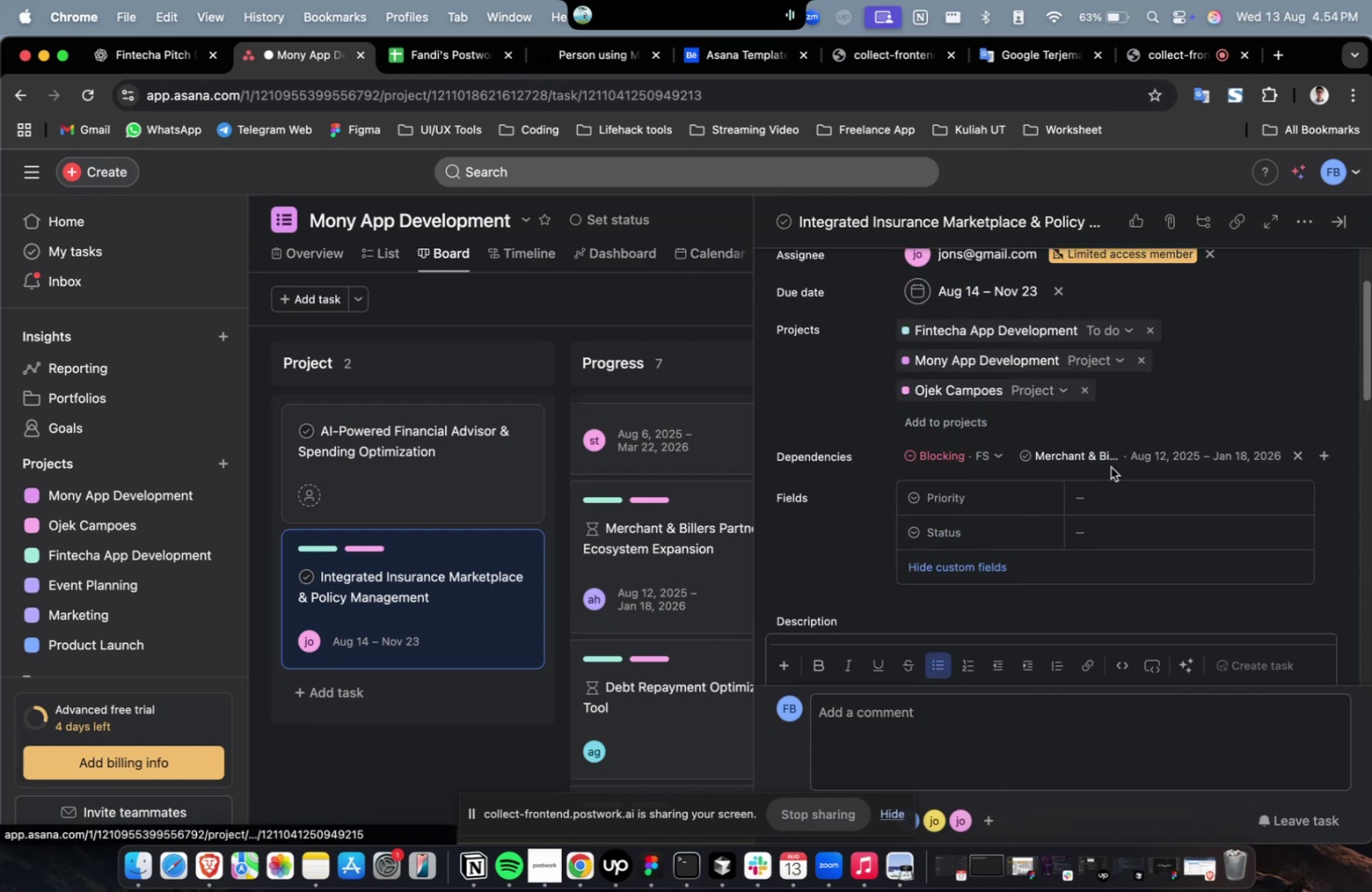 
left_click([1154, 485])
 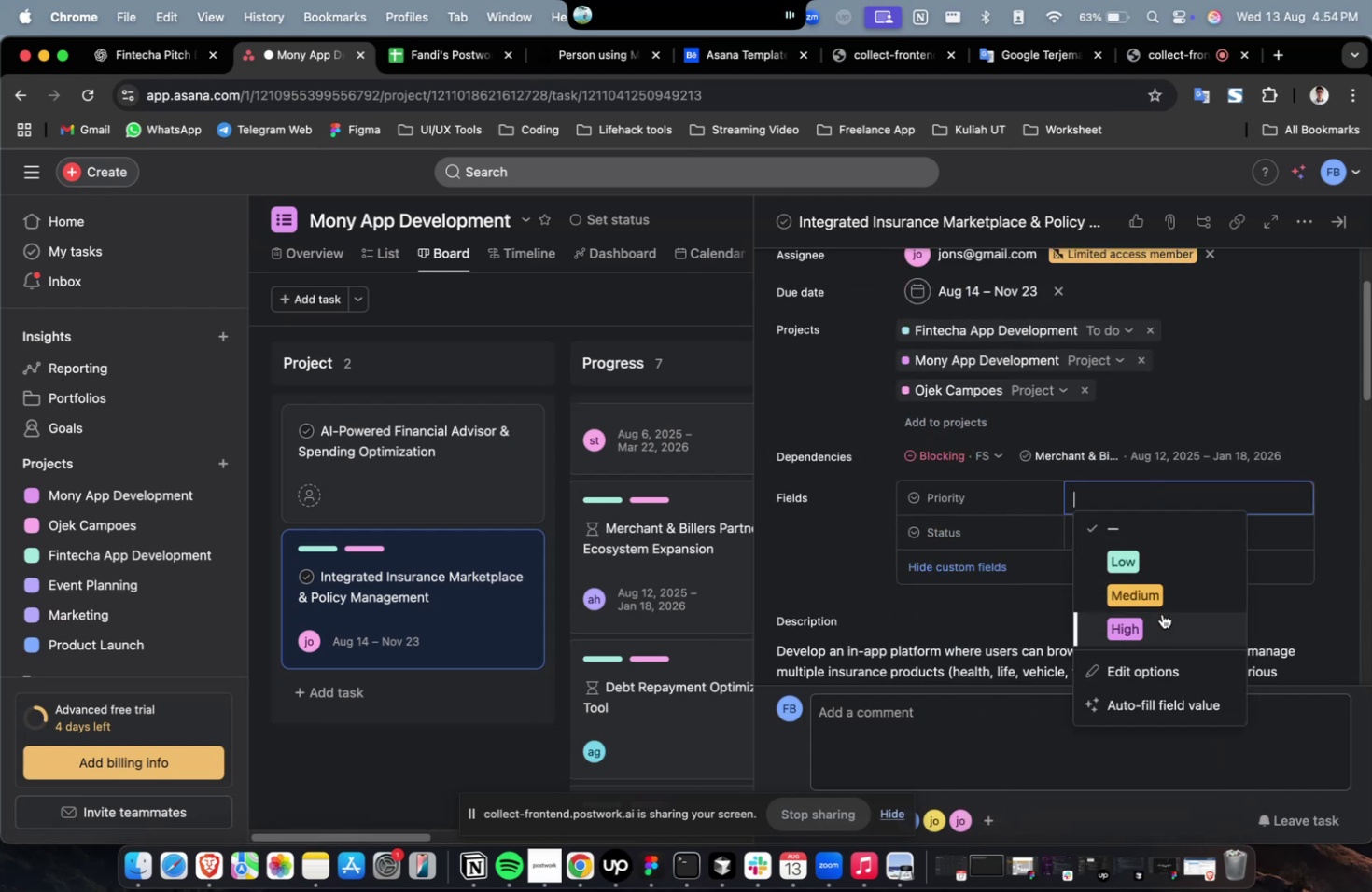 
double_click([1158, 619])
 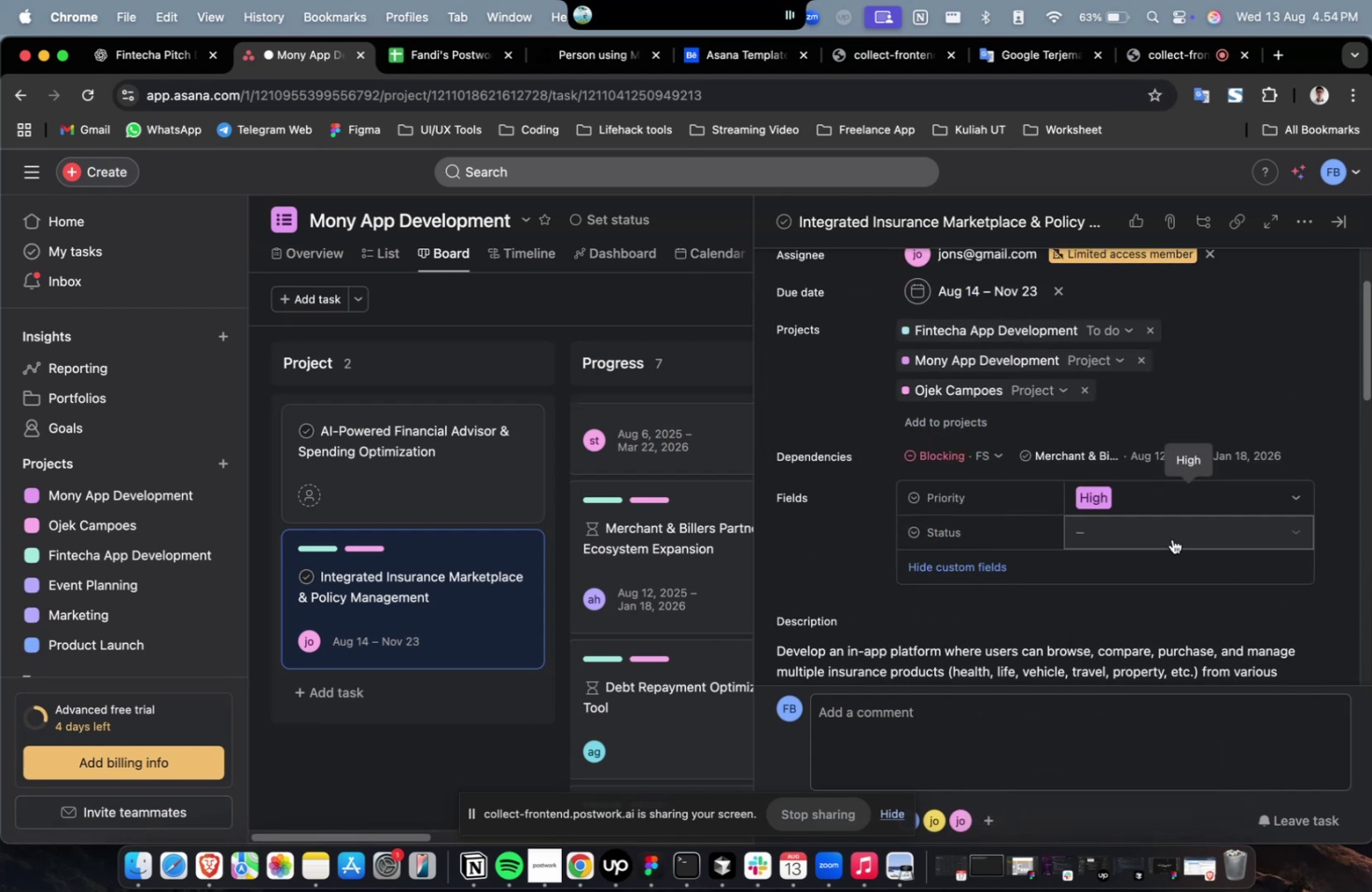 
triple_click([1172, 536])
 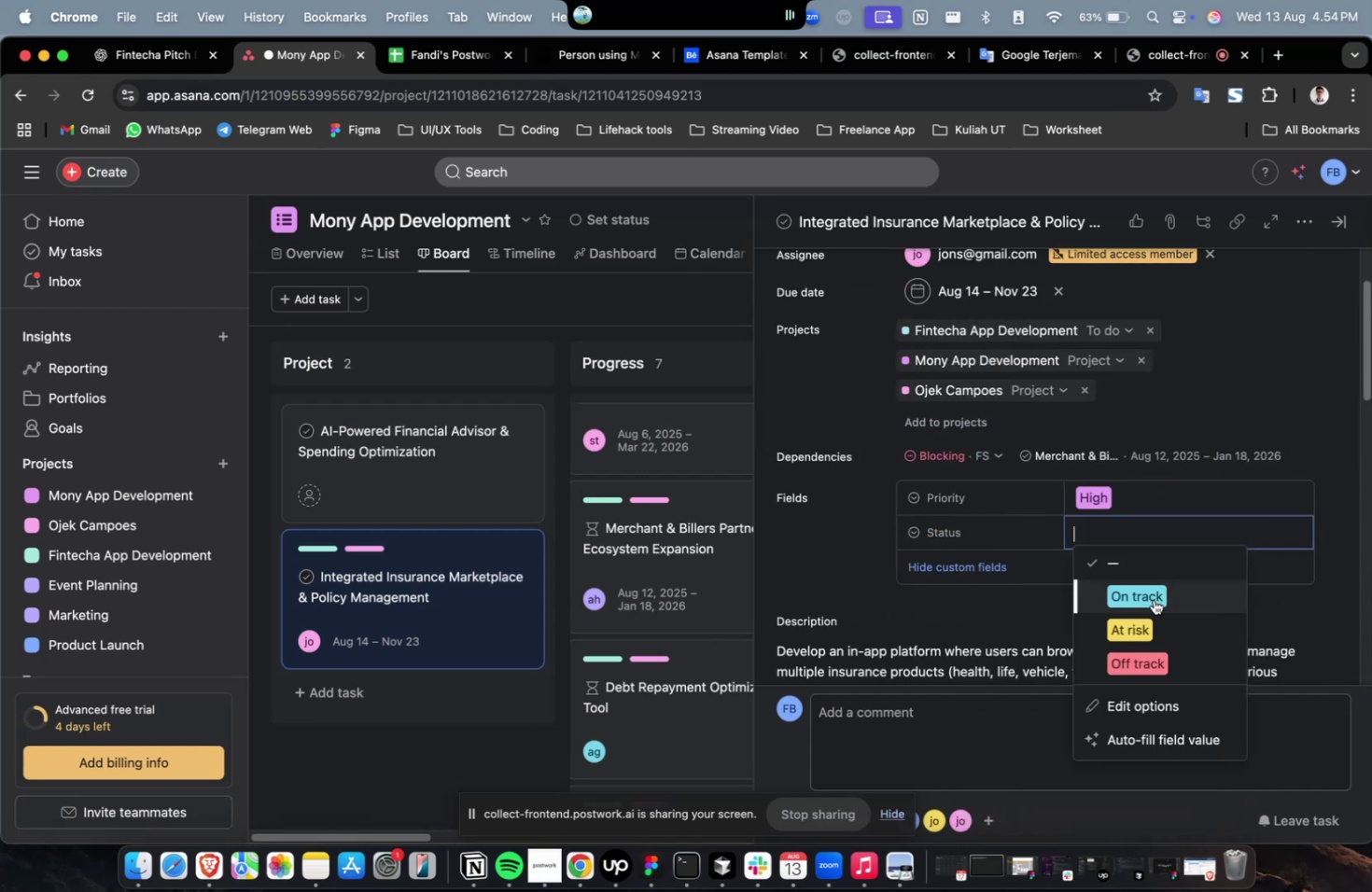 
scroll: coordinate [1078, 514], scroll_direction: up, amount: 4.0
 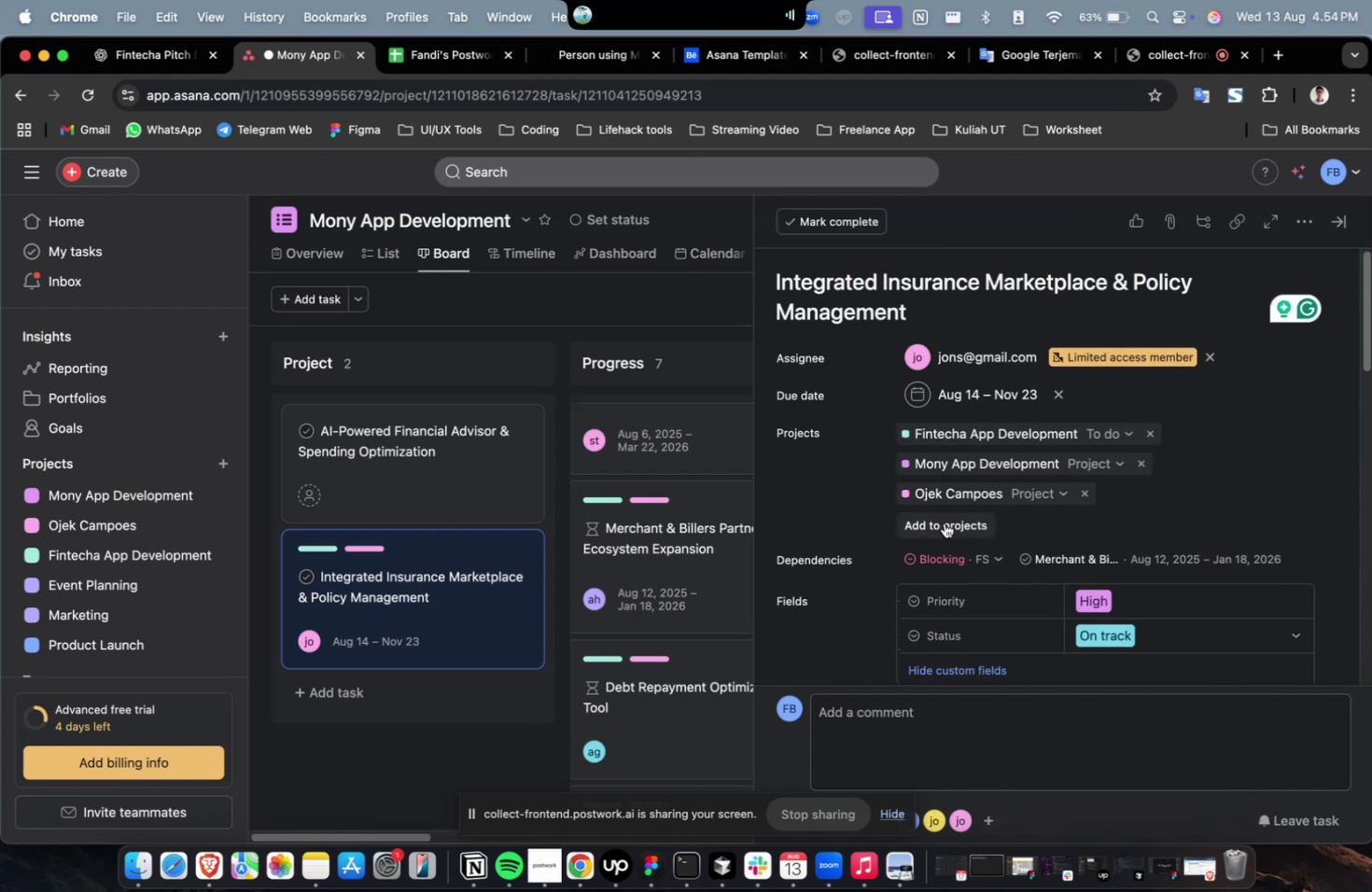 
scroll: coordinate [977, 548], scroll_direction: down, amount: 18.0
 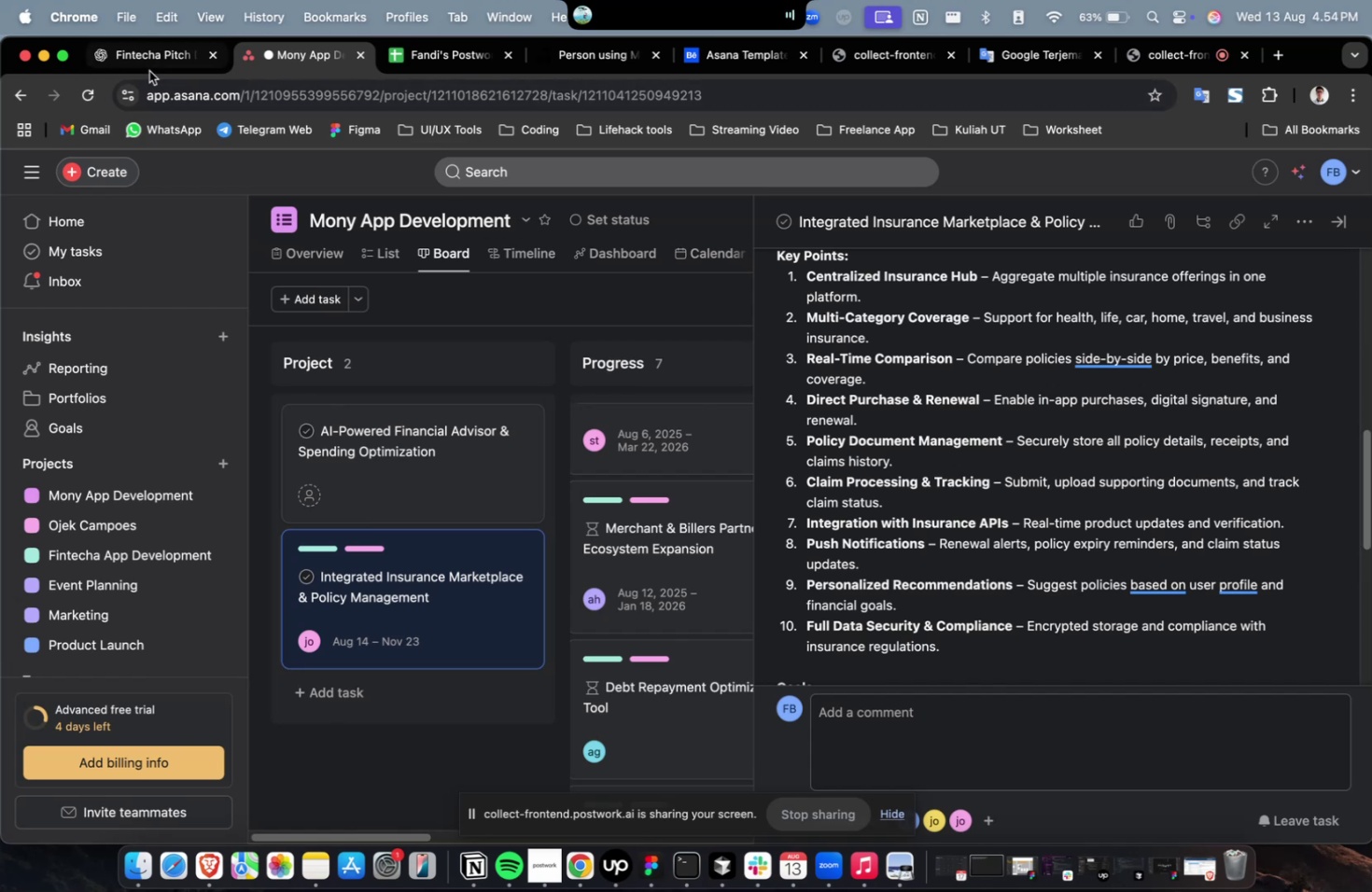 
left_click([661, 762])
 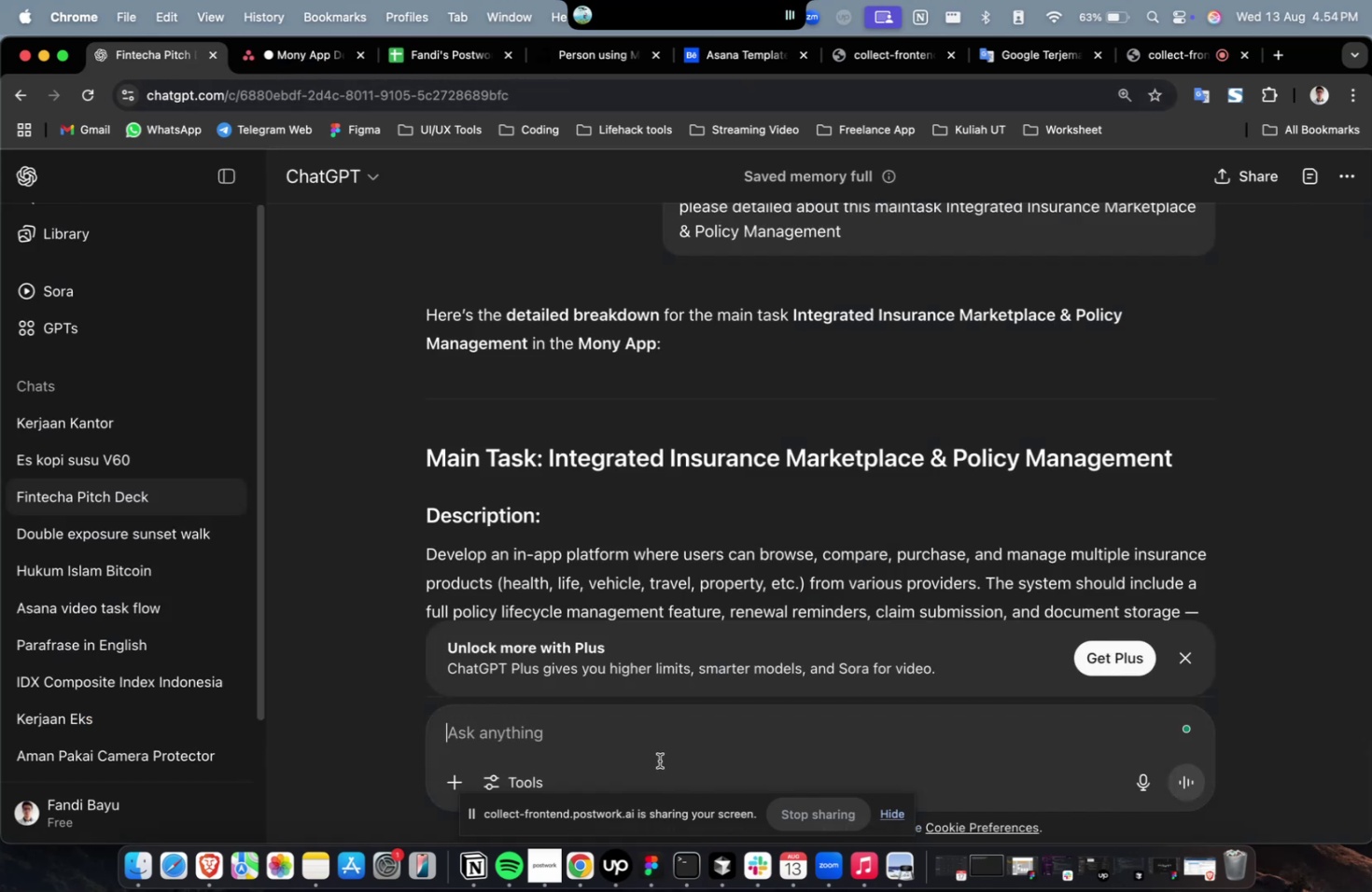 
type(create 10 subtask for this main tas)
key(Backspace)
key(Backspace)
key(Backspace)
key(Backspace)
key(Backspace)
key(Backspace)
key(Backspace)
key(Backspace)
type(with description, points and giaks)
key(Backspace)
key(Backspace)
key(Backspace)
key(Backspace)
type(oals)
 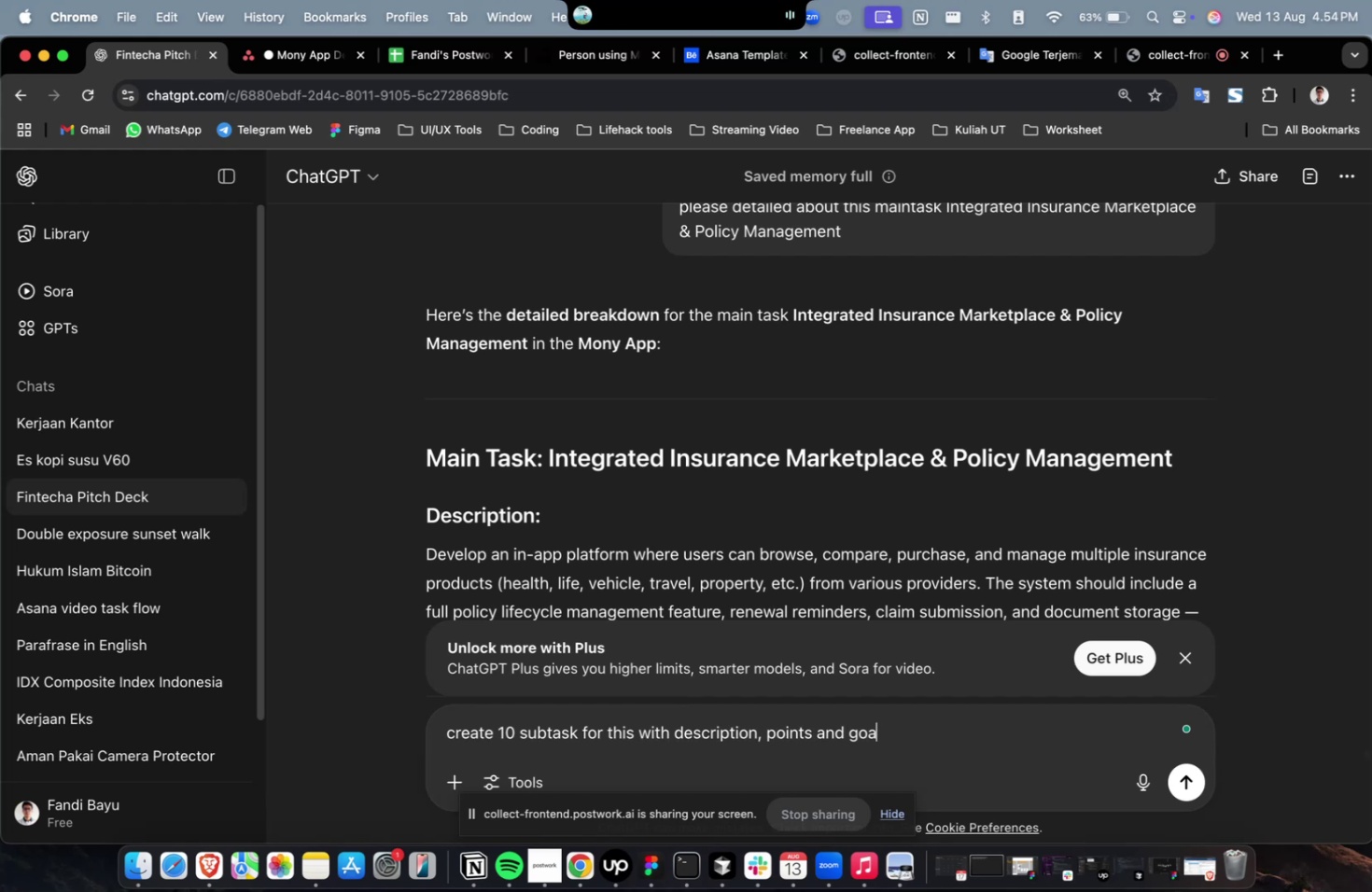 
key(Enter)
 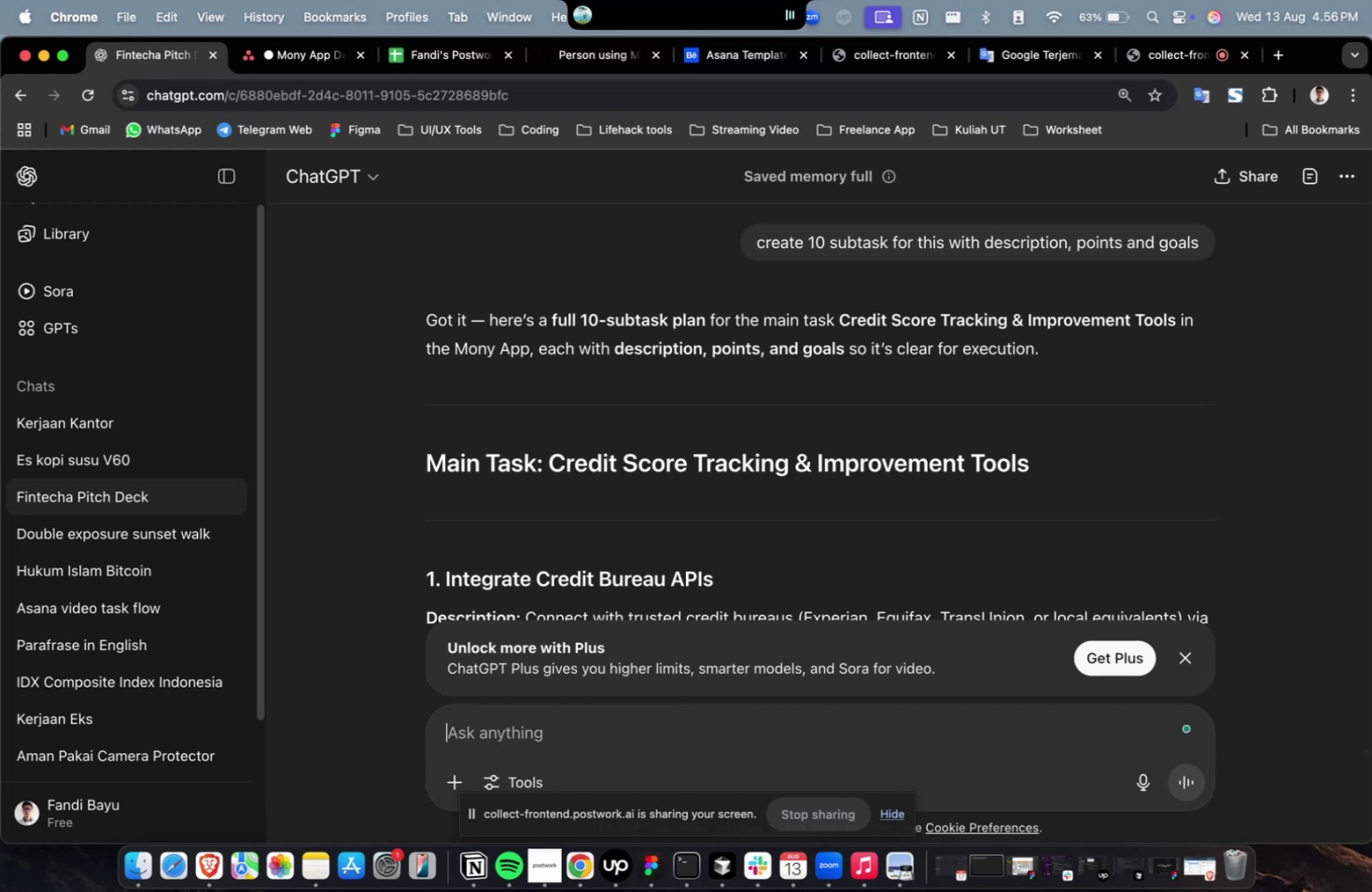 
wait(125.05)
 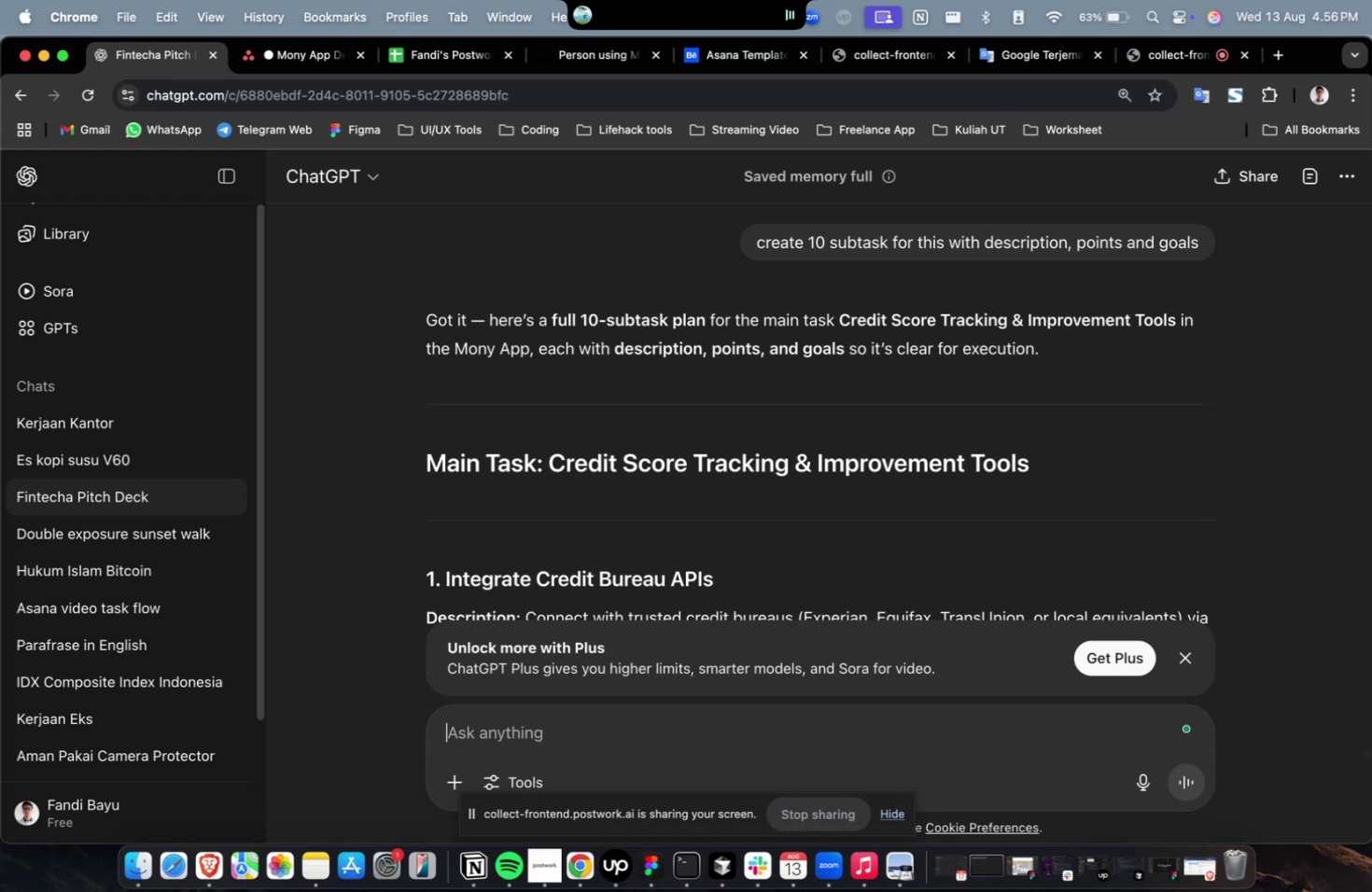 
scroll: coordinate [823, 457], scroll_direction: none, amount: 0.0
 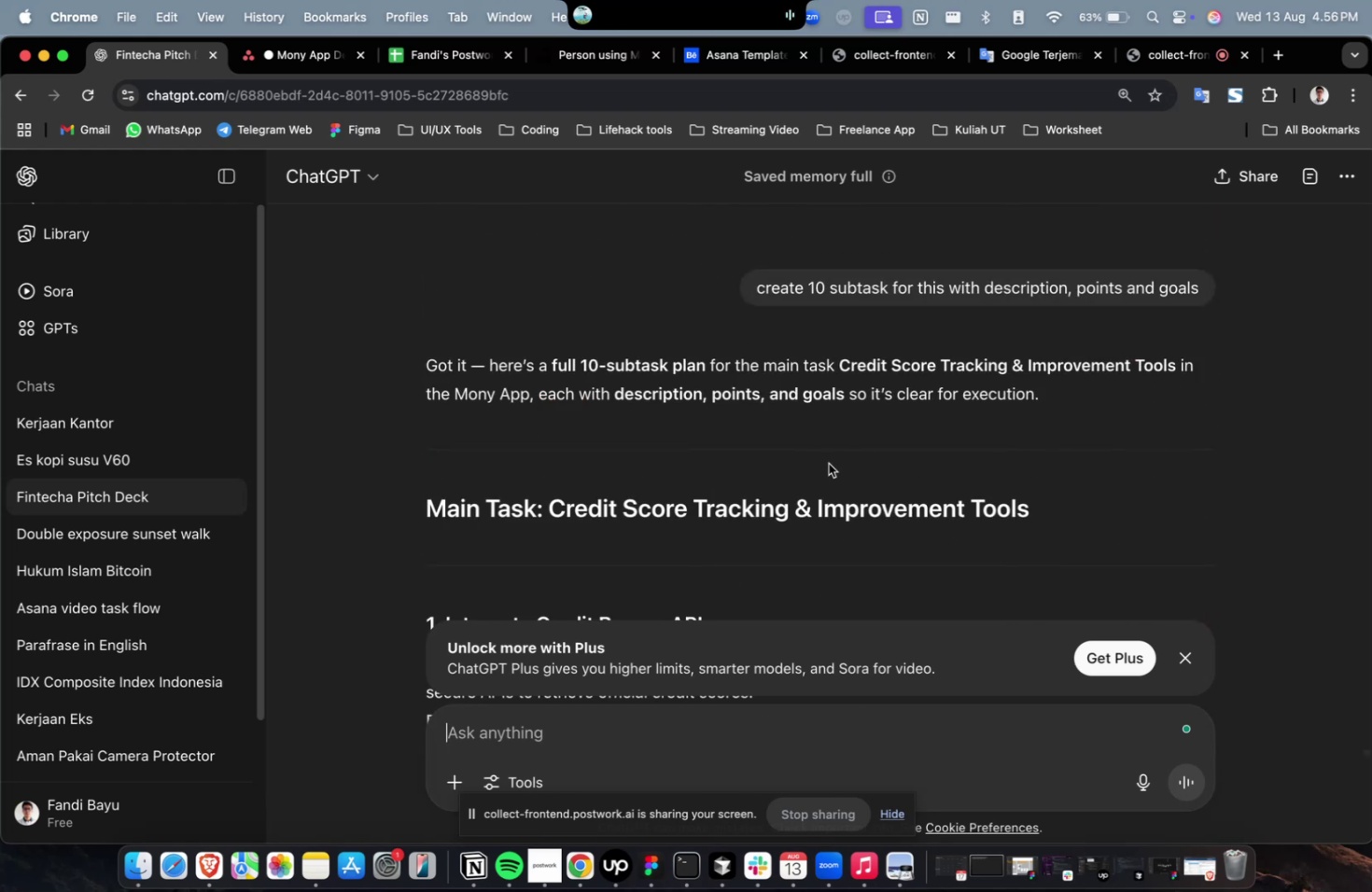 
scroll: coordinate [823, 476], scroll_direction: down, amount: 2.0
 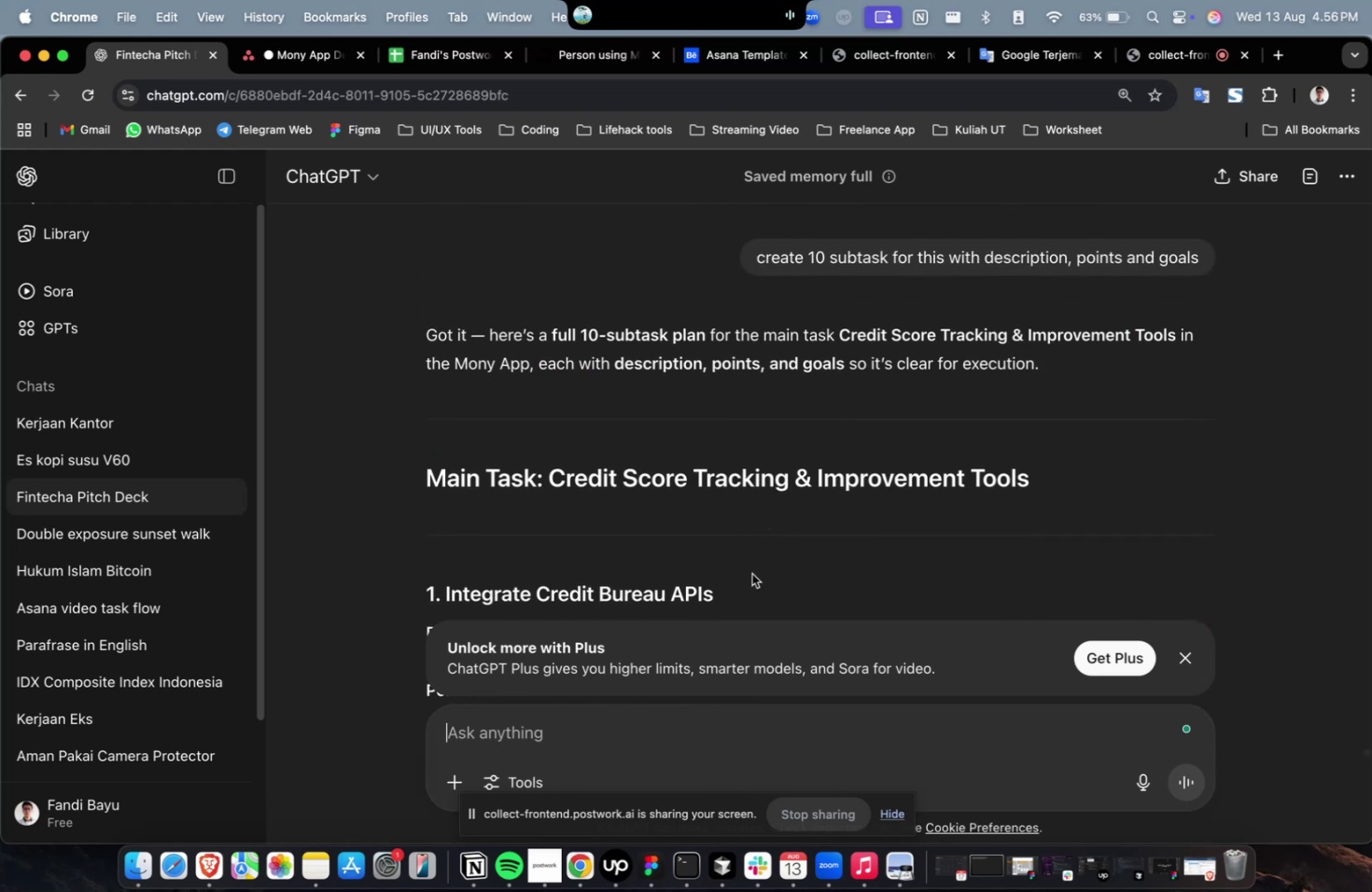 
left_click_drag(start_coordinate=[745, 590], to_coordinate=[443, 601])
 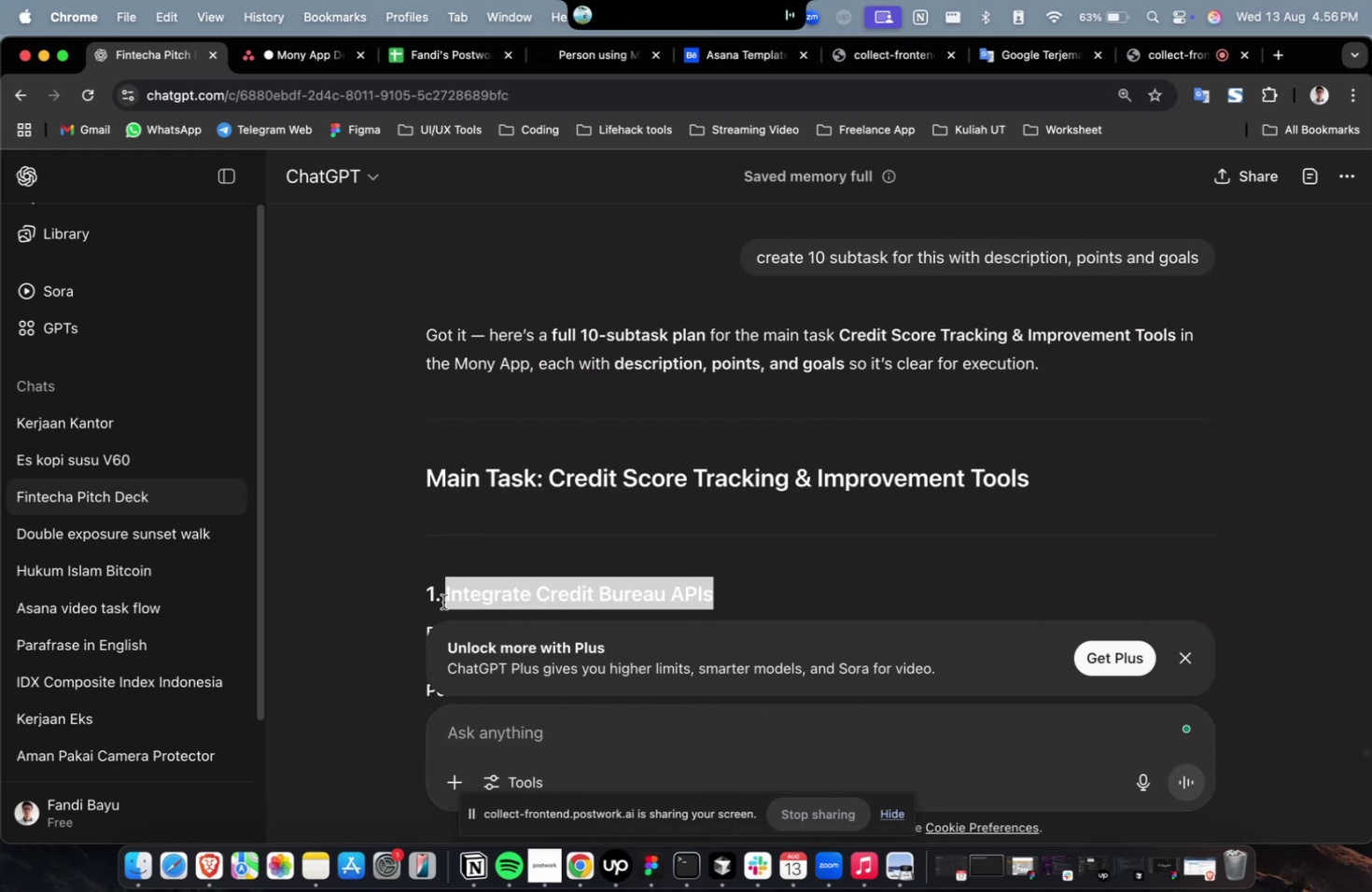 
key(Meta+C)
 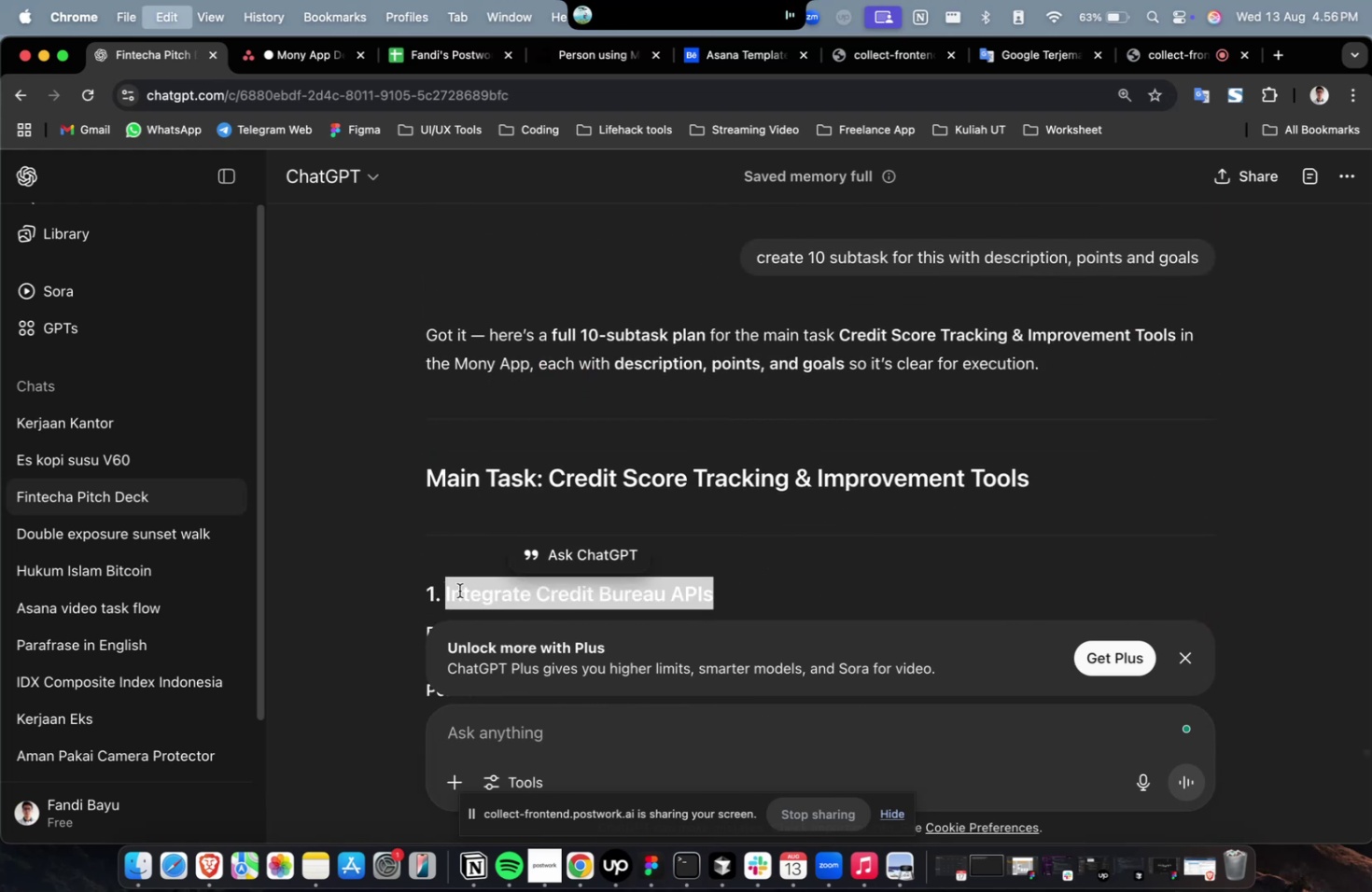 
key(Meta+C)
 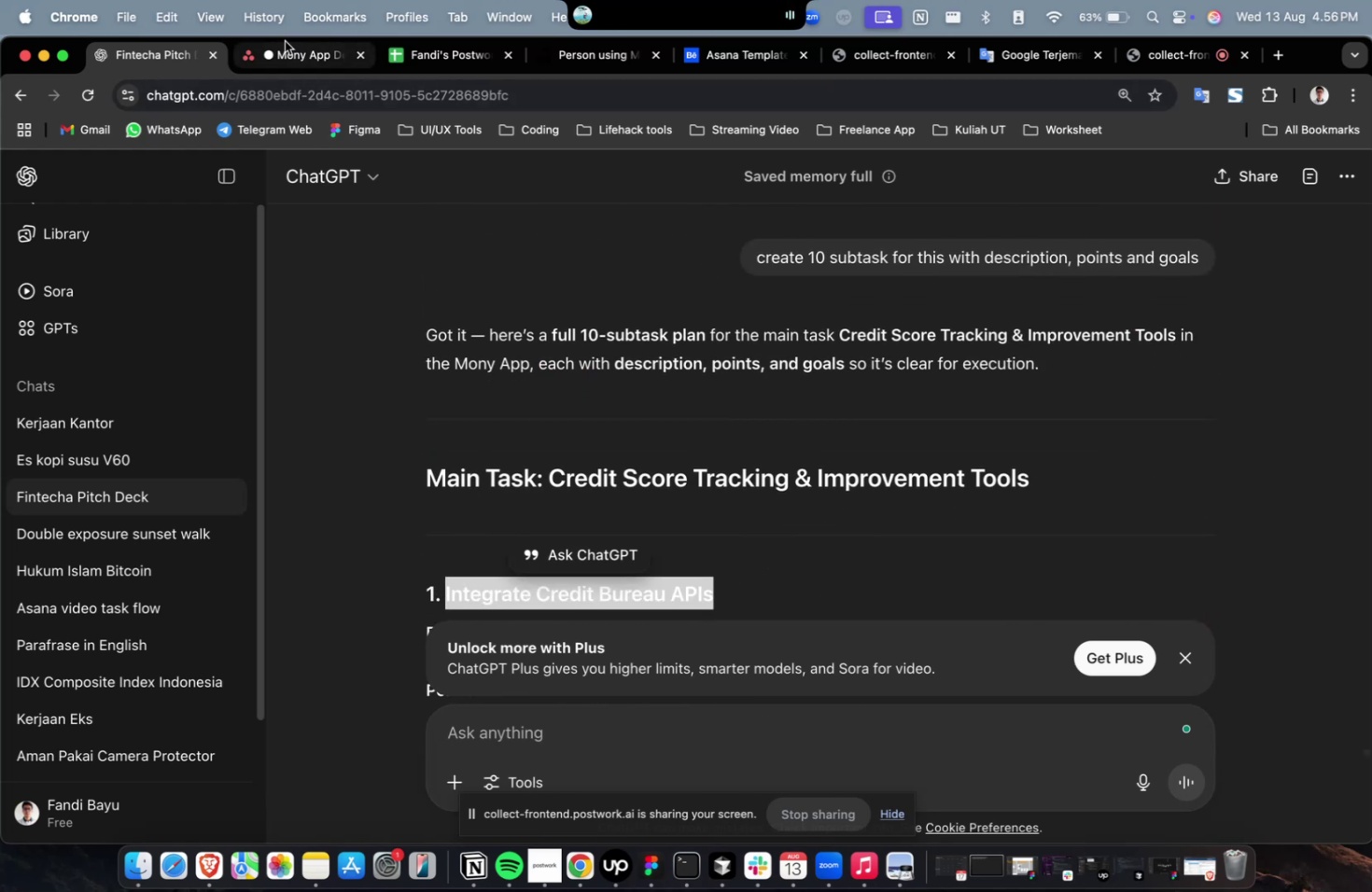 
left_click([299, 56])
 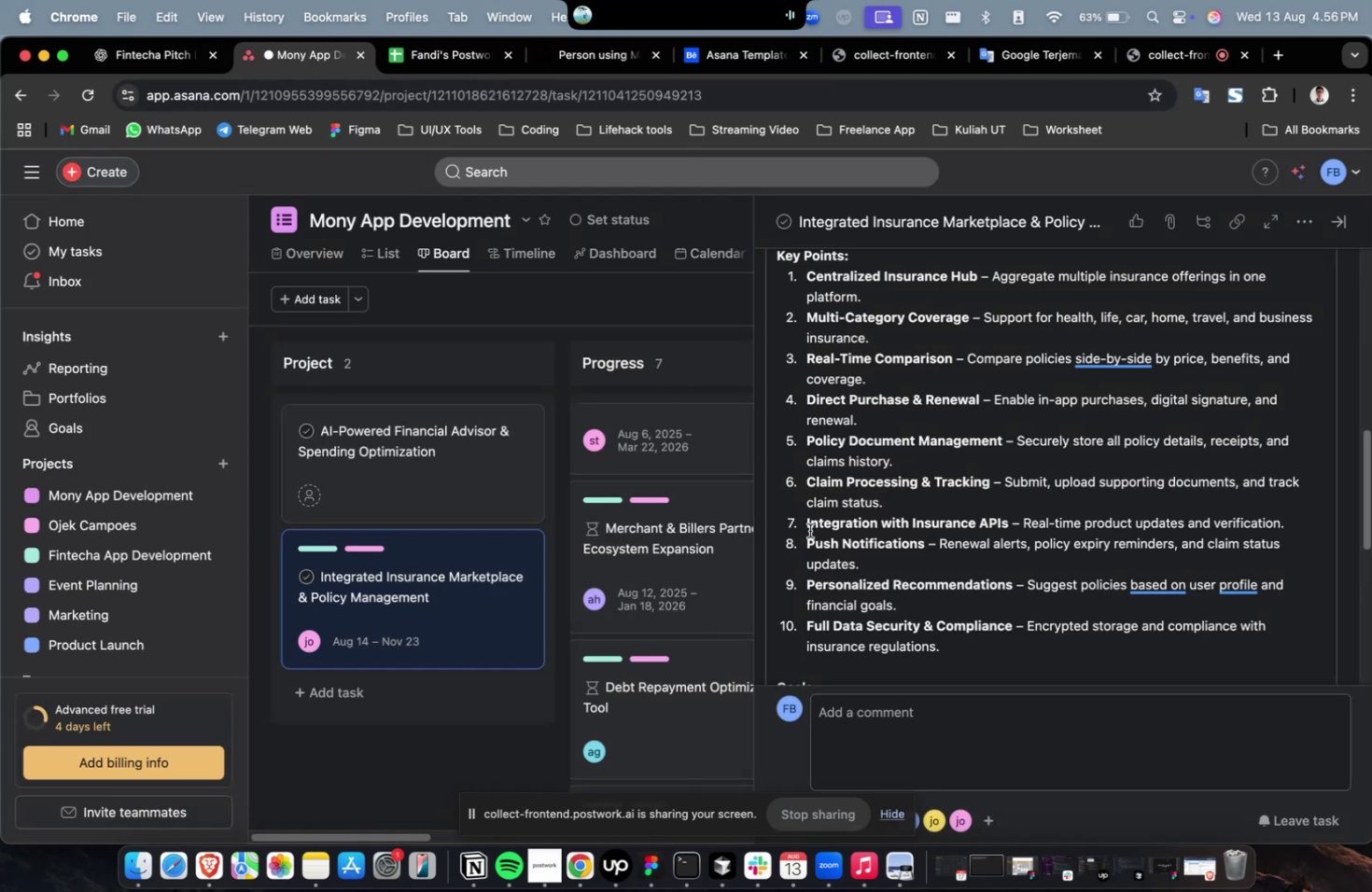 
scroll: coordinate [827, 554], scroll_direction: down, amount: 19.0
 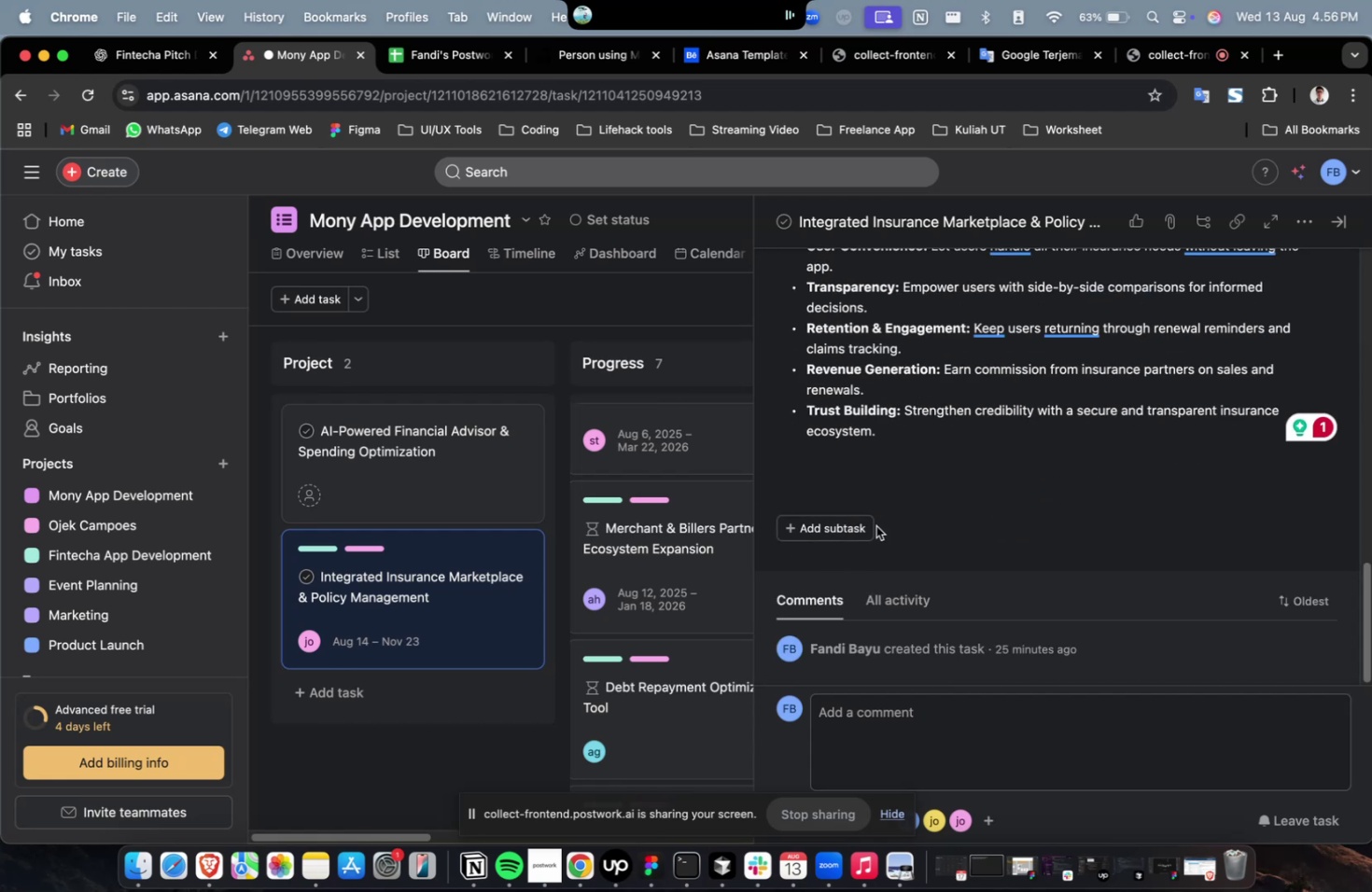 
left_click([849, 528])
 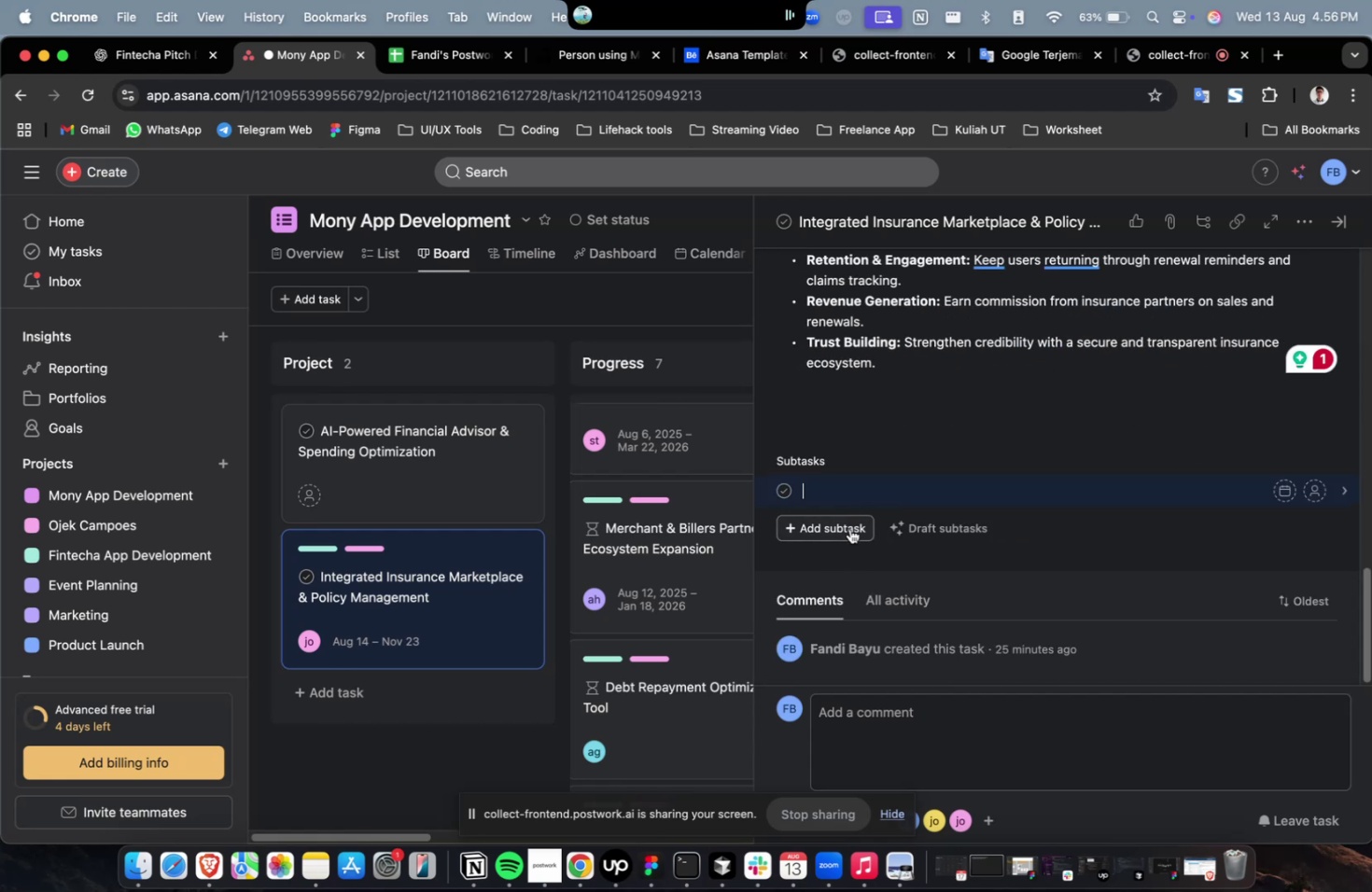 
key(Meta+V)
 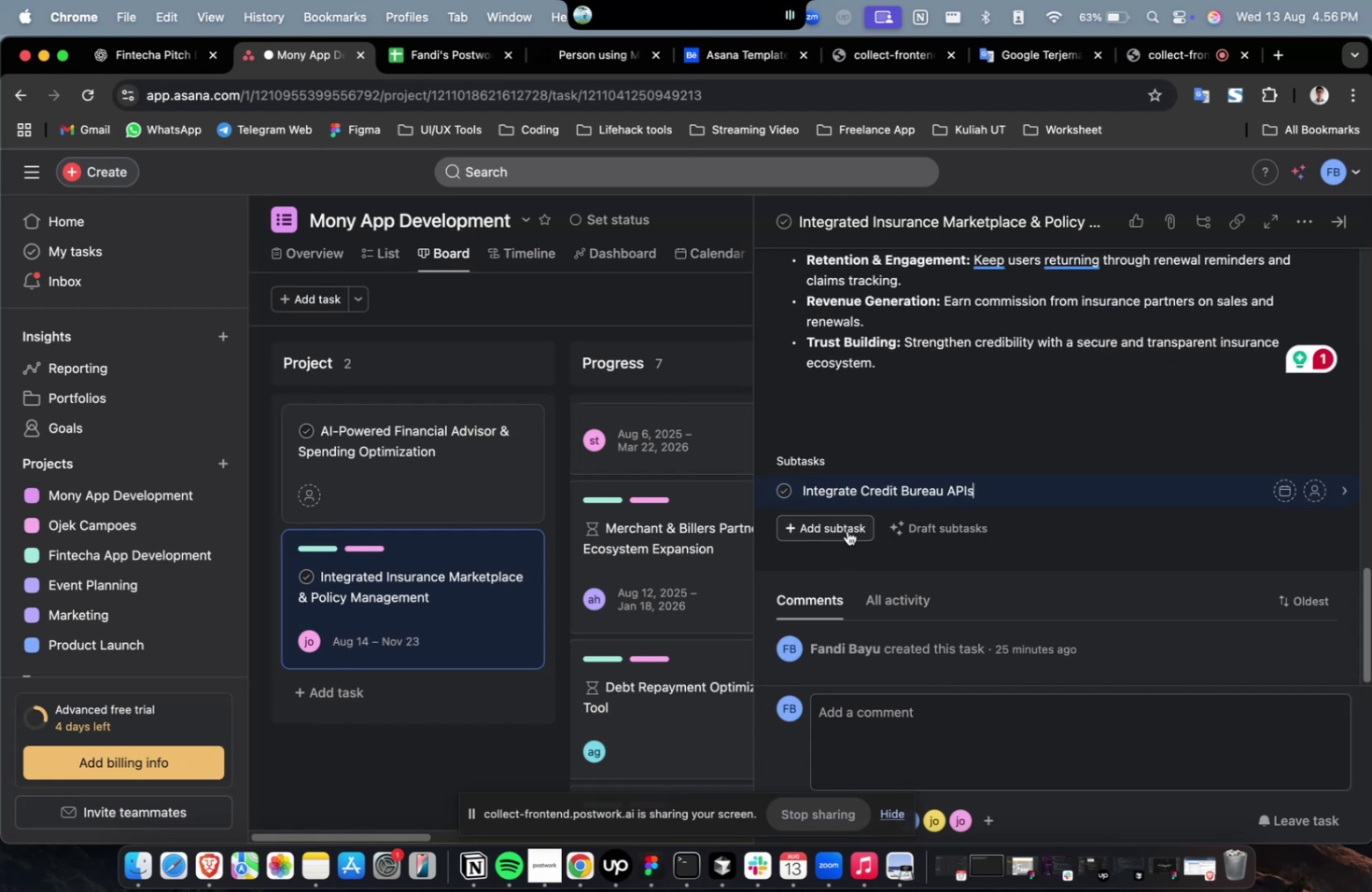 
double_click([846, 530])
 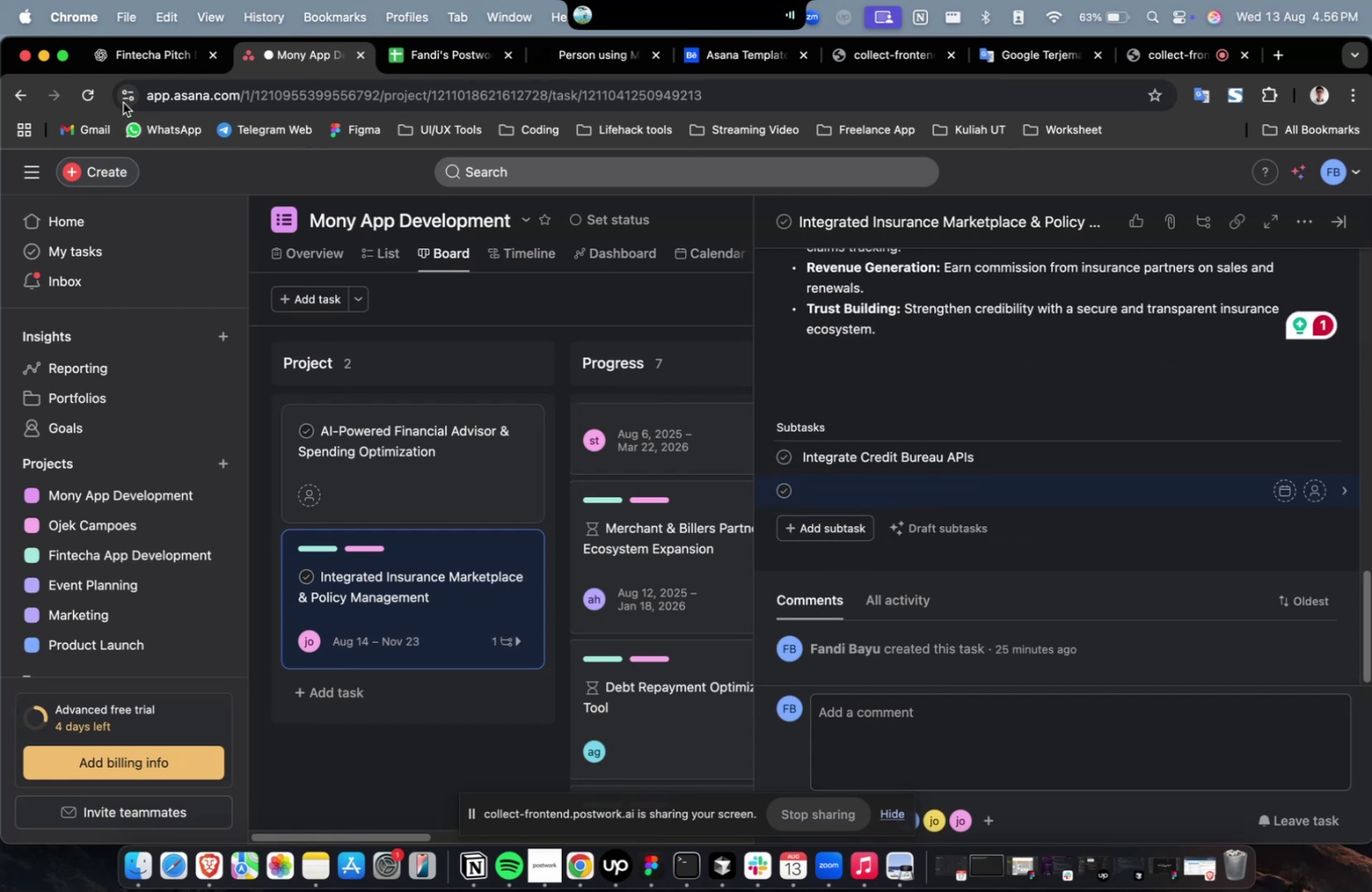 
left_click([112, 52])
 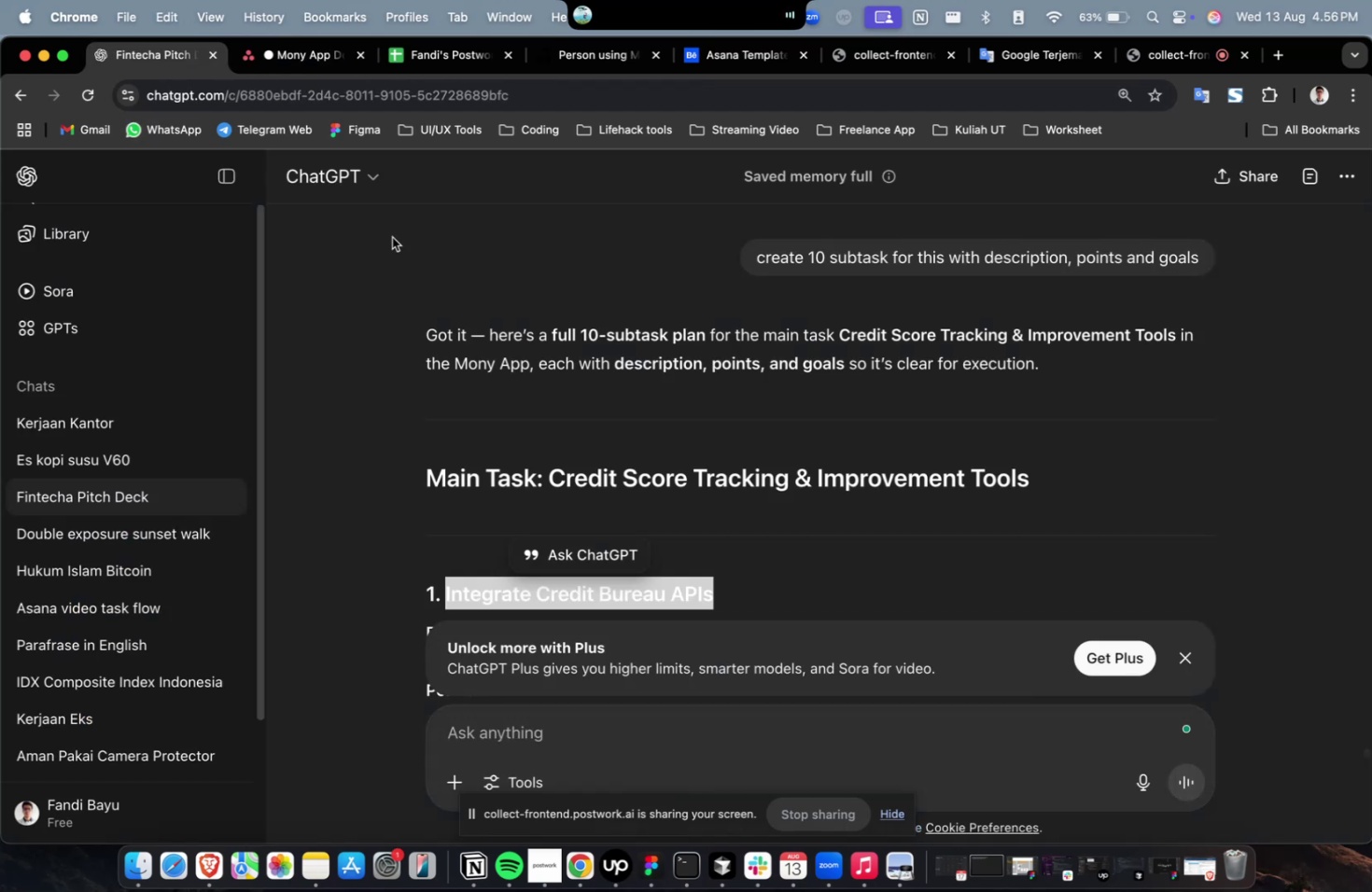 
scroll: coordinate [598, 376], scroll_direction: down, amount: 11.0
 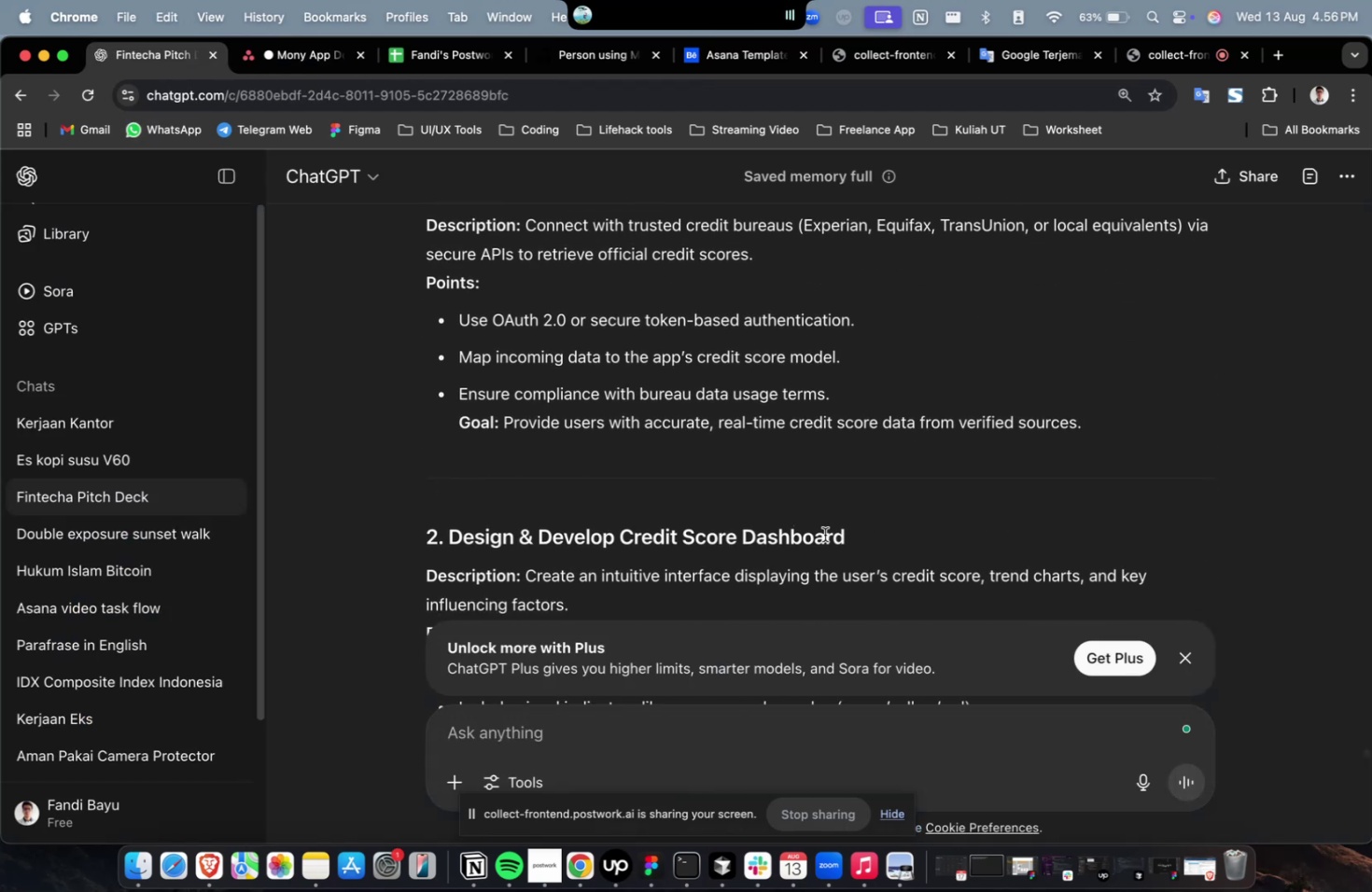 
left_click_drag(start_coordinate=[861, 537], to_coordinate=[451, 548])
 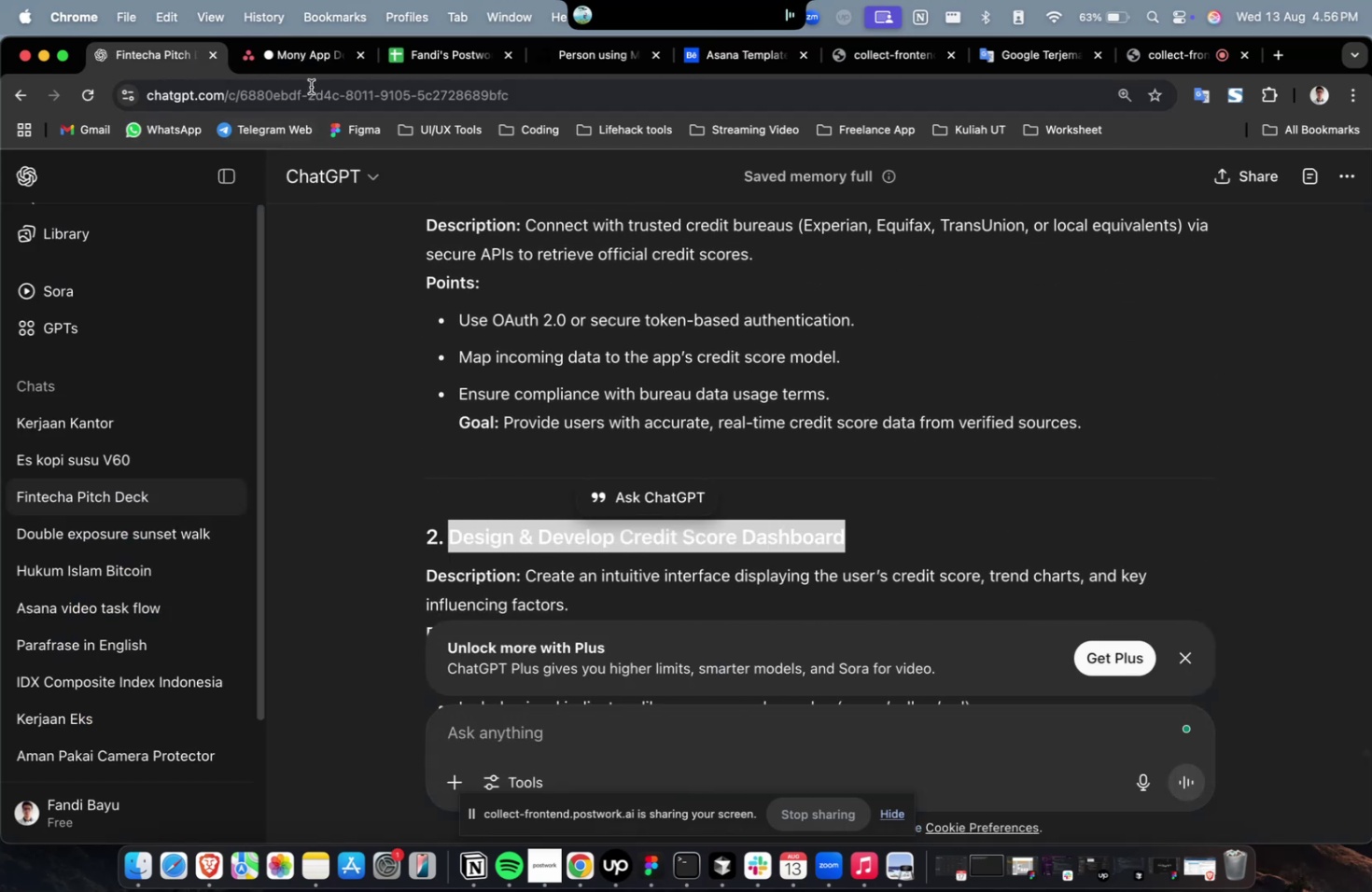 
key(Meta+C)
 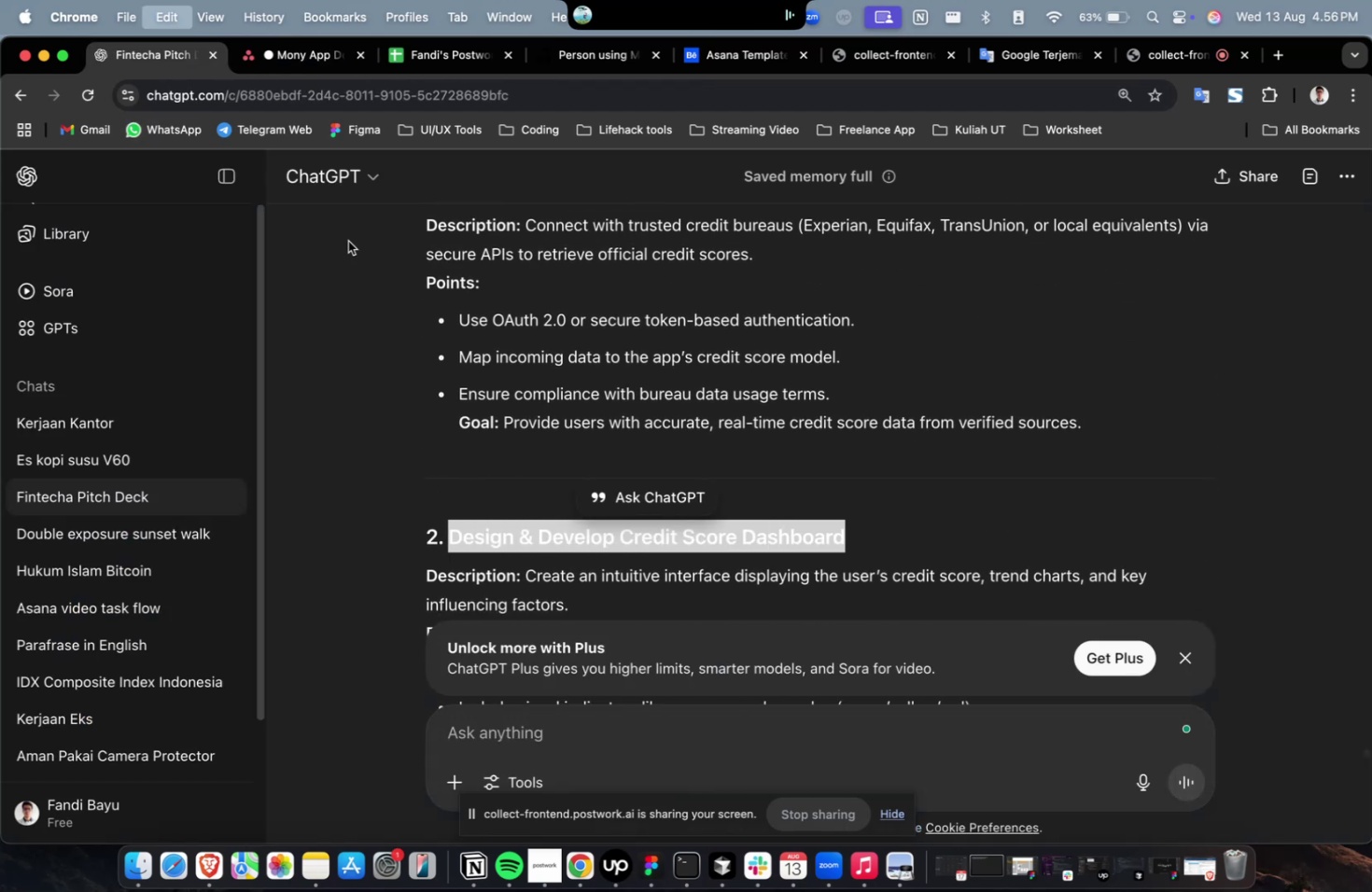 
key(Meta+C)
 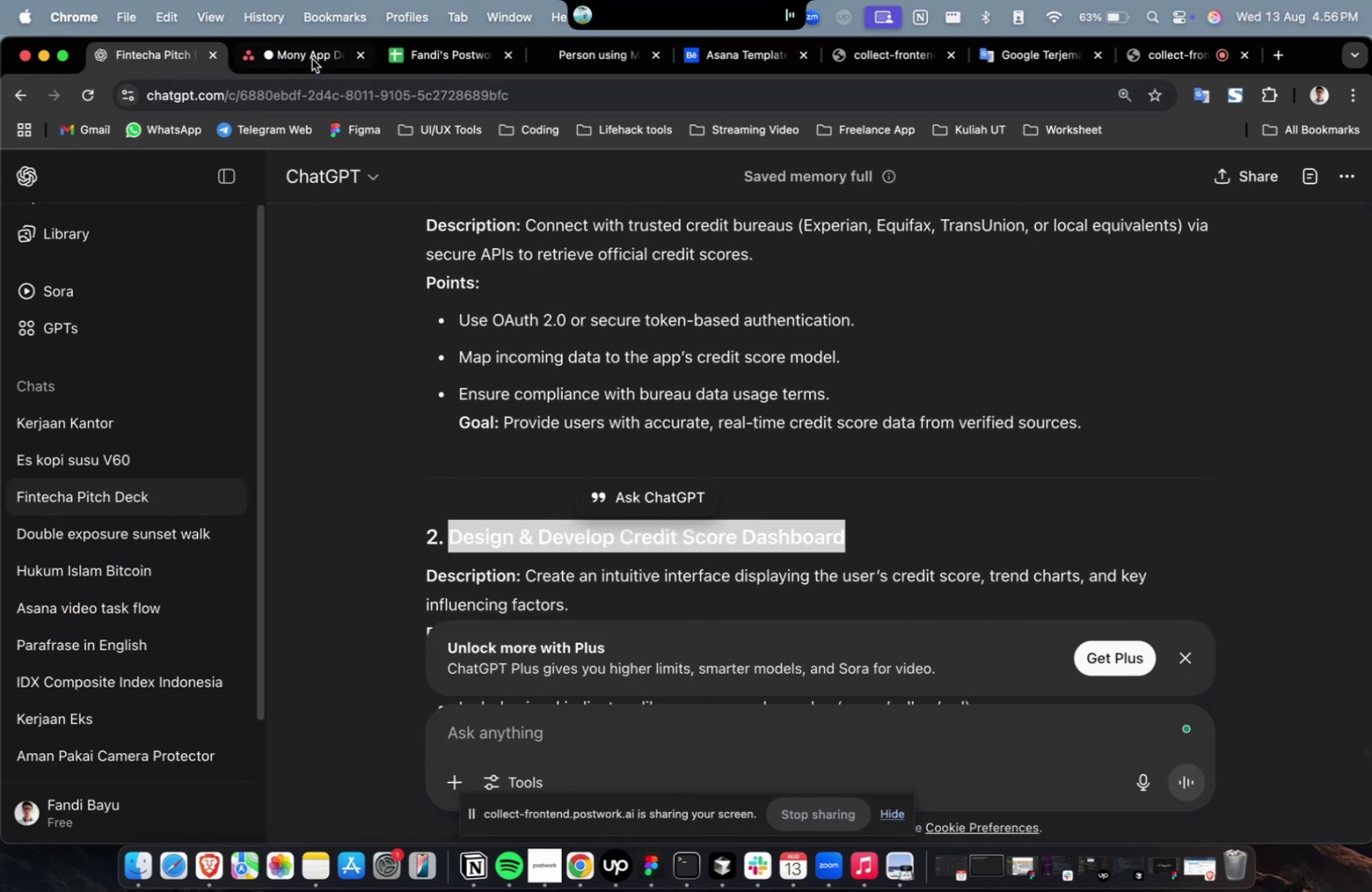 
left_click([312, 52])
 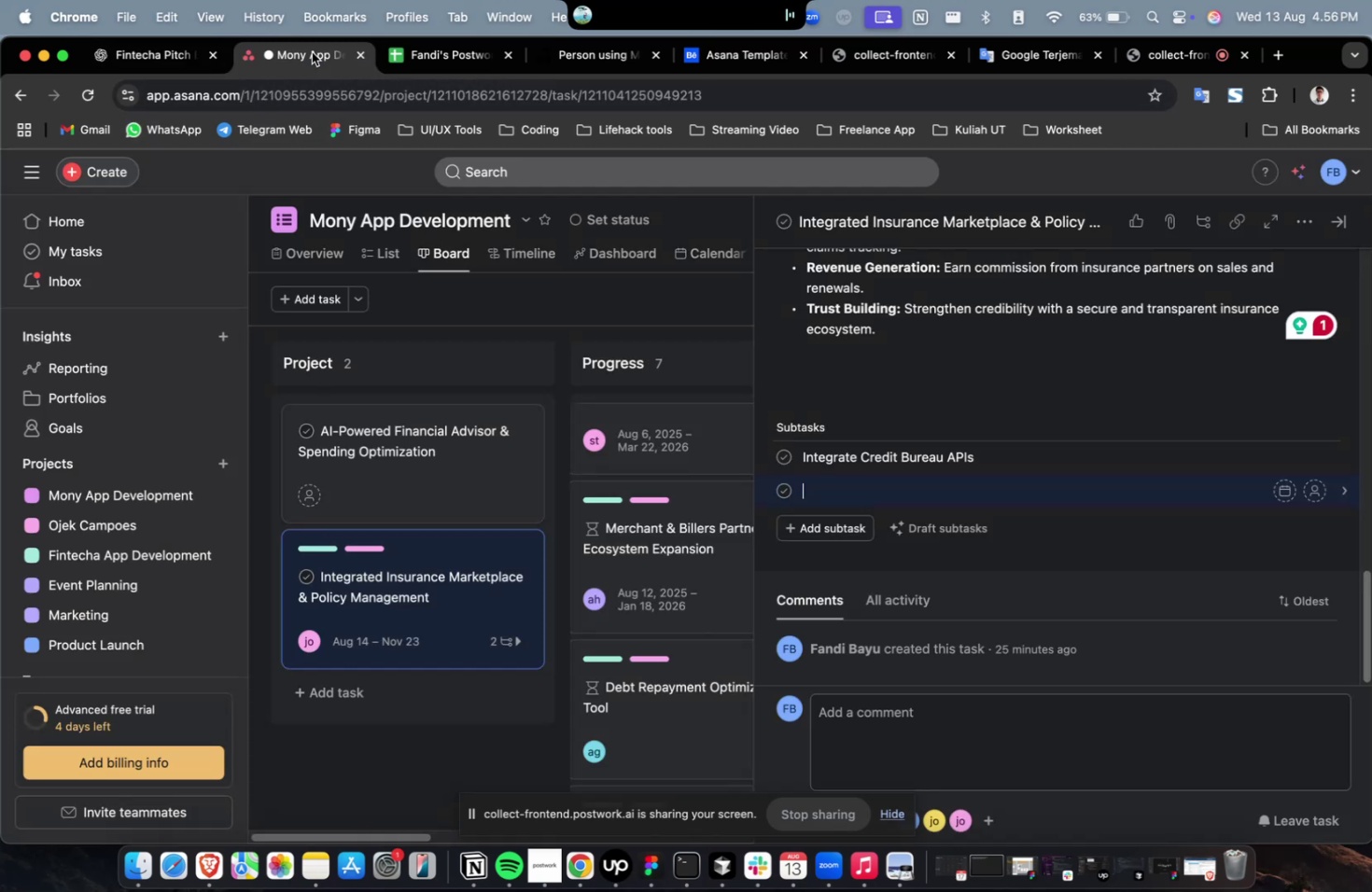 
key(Meta+V)
 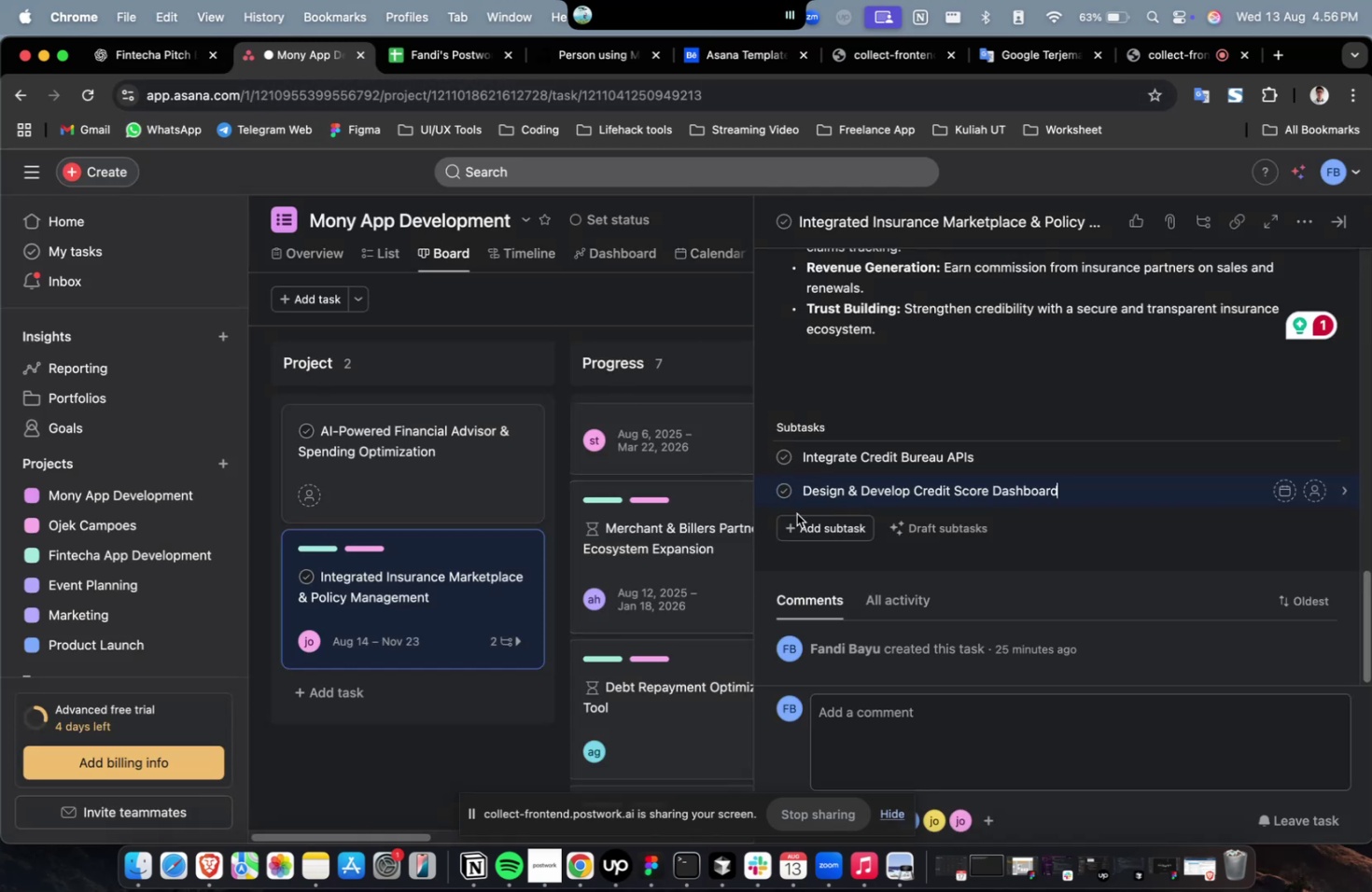 
left_click([805, 528])
 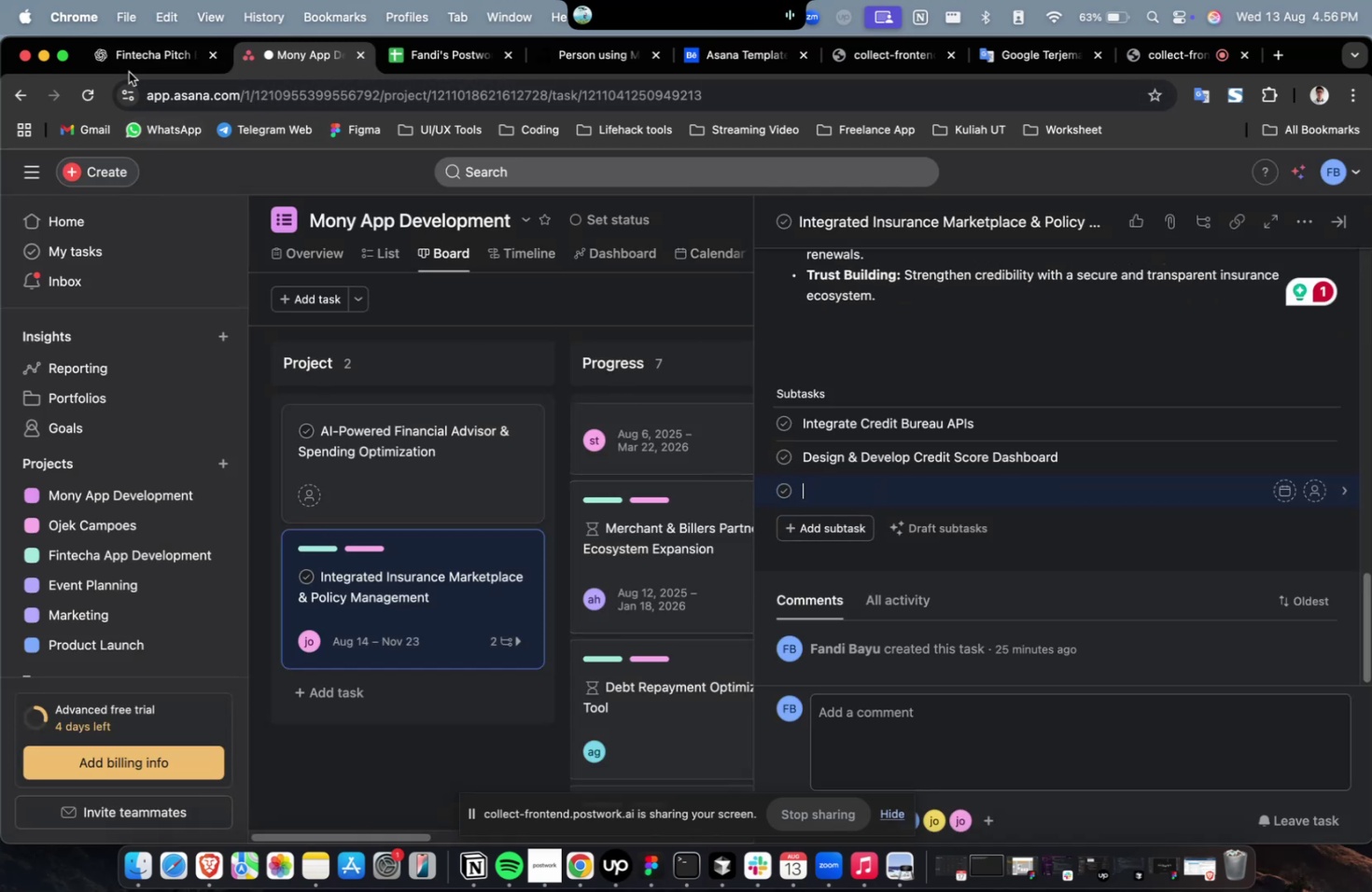 
left_click([137, 49])
 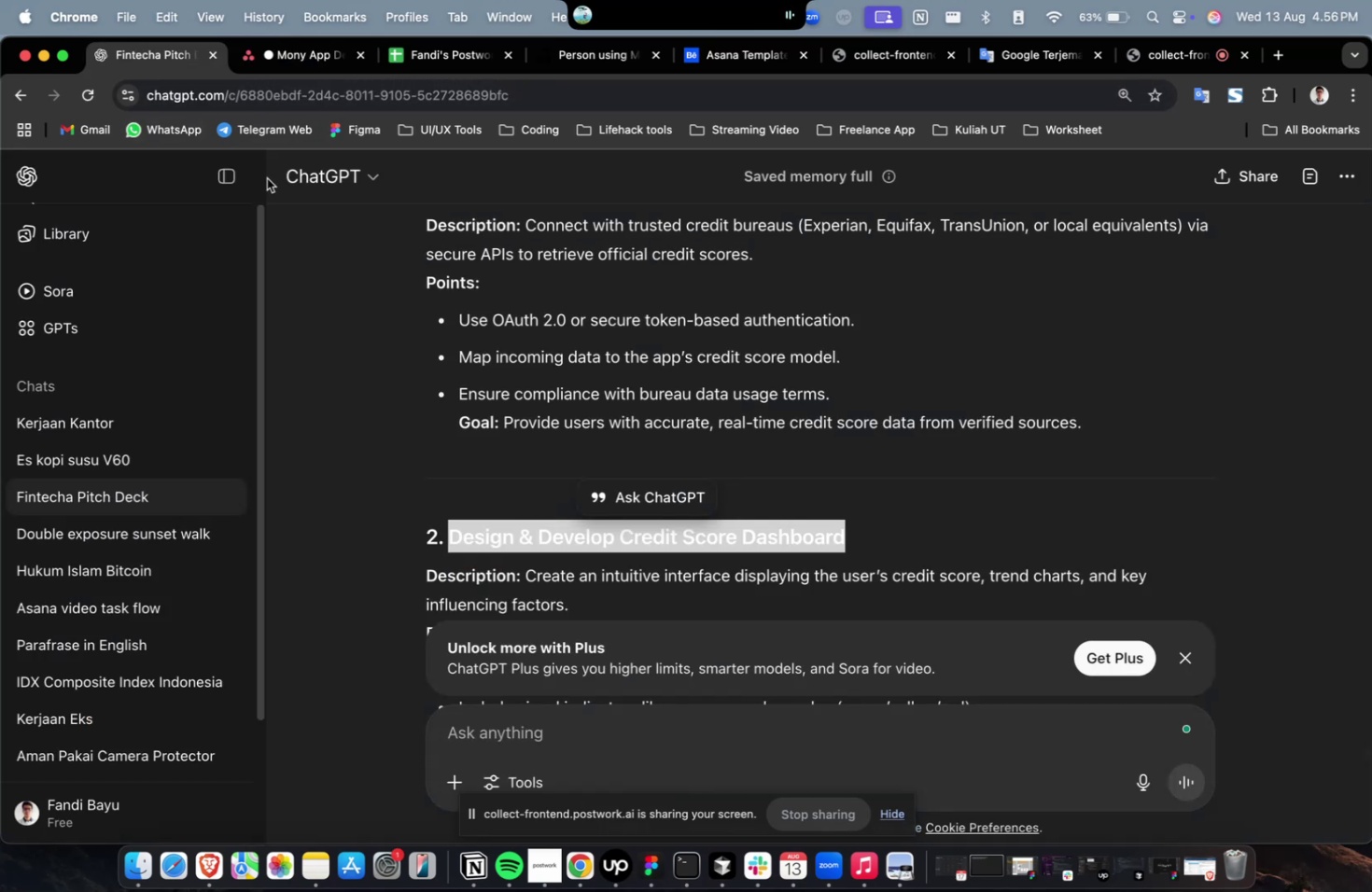 
scroll: coordinate [849, 514], scroll_direction: down, amount: 13.0
 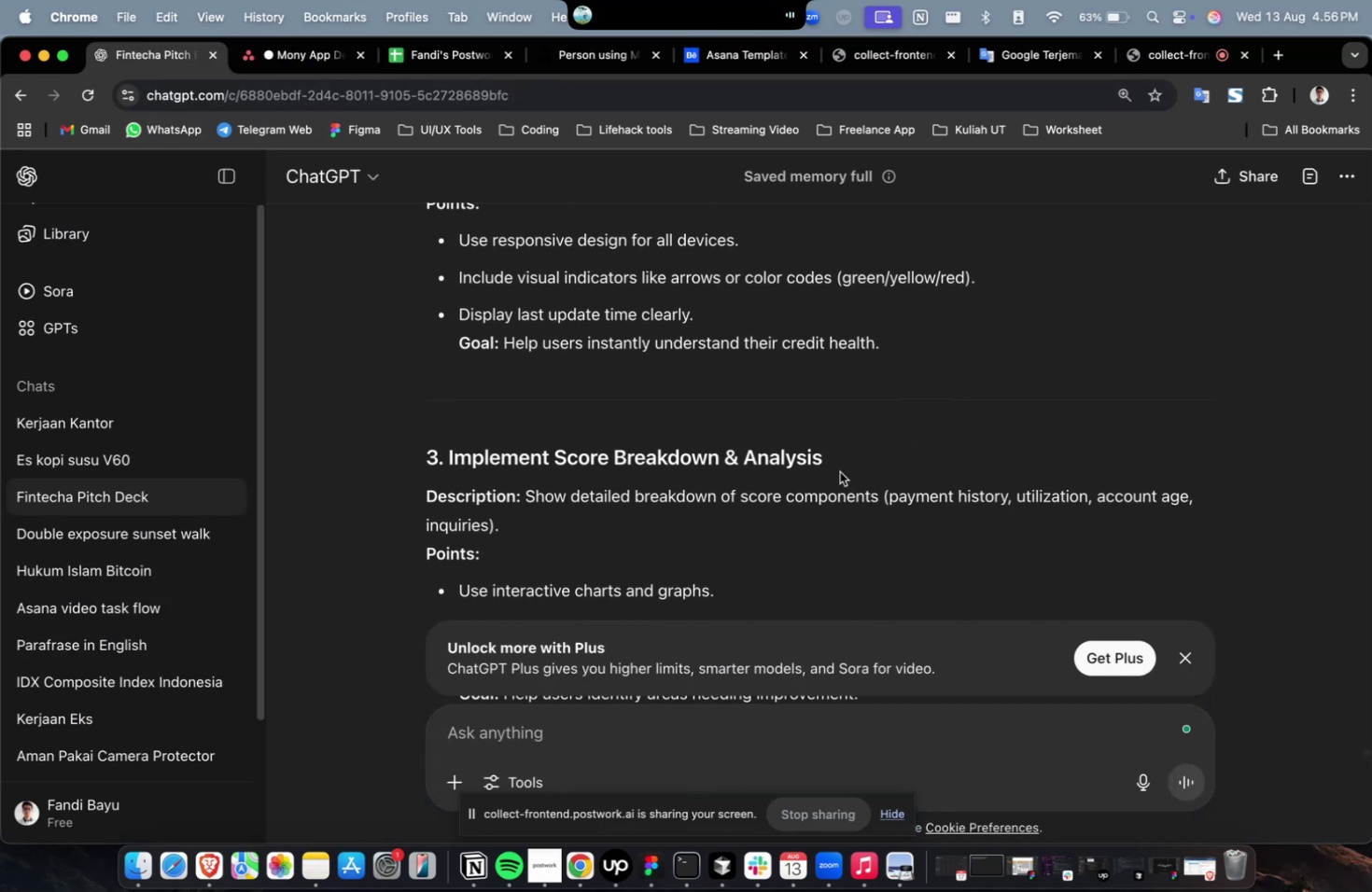 
left_click_drag(start_coordinate=[838, 461], to_coordinate=[449, 462])
 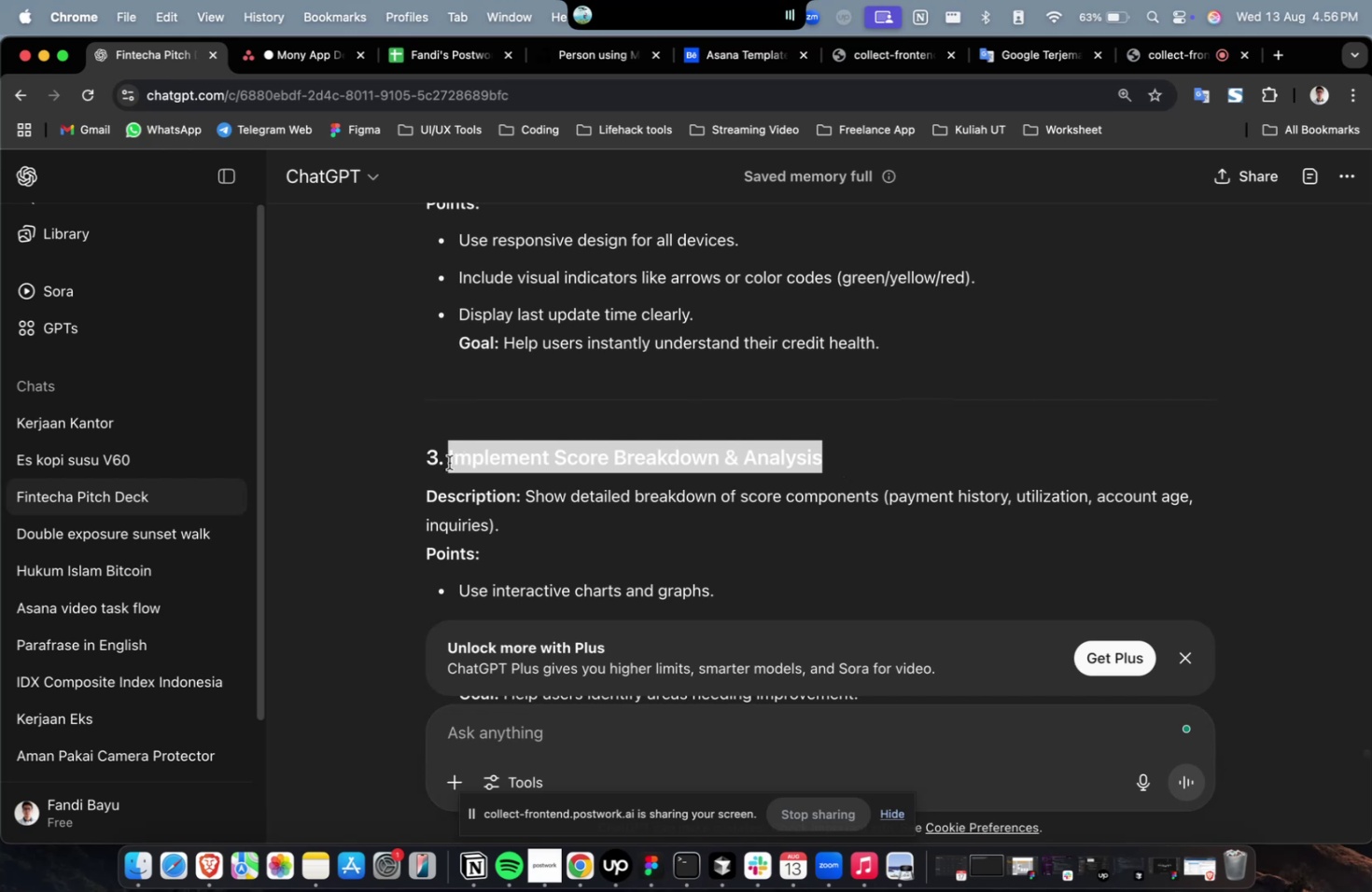 
key(Meta+C)
 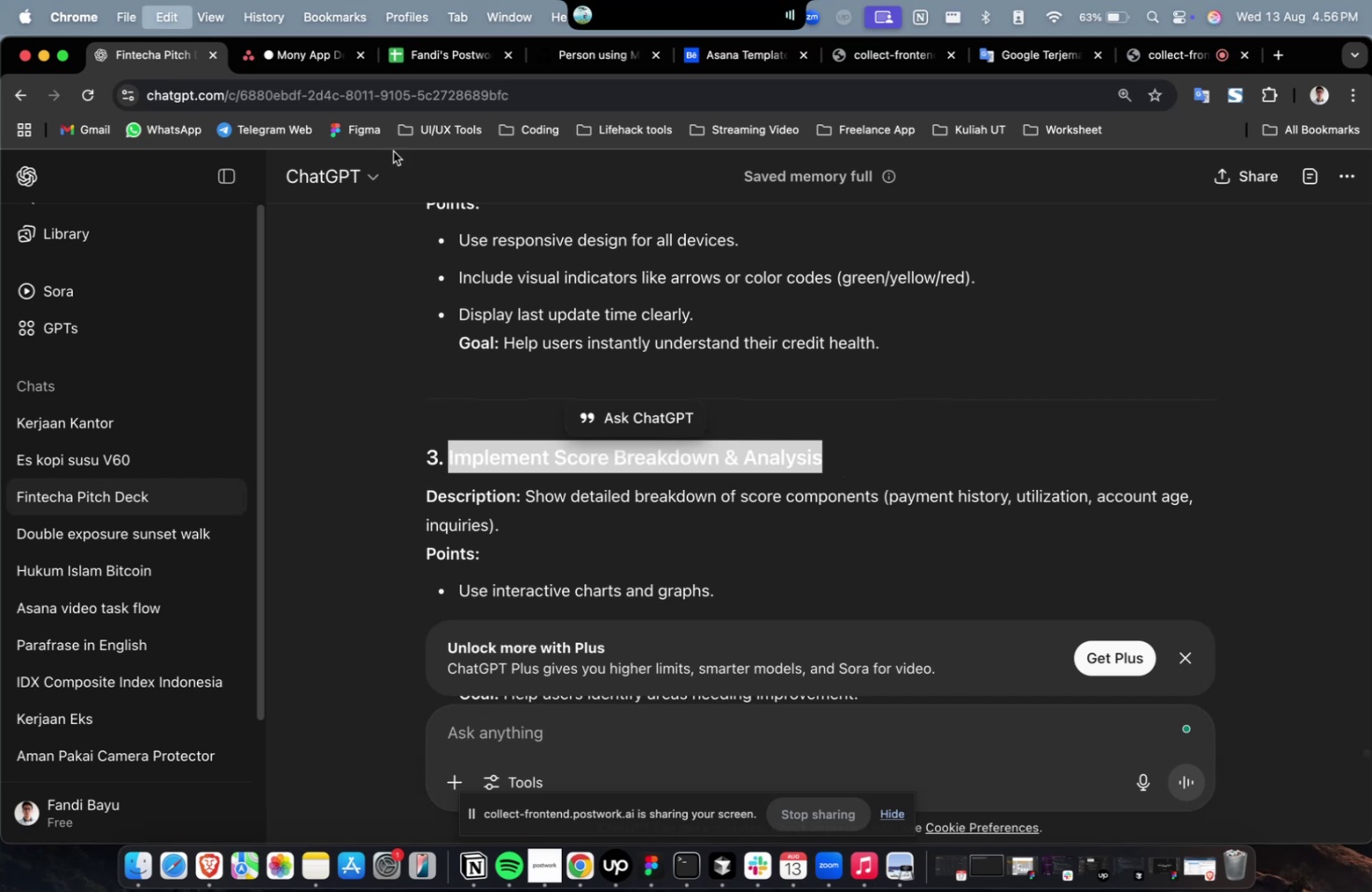 
key(Meta+C)
 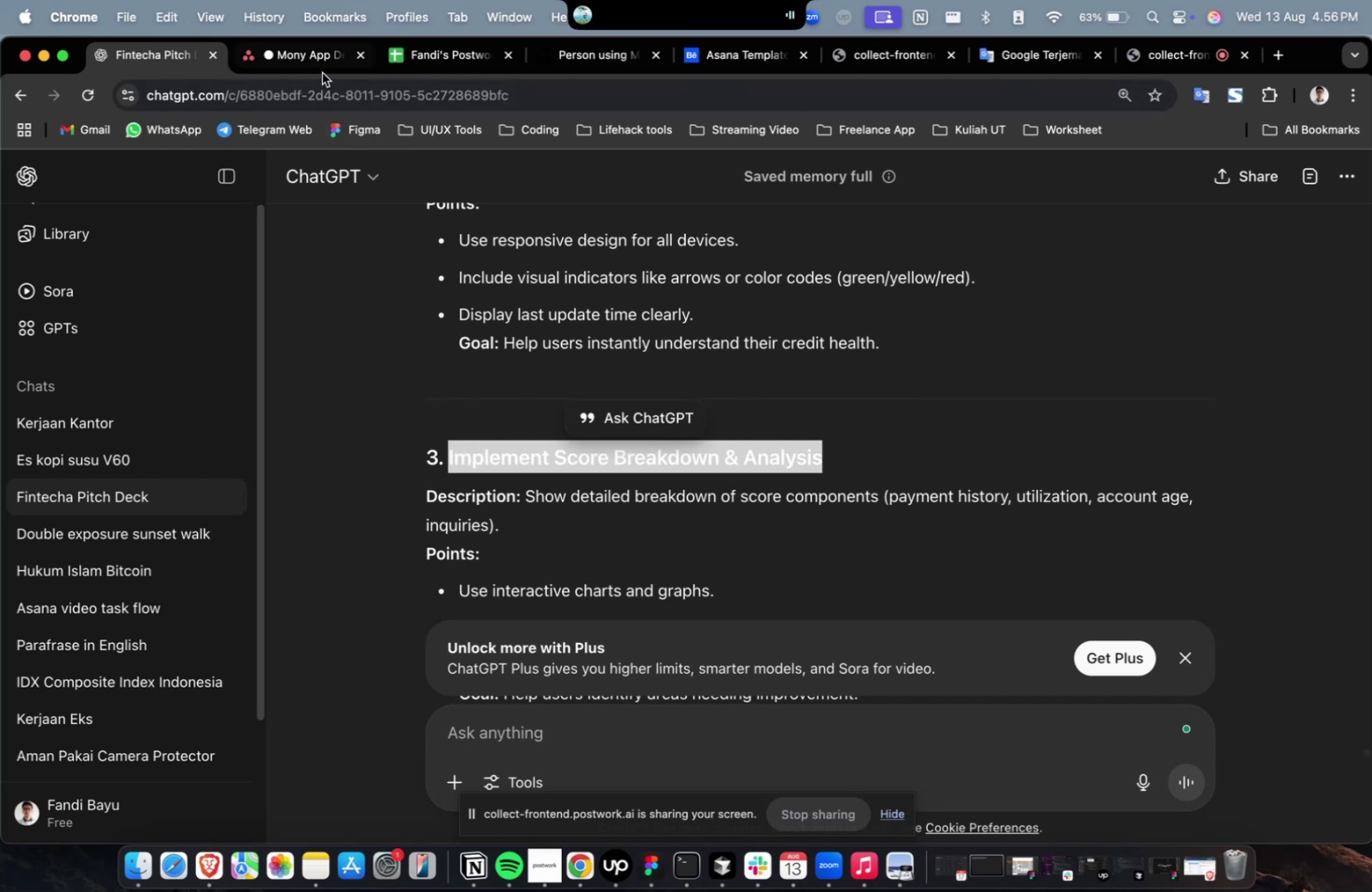 
left_click([322, 69])
 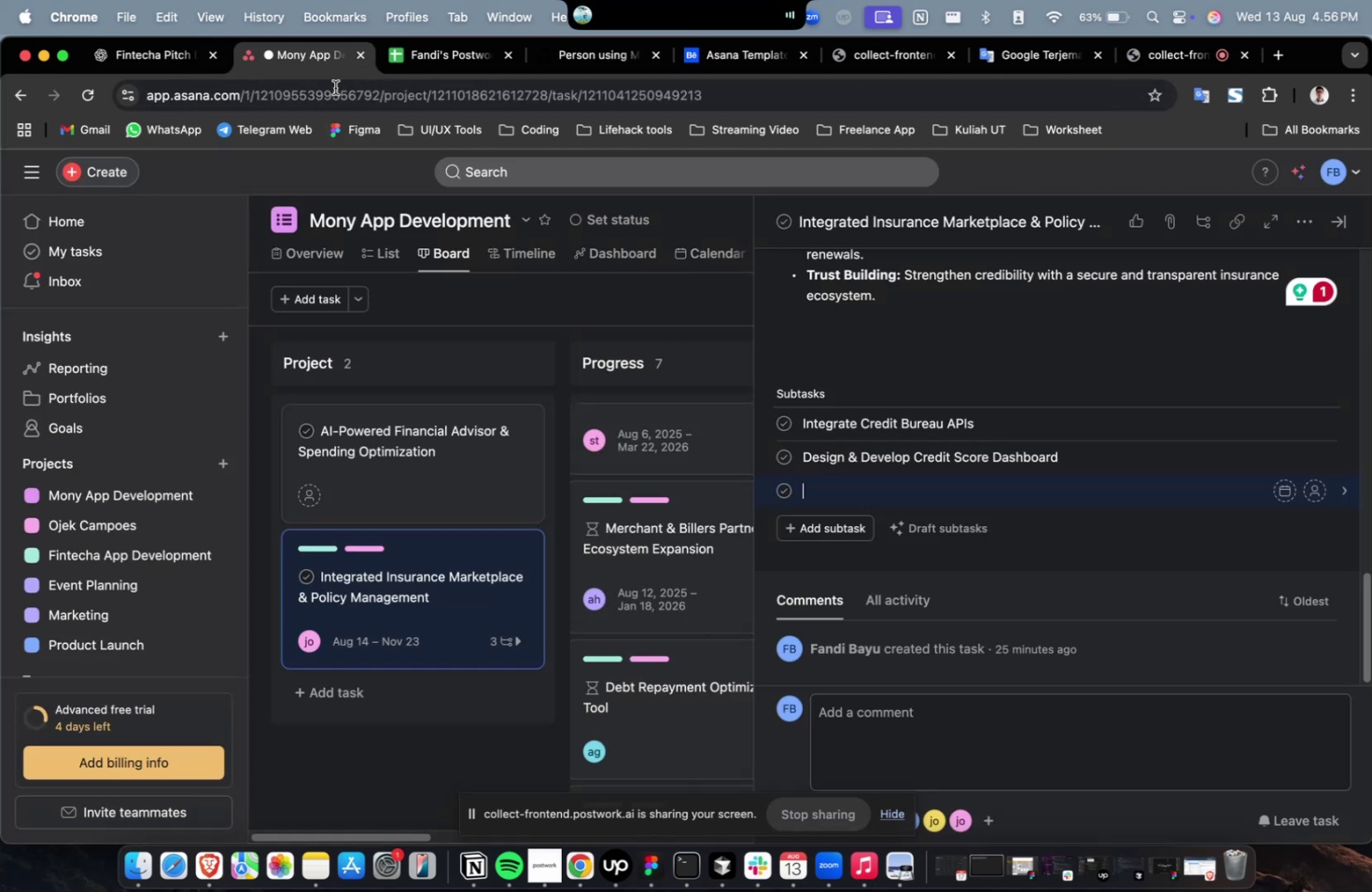 
key(Meta+V)
 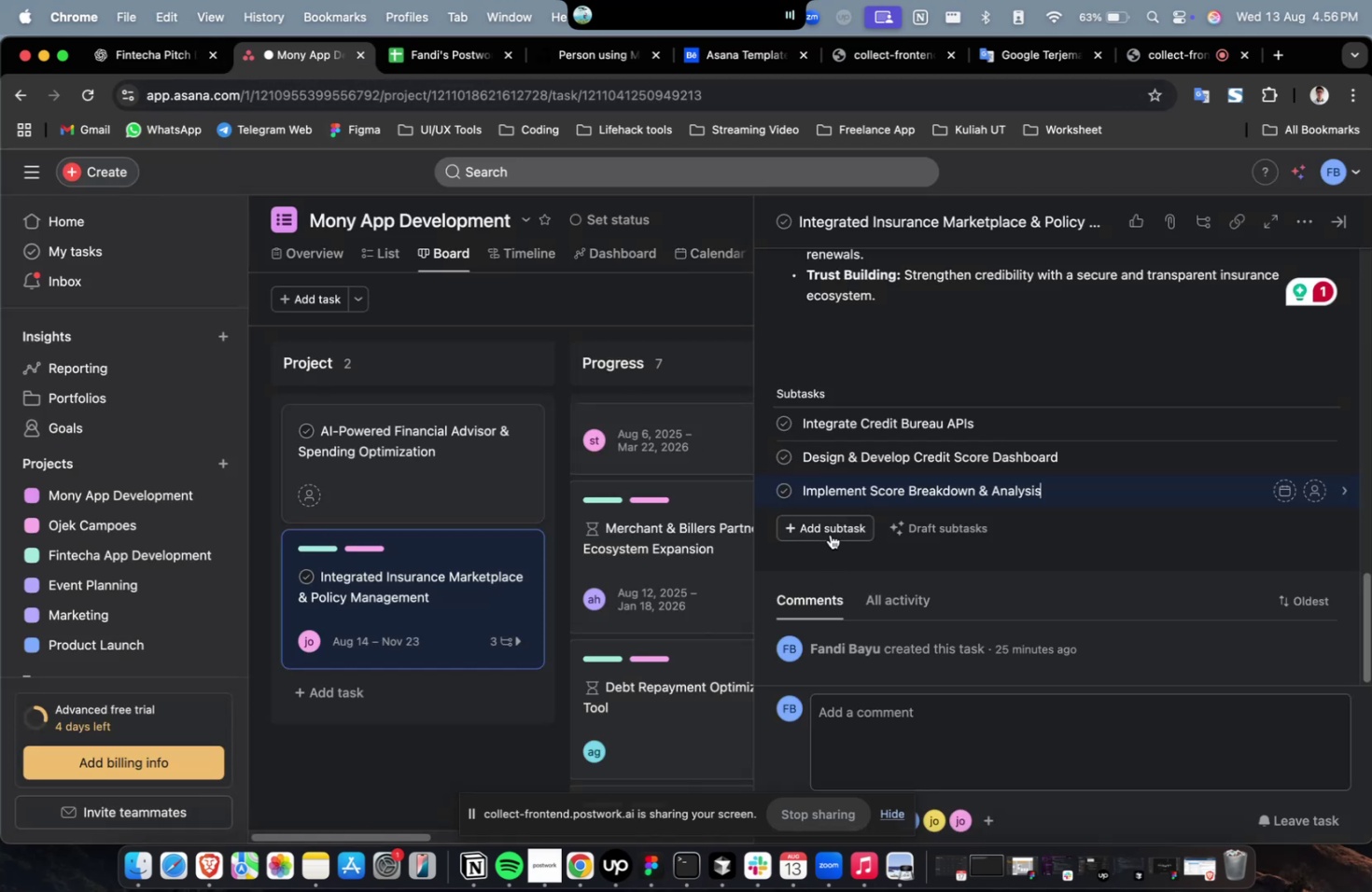 
left_click([830, 534])
 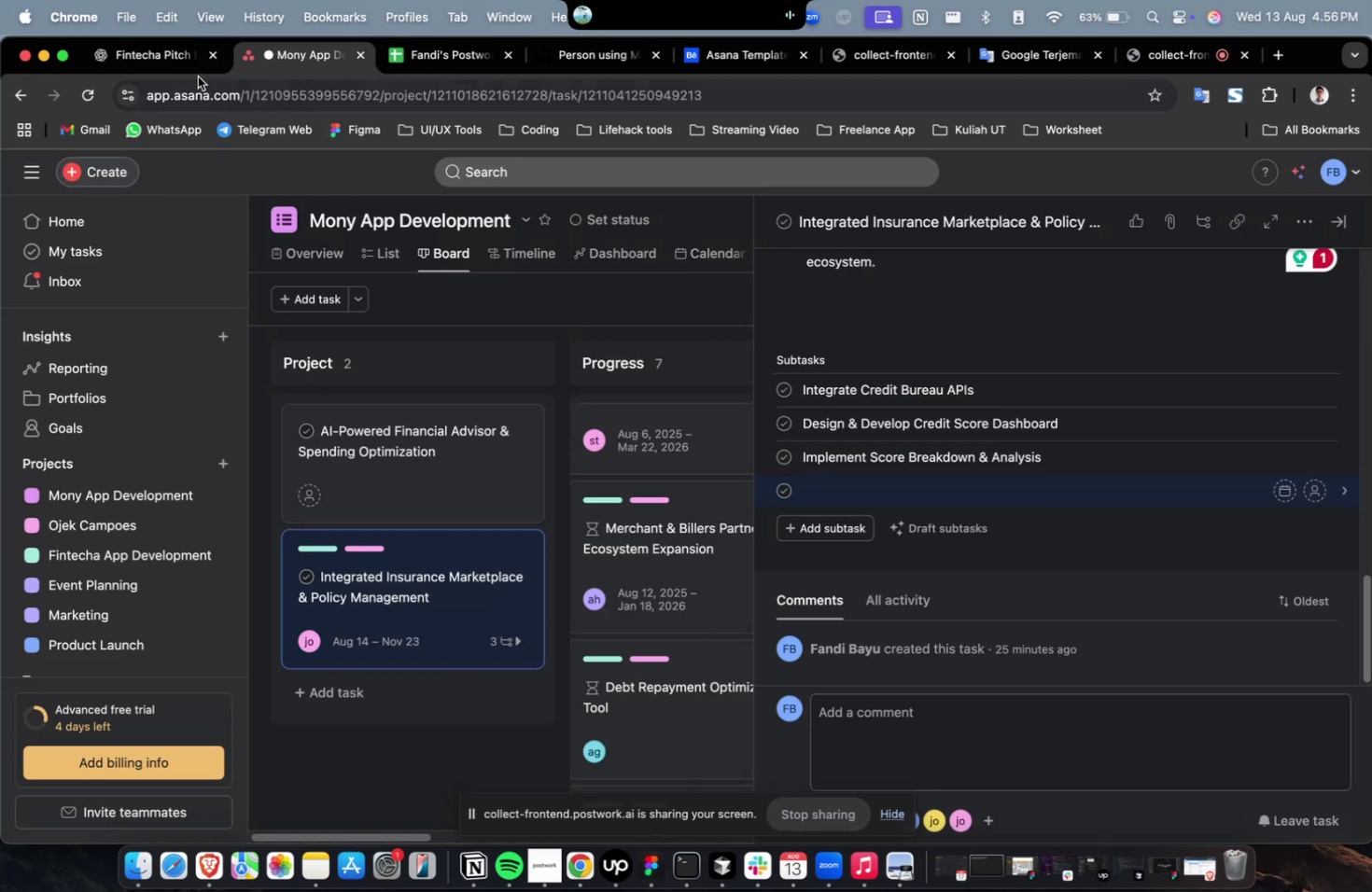 
left_click([161, 58])
 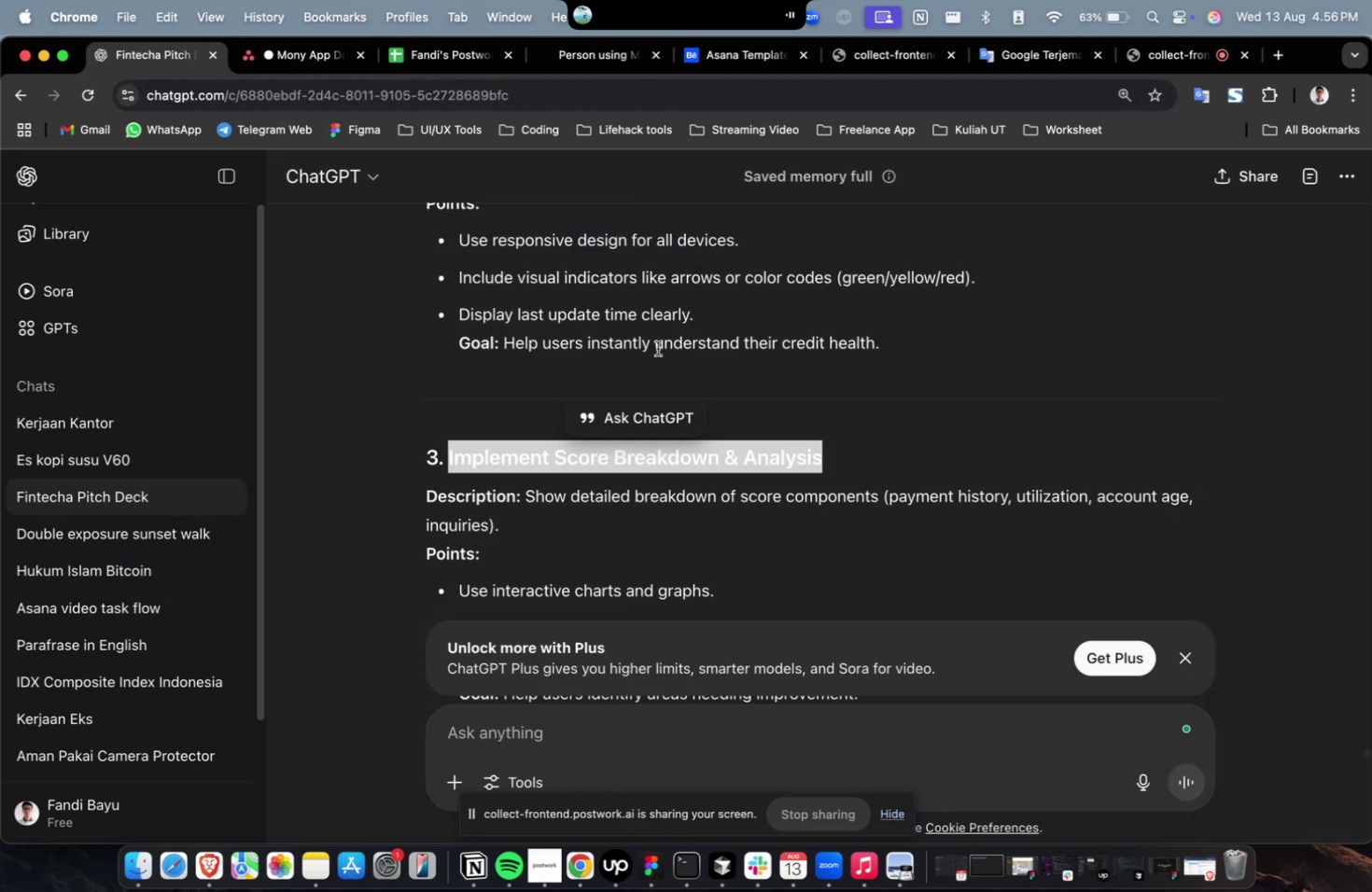 
scroll: coordinate [828, 441], scroll_direction: down, amount: 11.0
 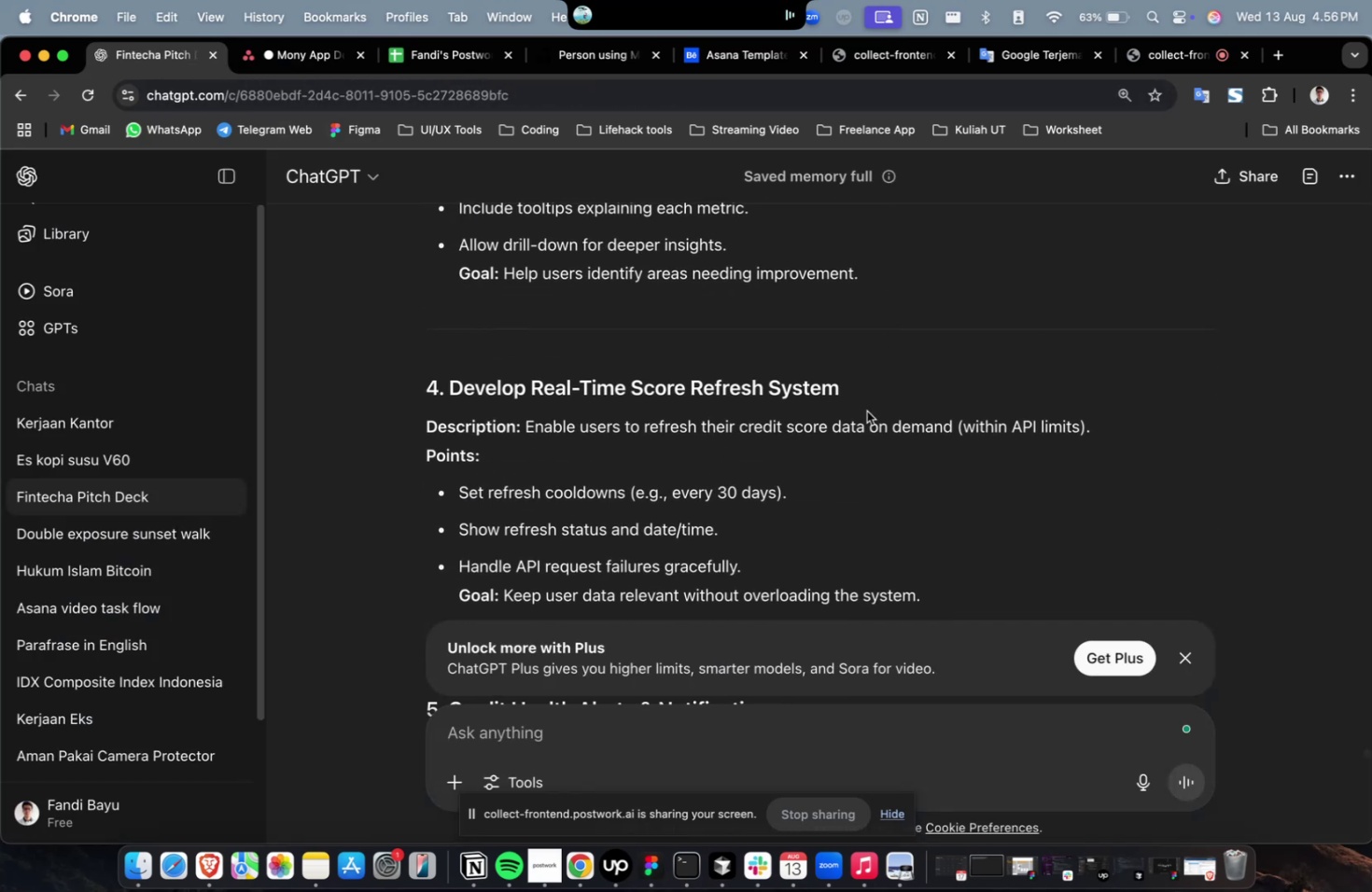 
left_click_drag(start_coordinate=[858, 397], to_coordinate=[454, 396])
 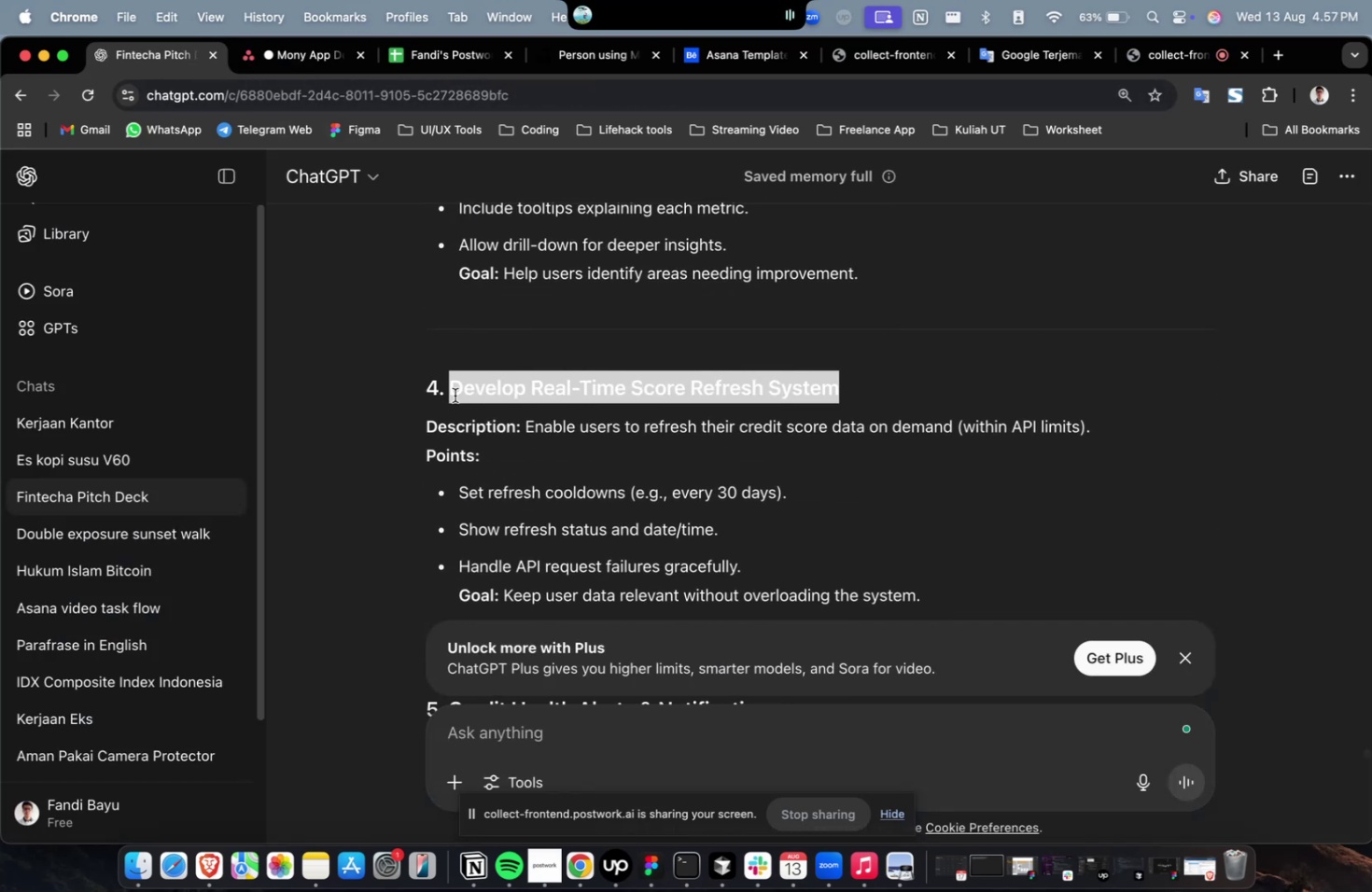 
key(Meta+C)
 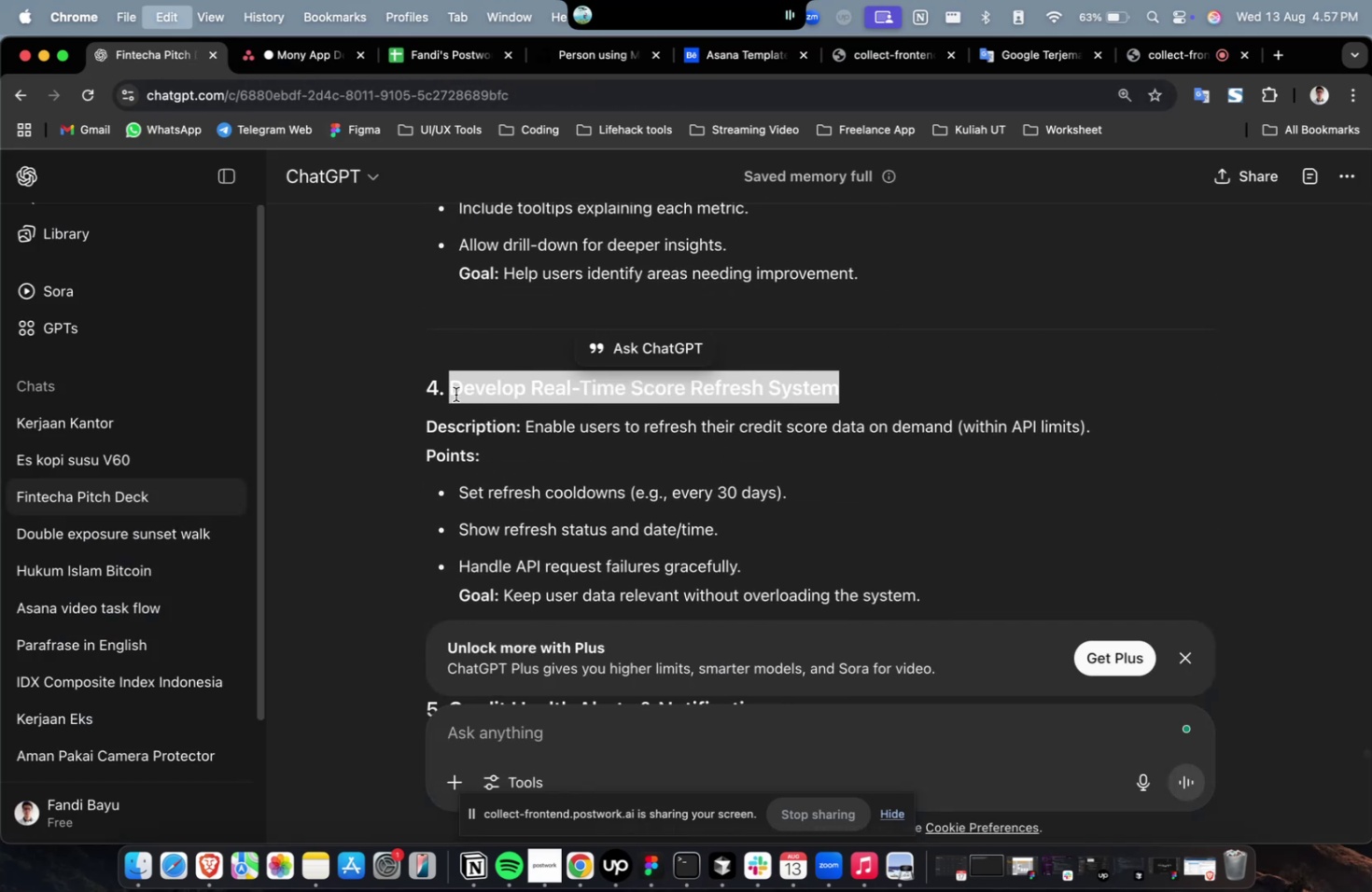 
key(Meta+C)
 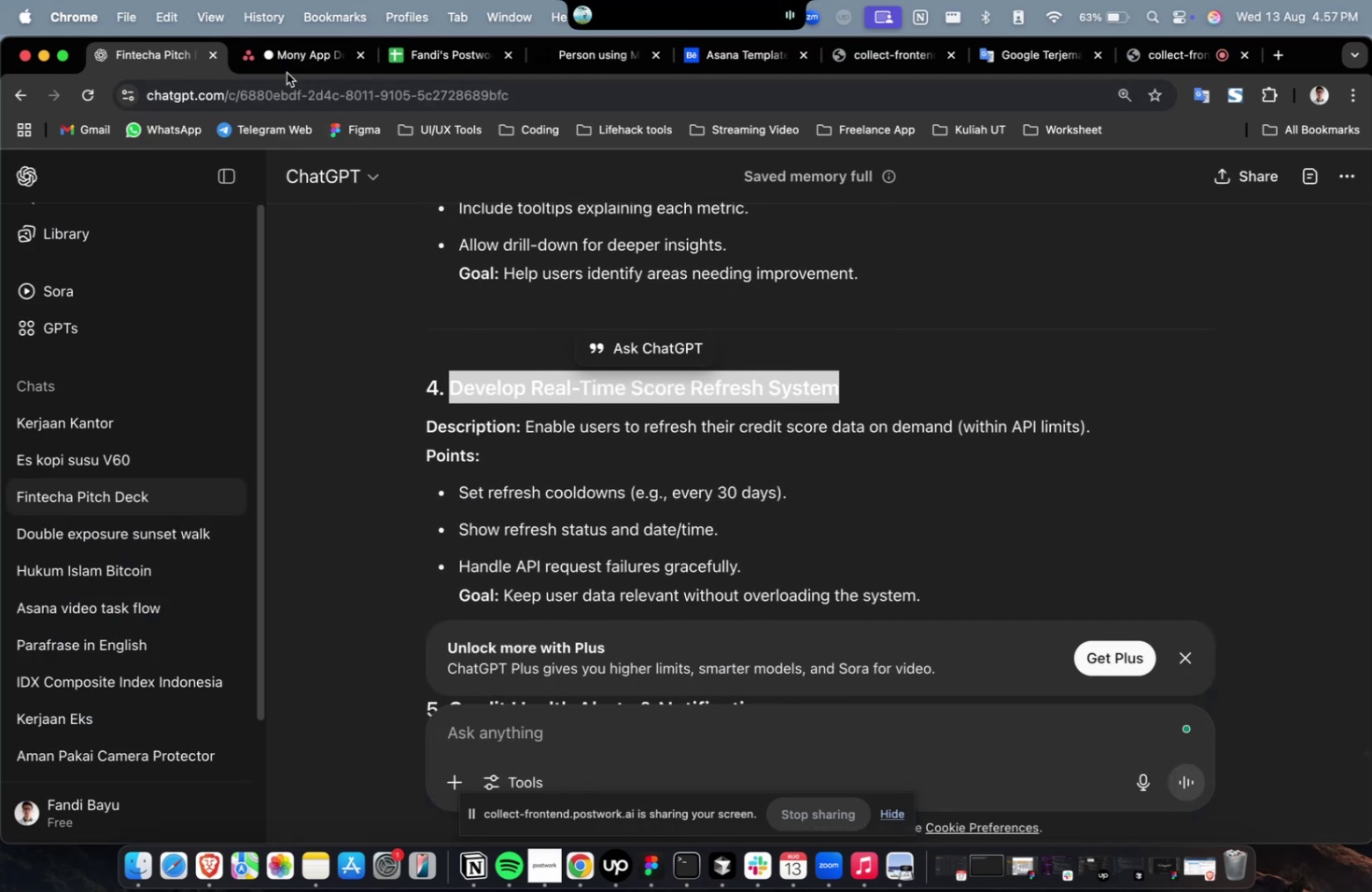 
left_click([291, 68])
 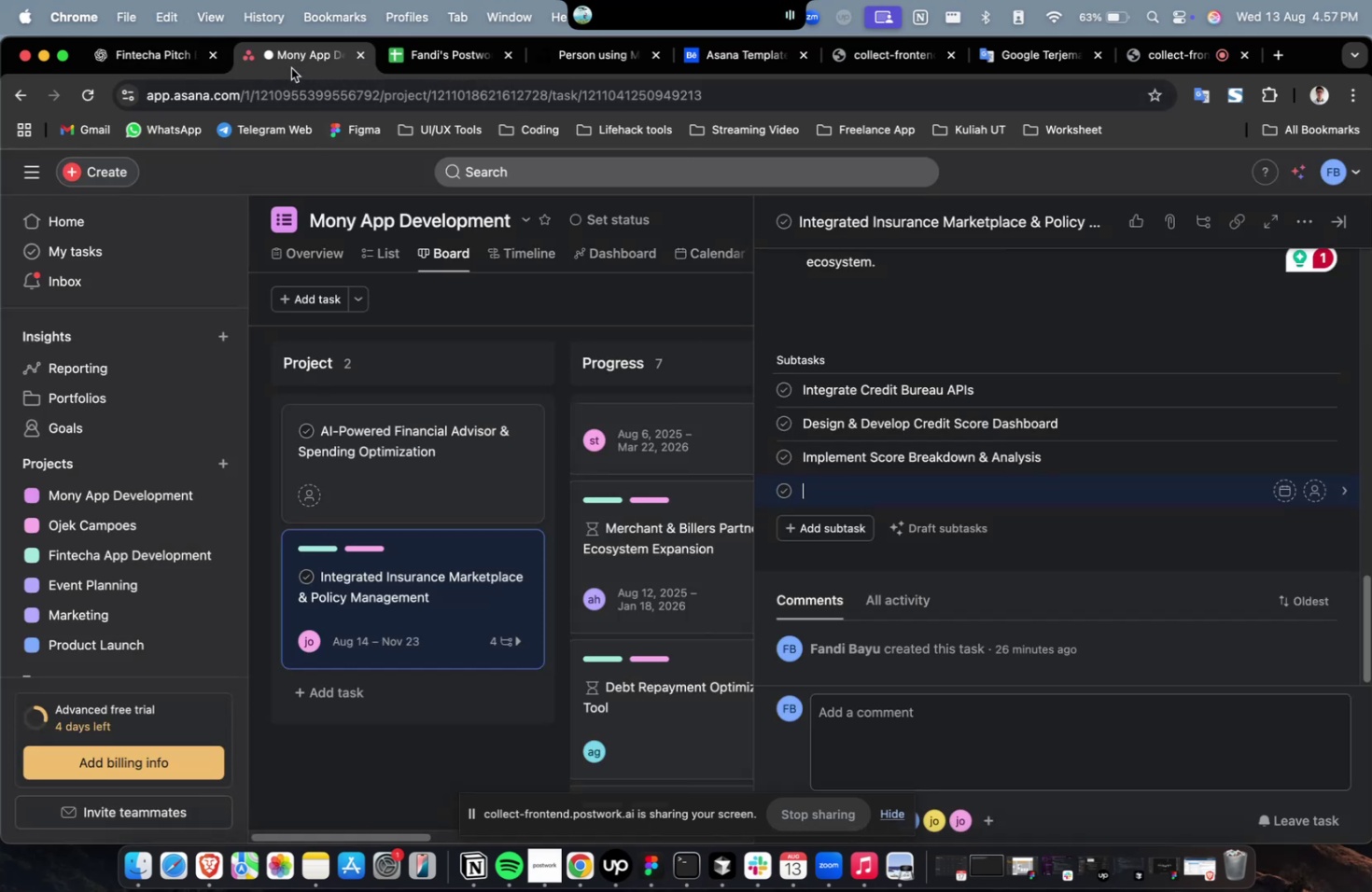 
key(Meta+V)
 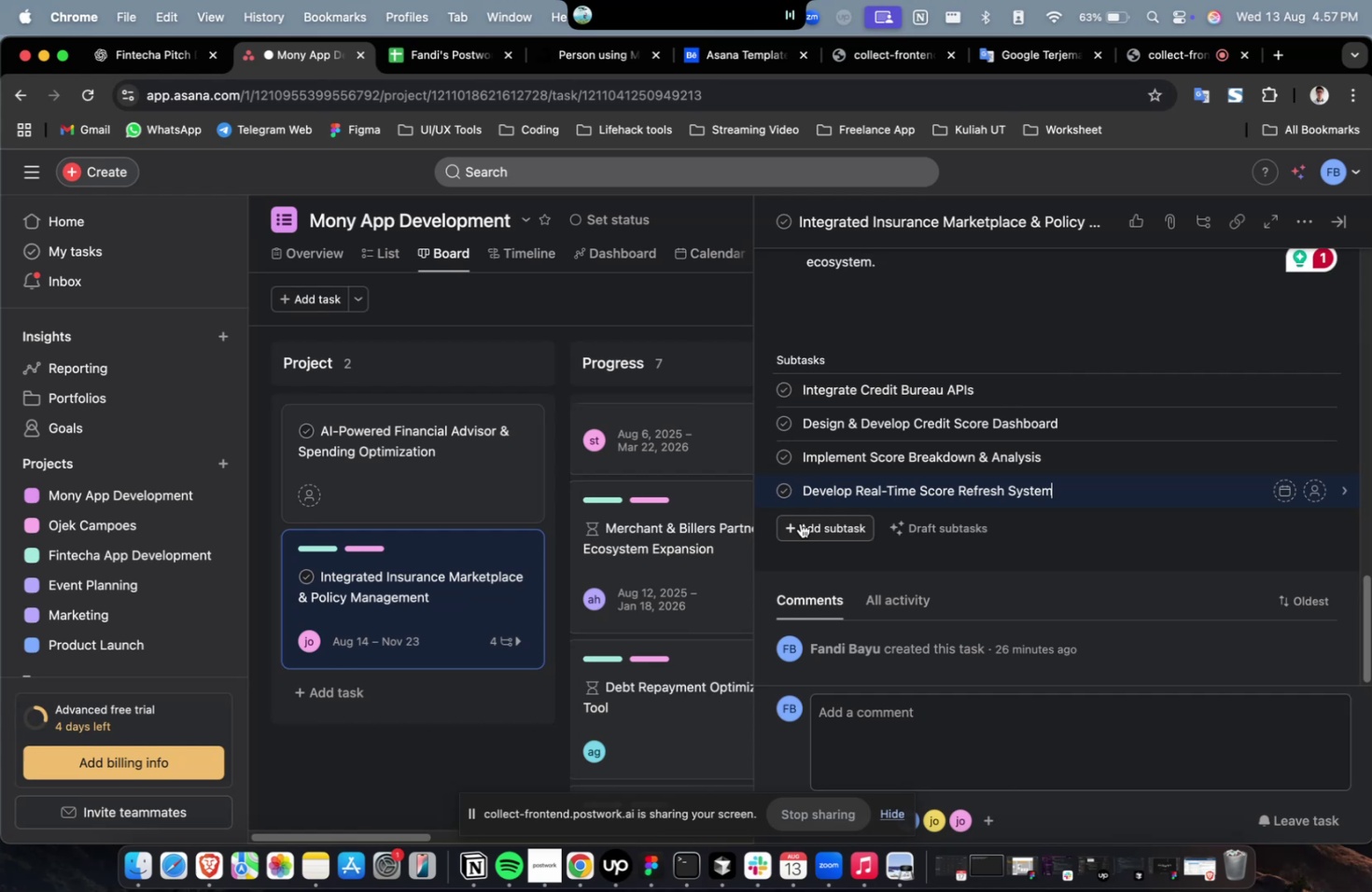 
left_click([805, 524])
 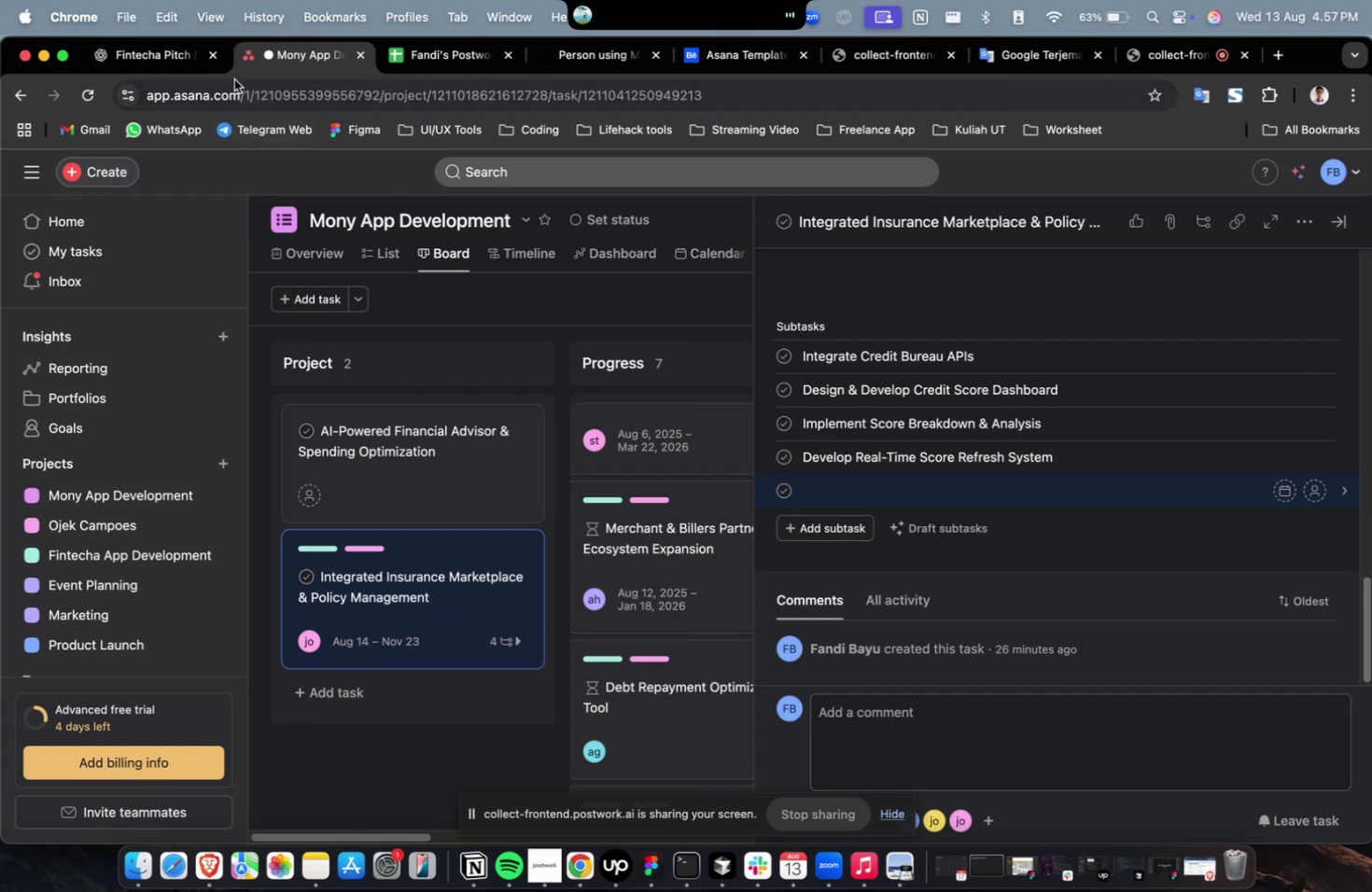 
left_click([179, 63])
 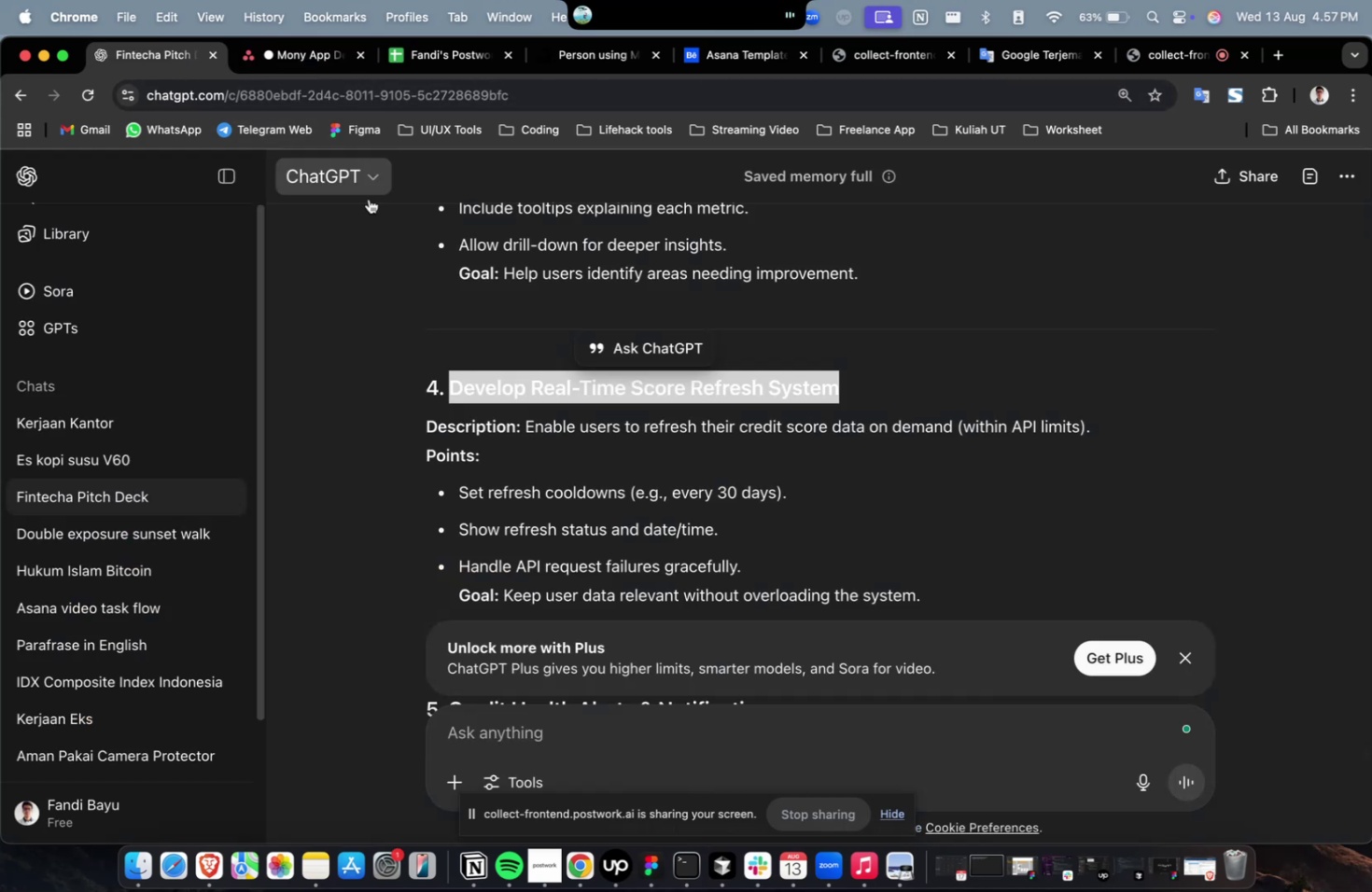 
scroll: coordinate [735, 456], scroll_direction: down, amount: 8.0
 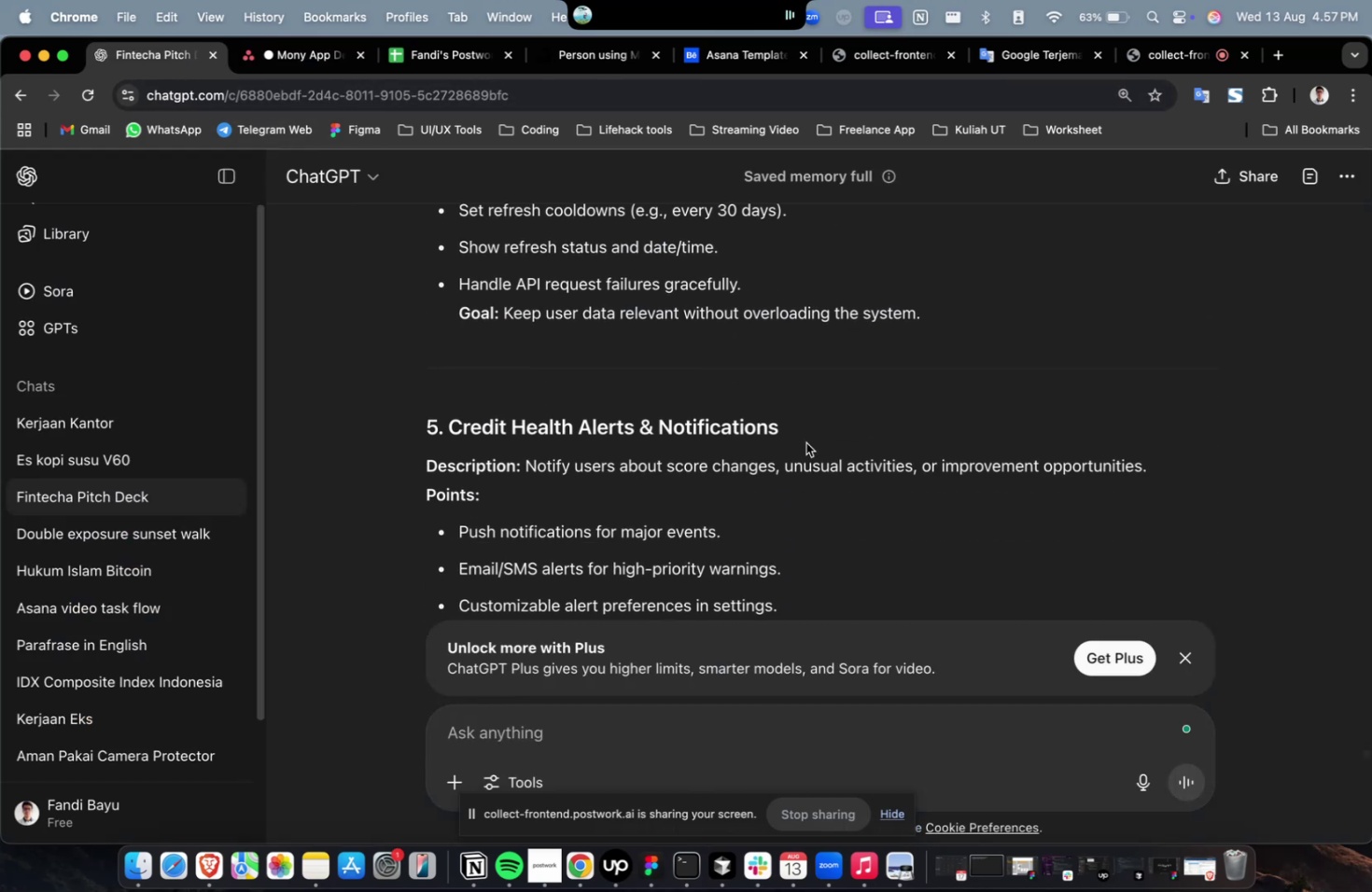 
left_click_drag(start_coordinate=[804, 426], to_coordinate=[452, 421])
 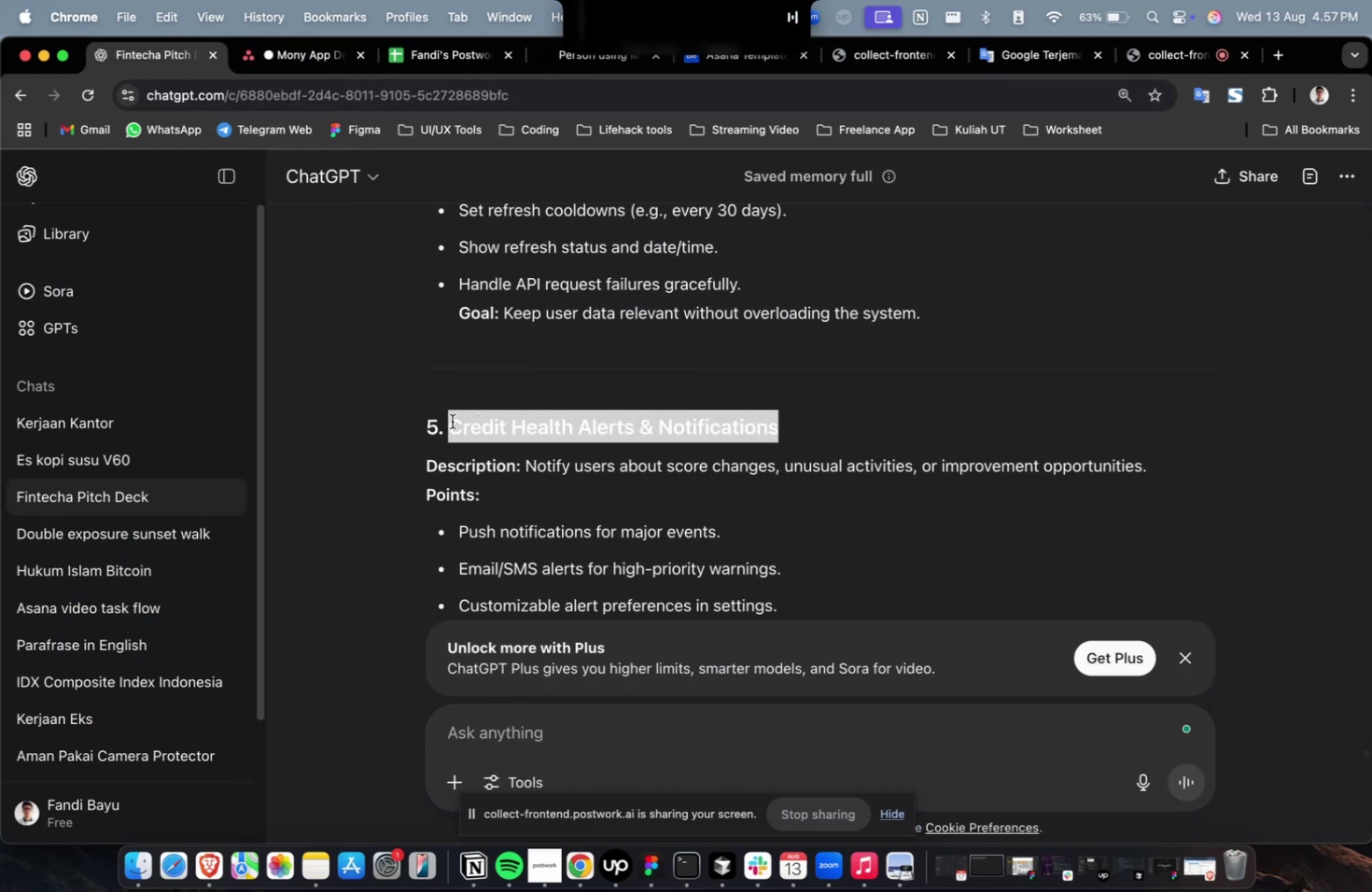 
key(Meta+C)
 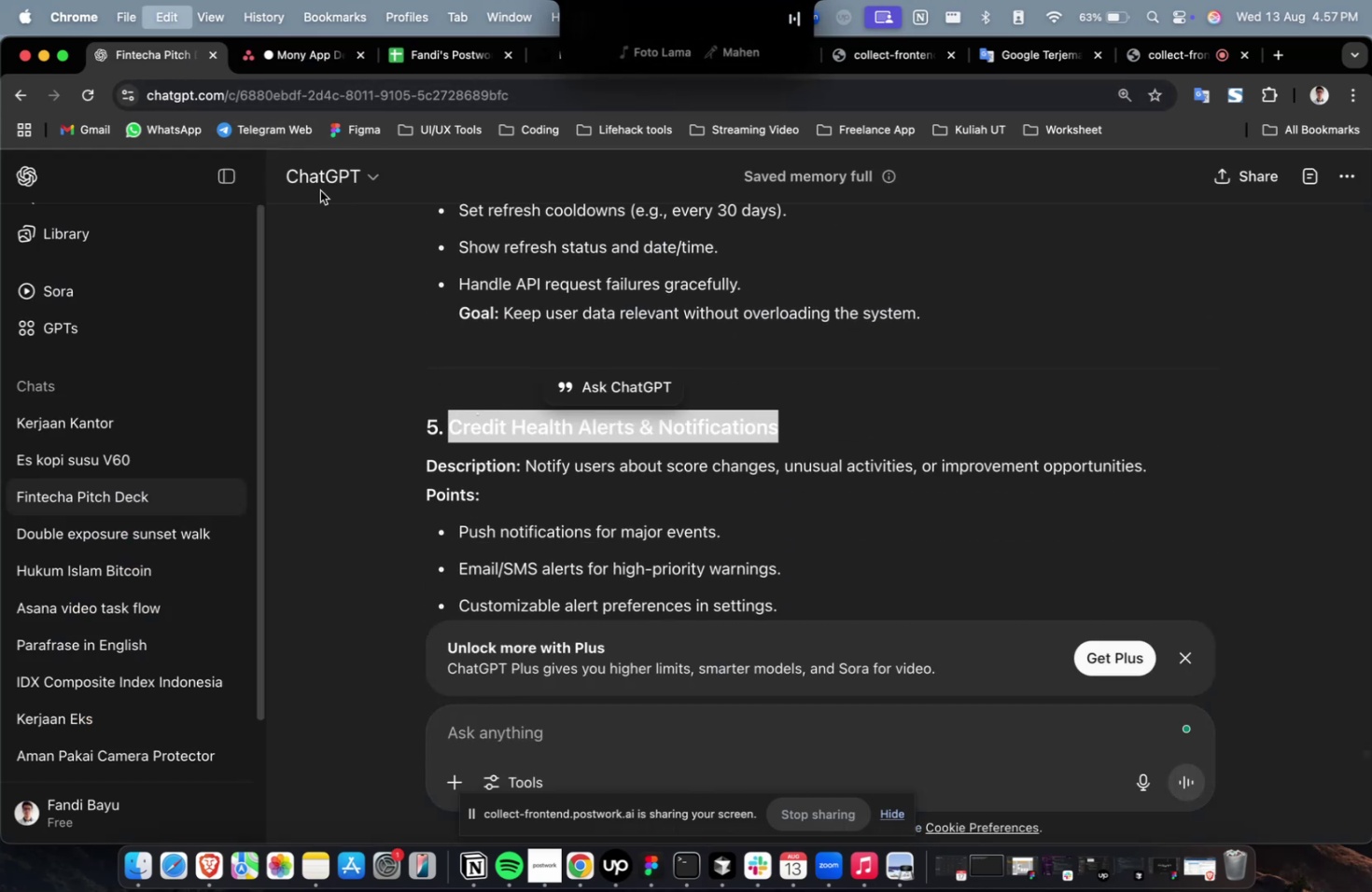 
key(Meta+C)
 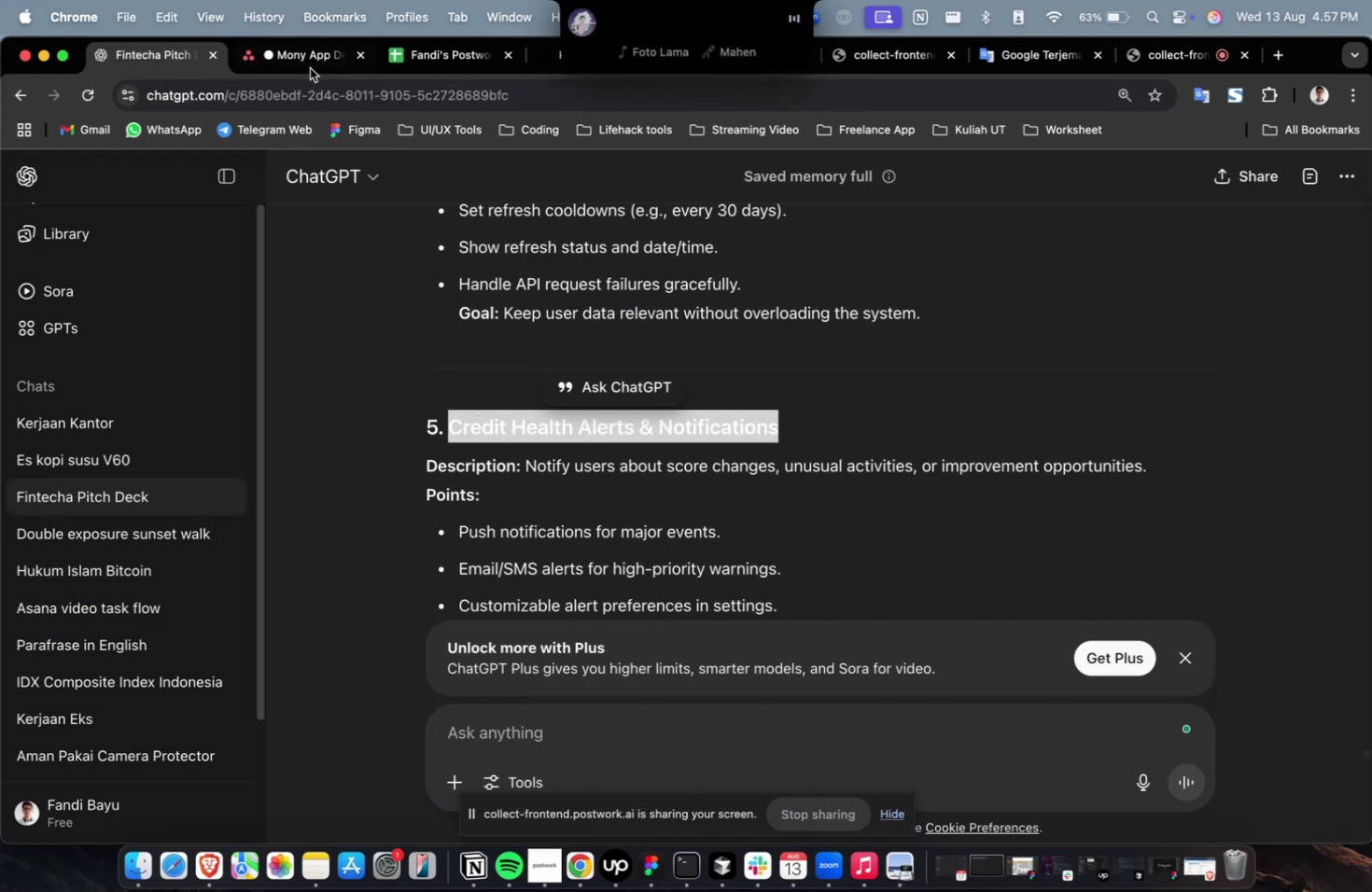 
left_click([310, 67])
 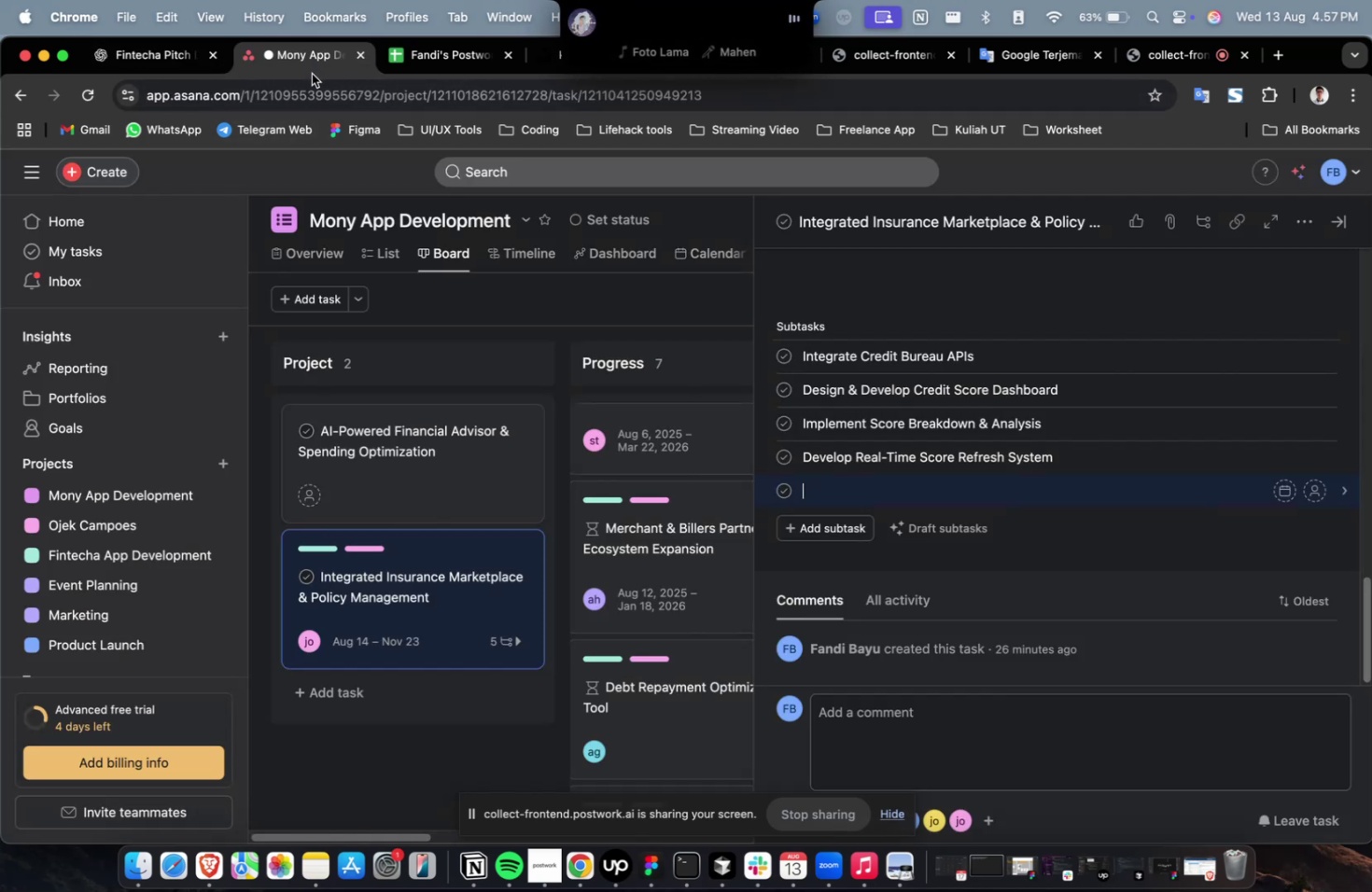 
key(Meta+V)
 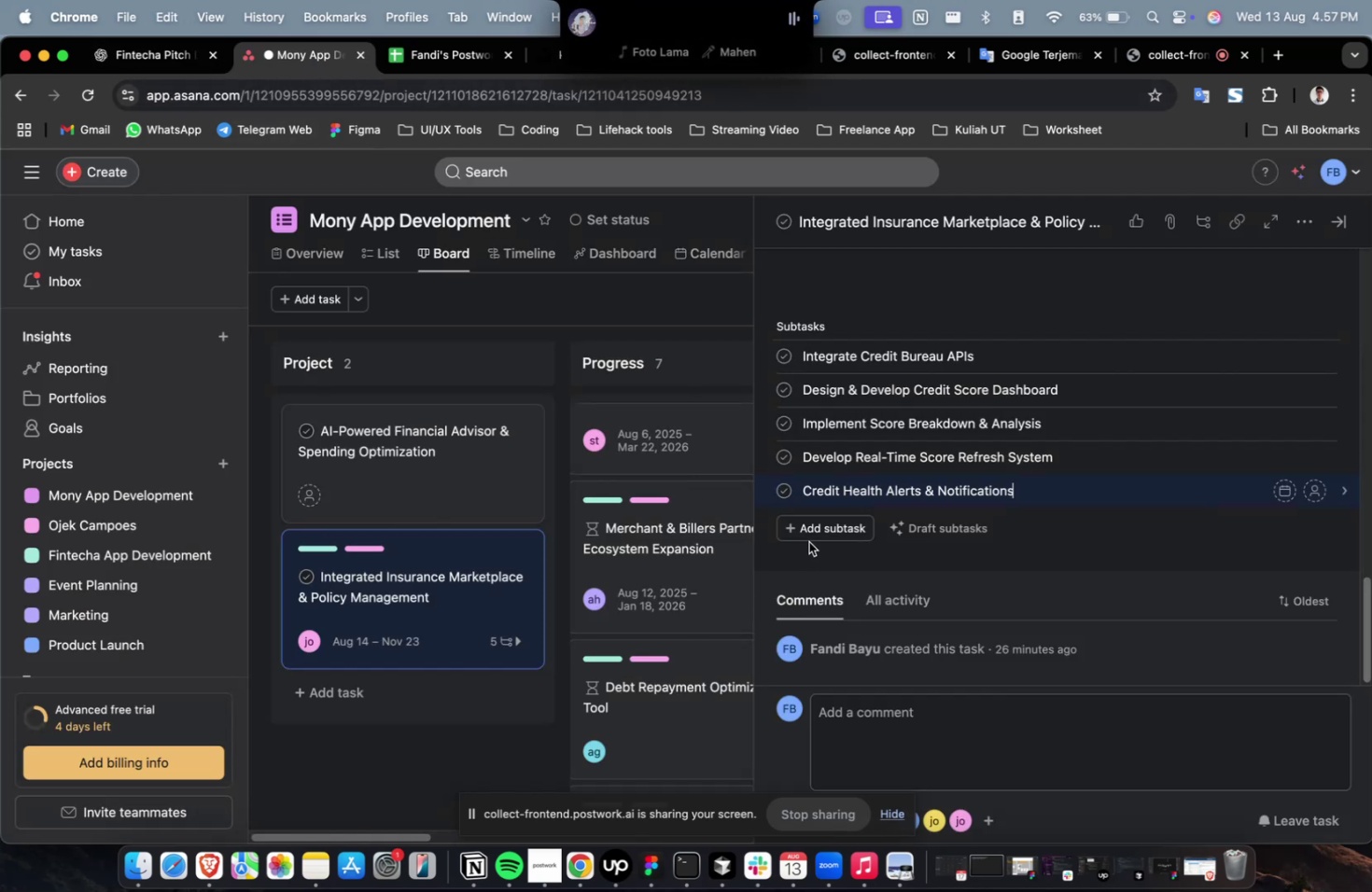 
left_click([810, 537])
 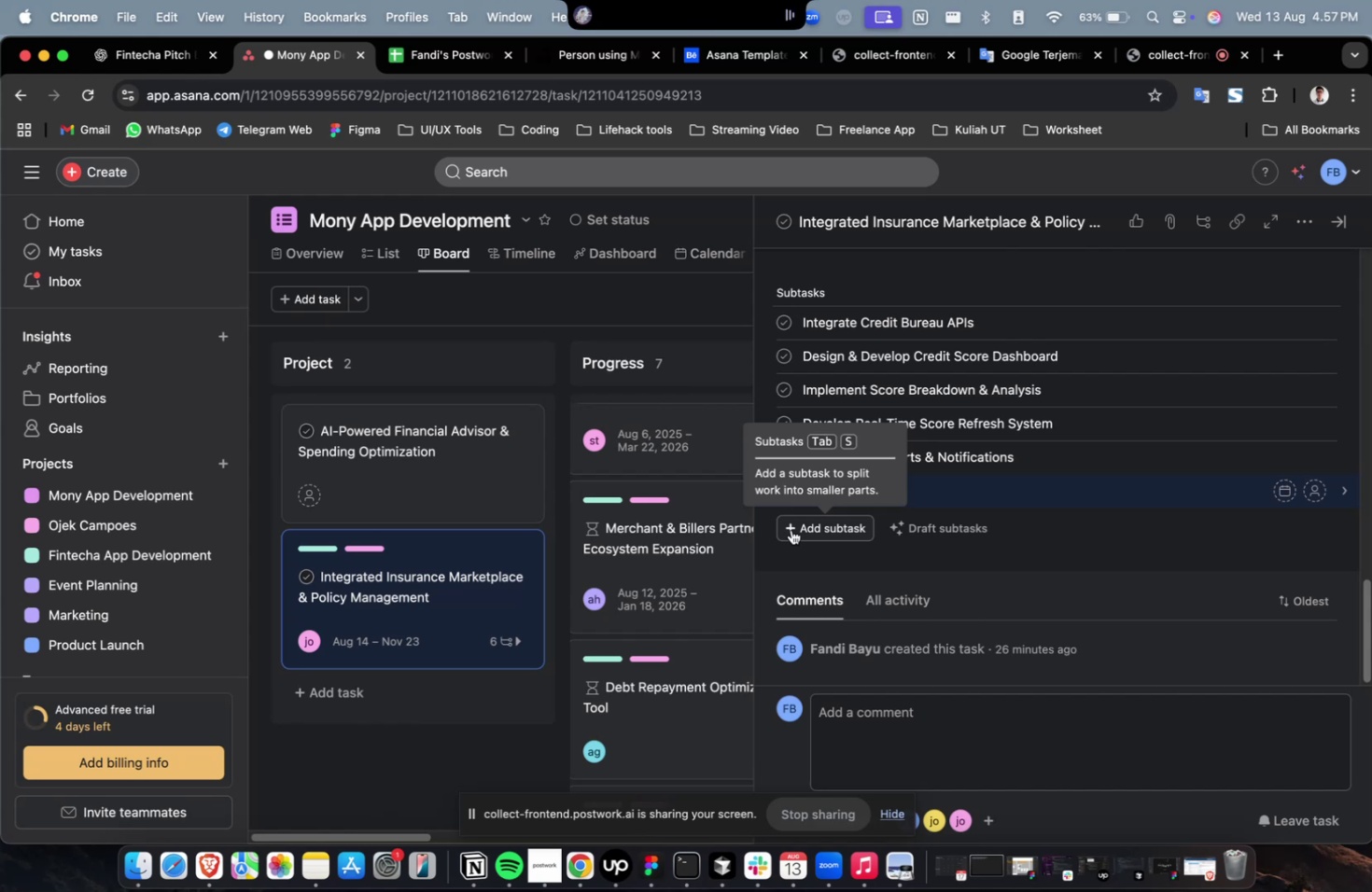 
wait(21.61)
 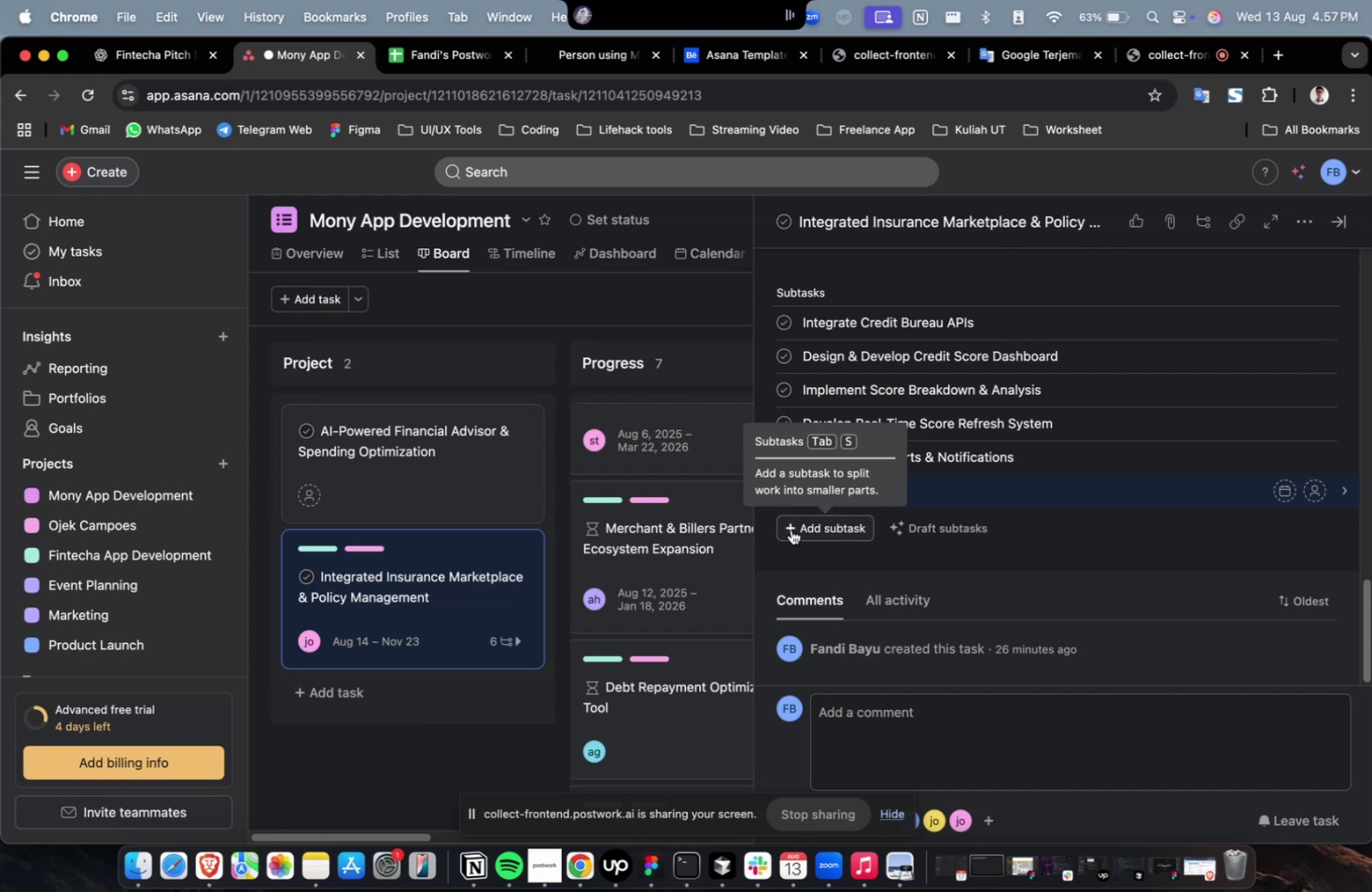 
double_click([163, 51])
 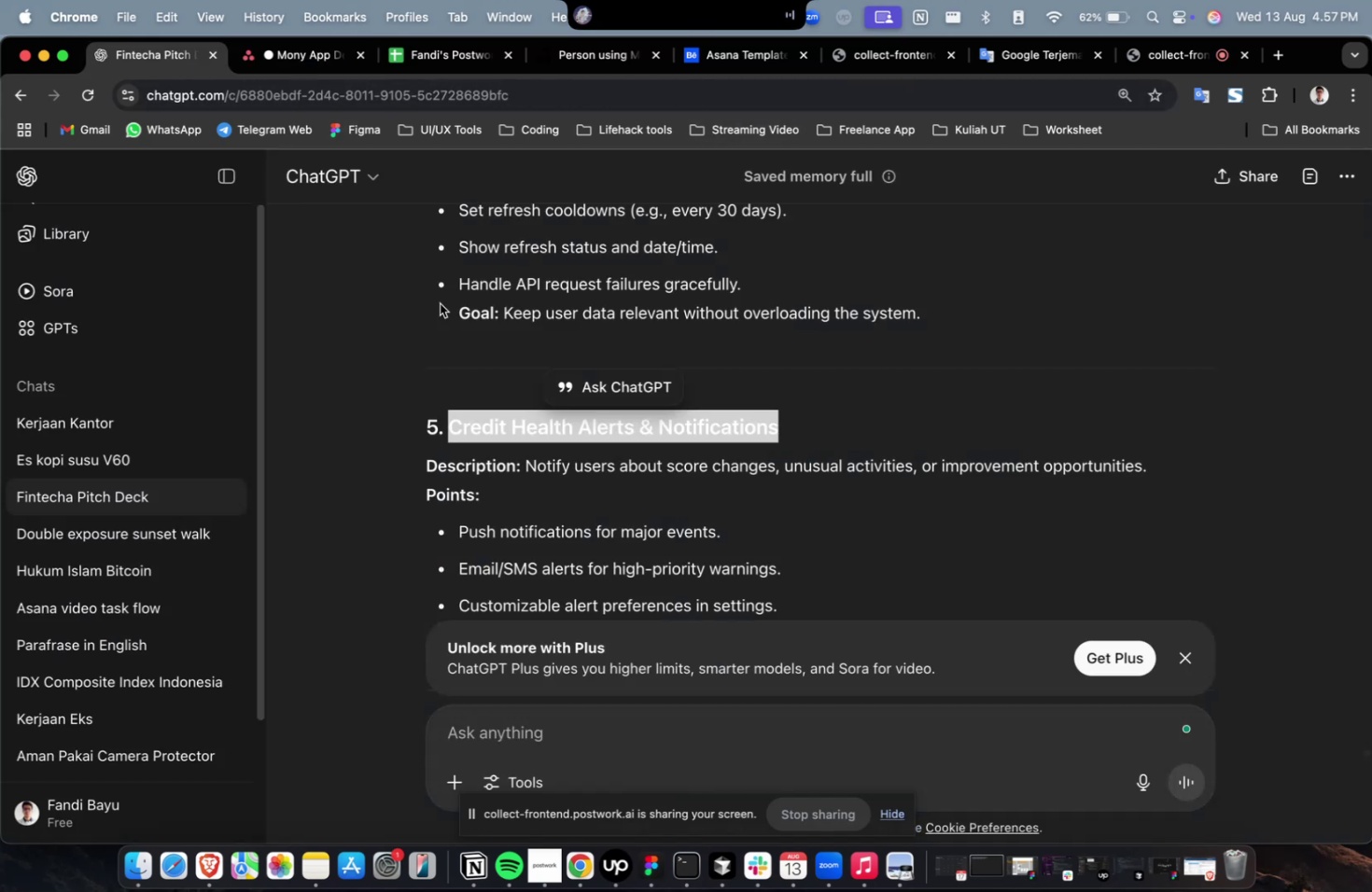 
scroll: coordinate [513, 337], scroll_direction: down, amount: 8.0
 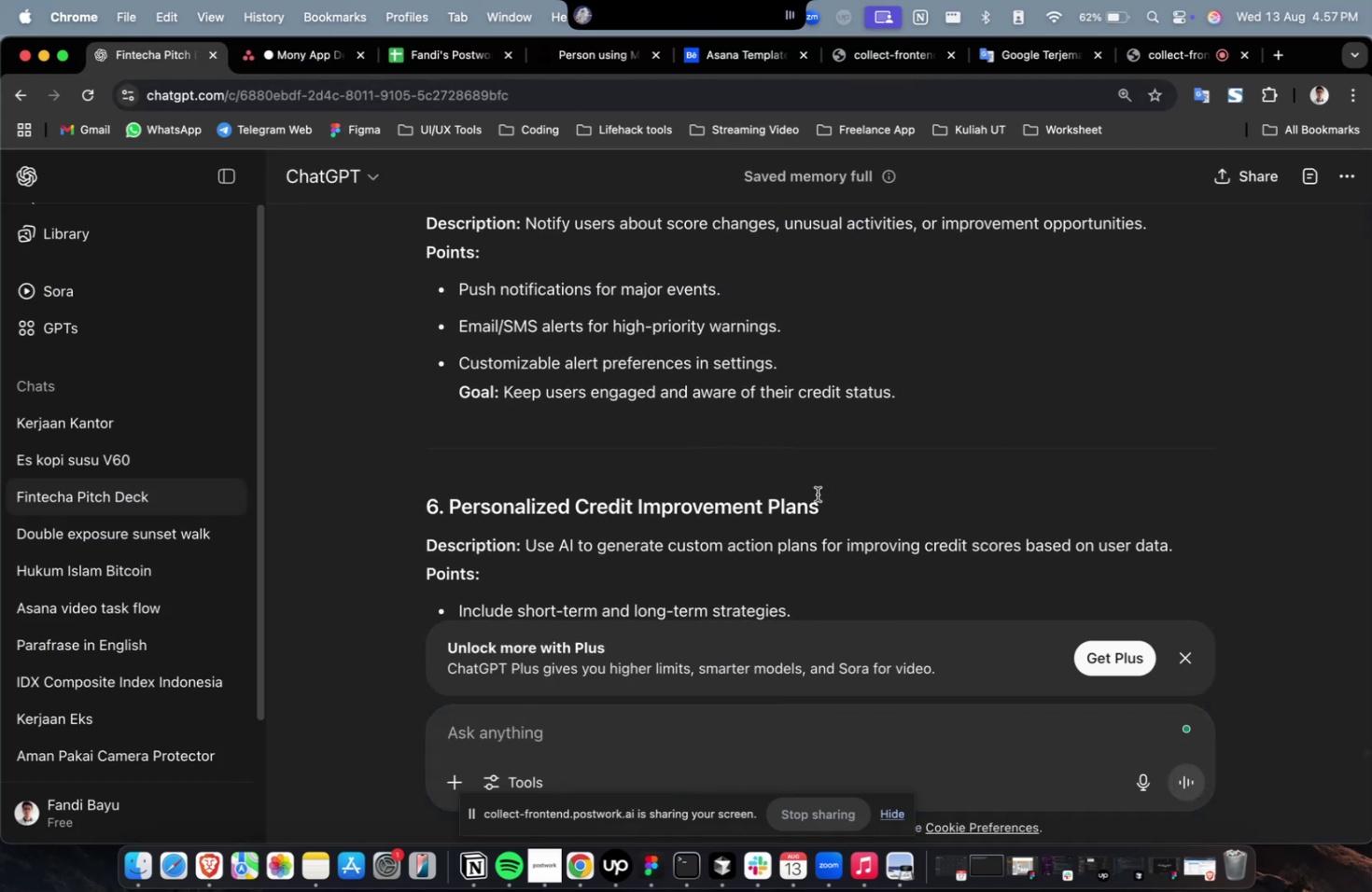 
left_click_drag(start_coordinate=[842, 504], to_coordinate=[451, 517])
 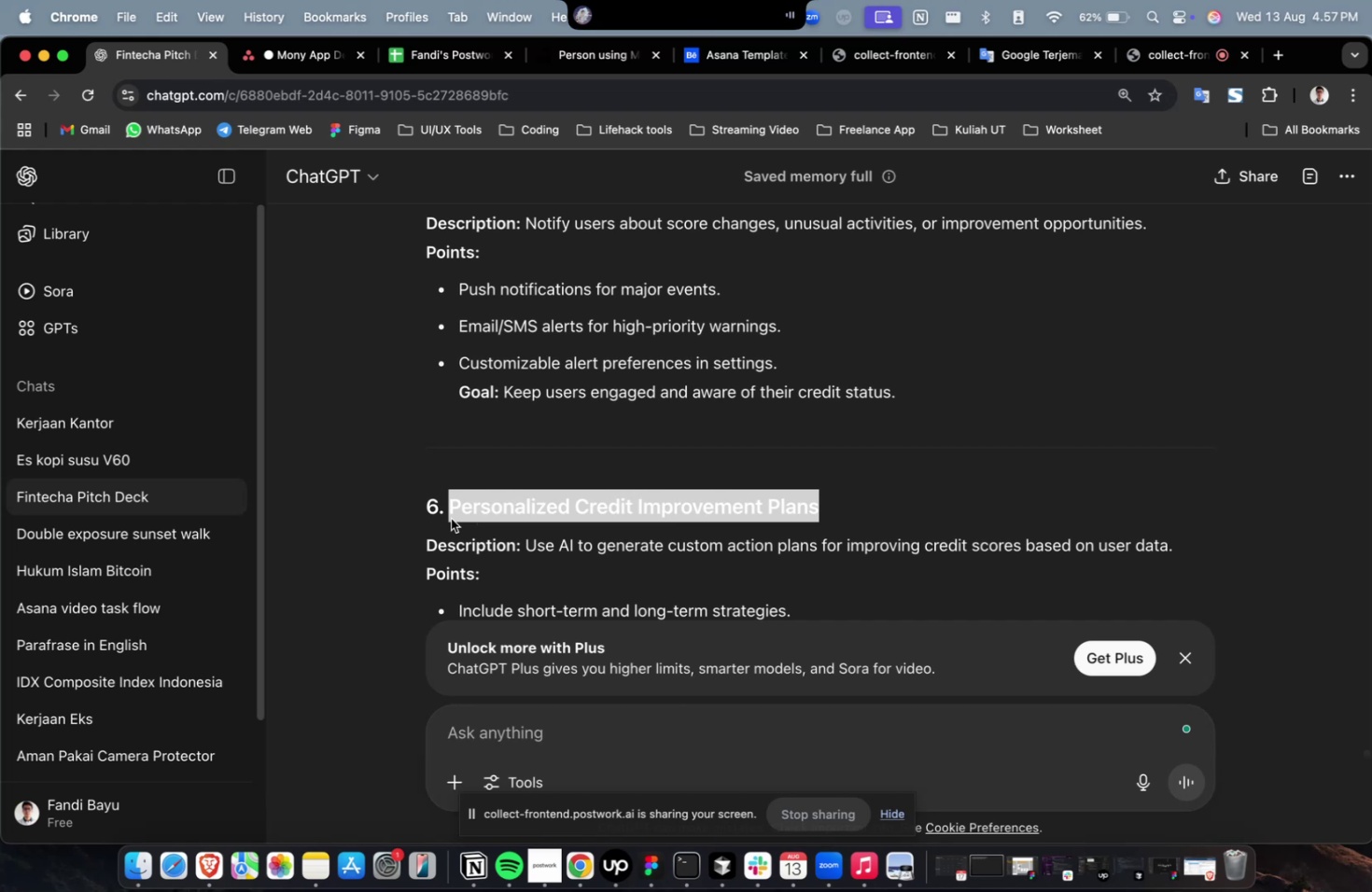 
key(Meta+C)
 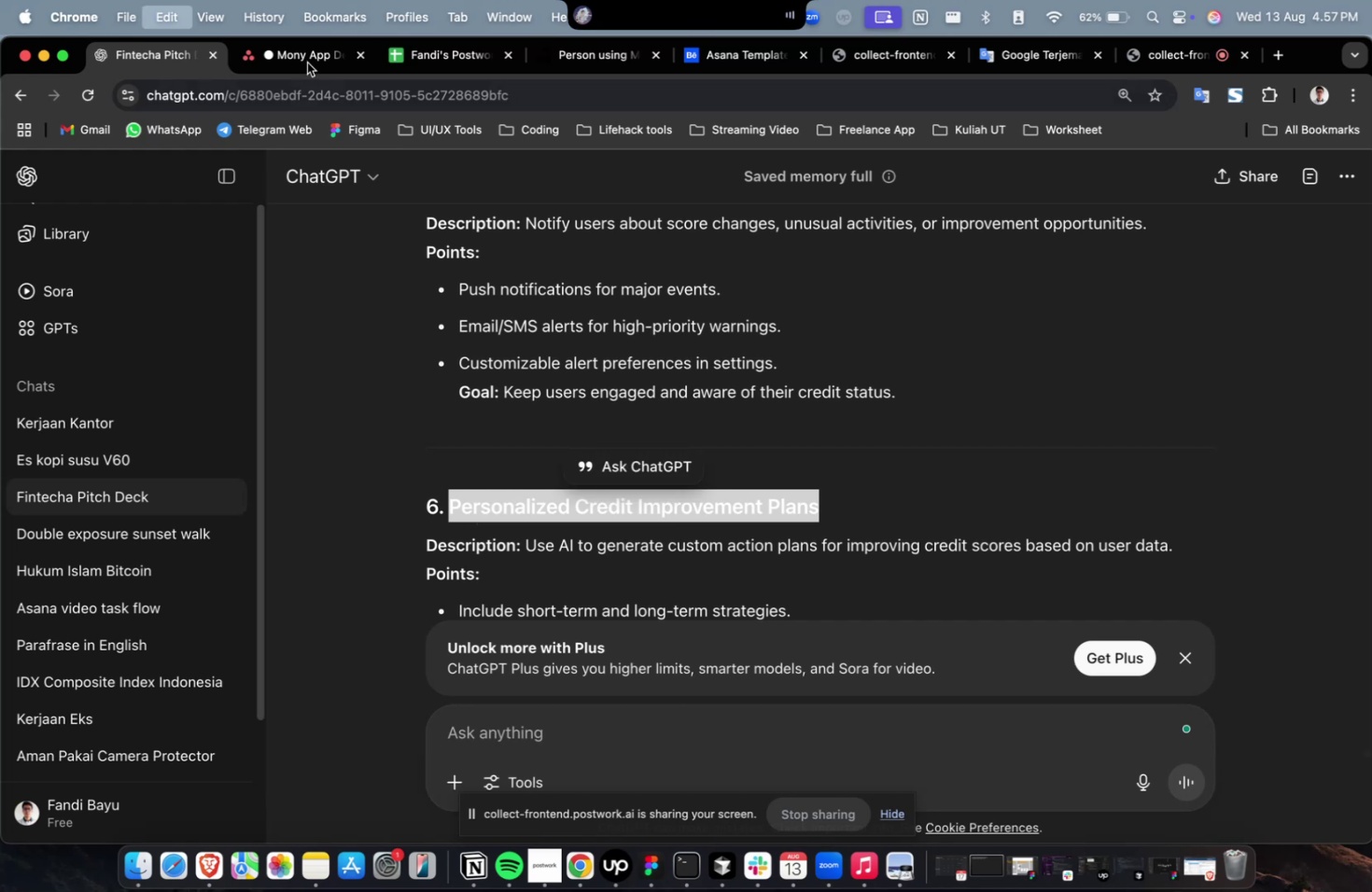 
key(Meta+C)
 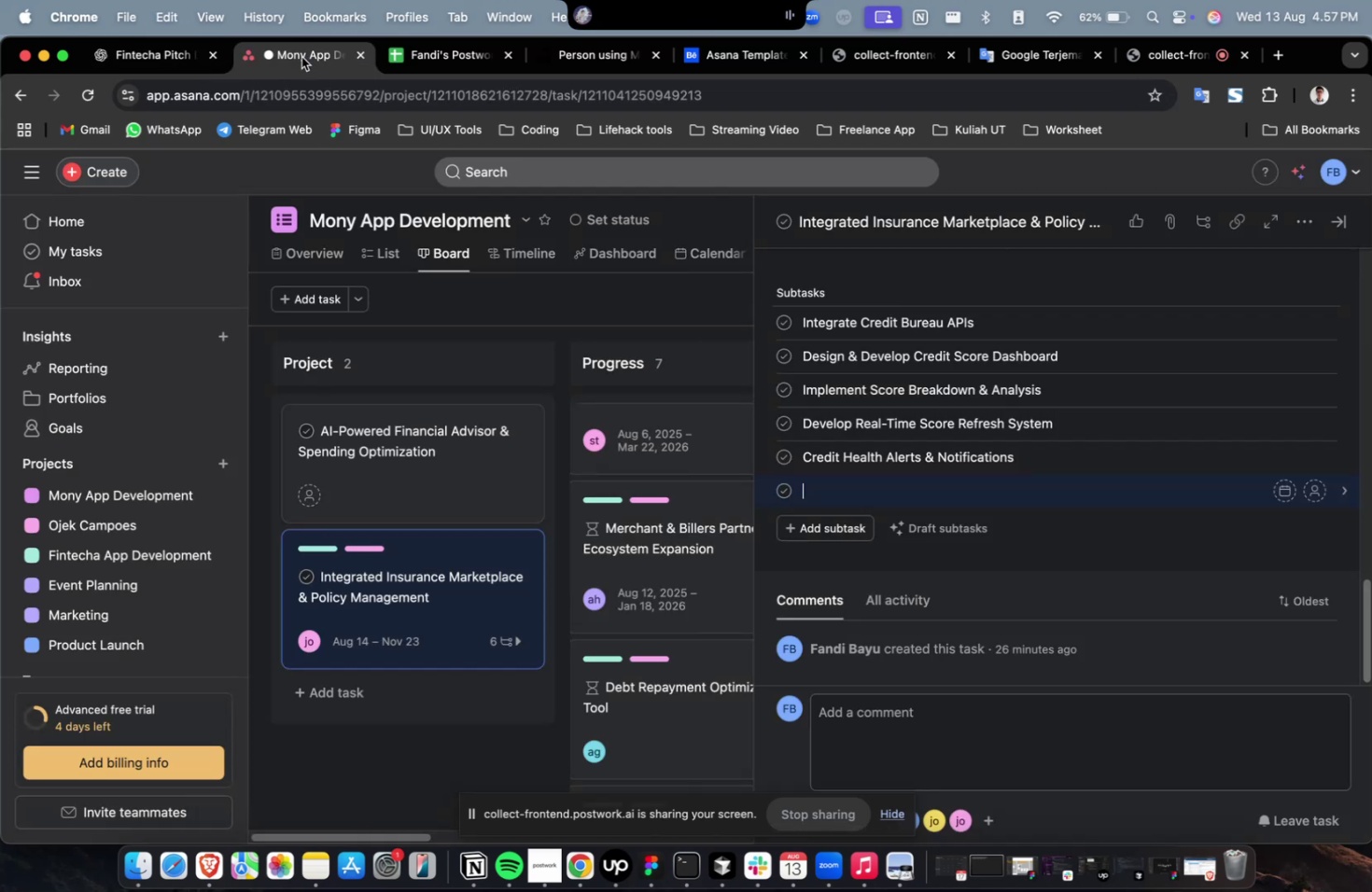 
key(Meta+V)
 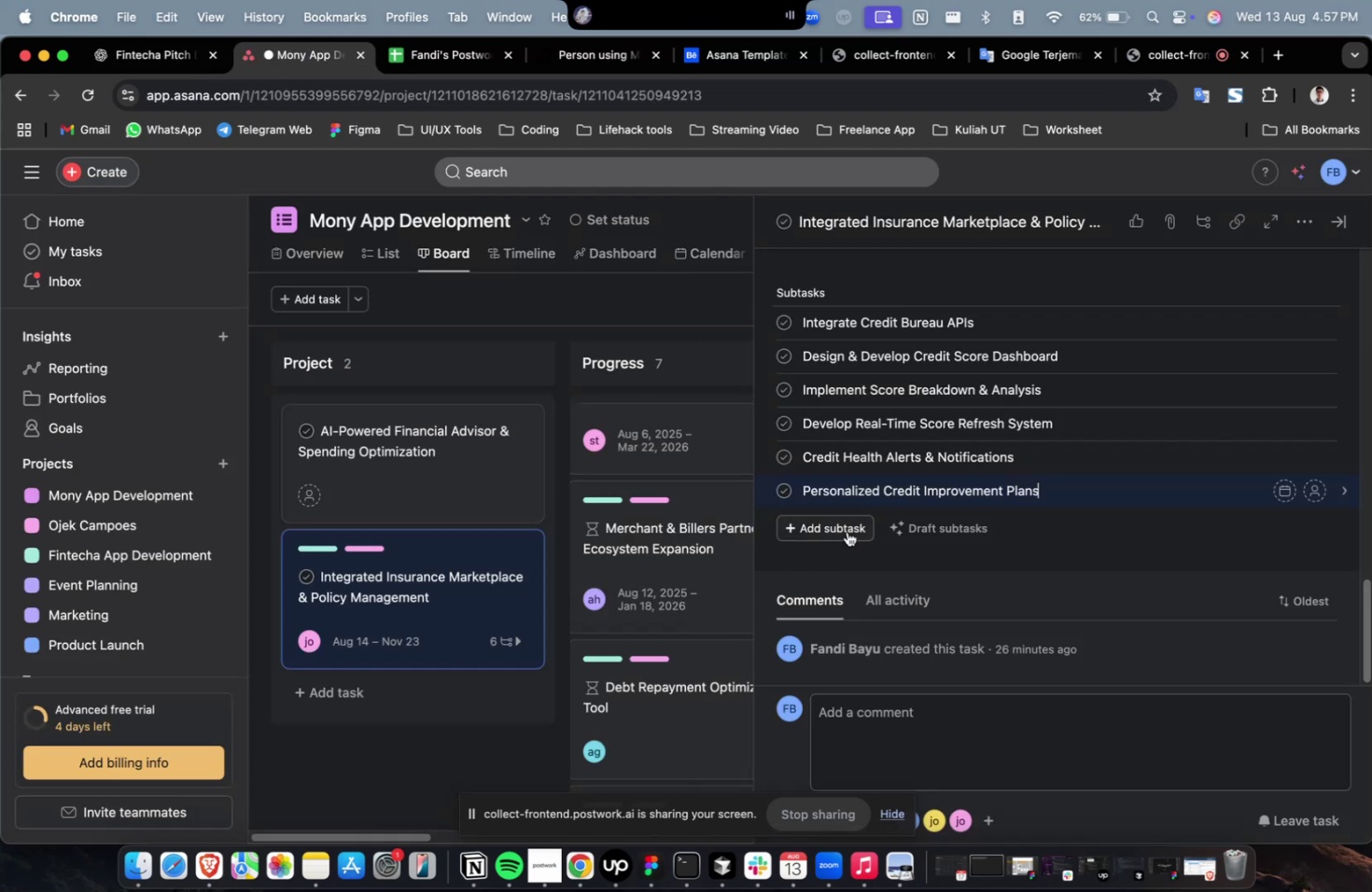 
left_click([845, 525])
 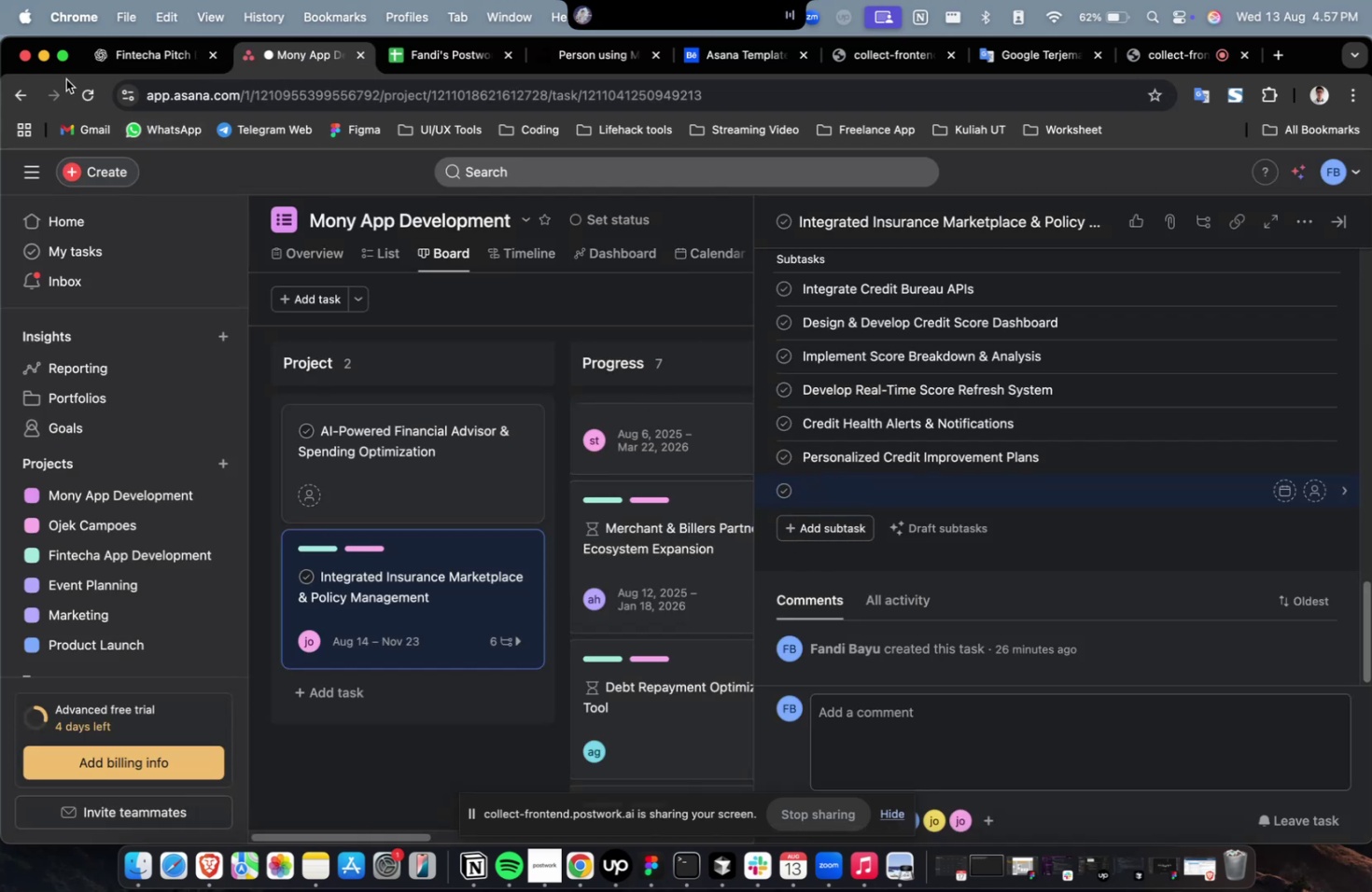 
left_click_drag(start_coordinate=[121, 60], to_coordinate=[126, 60])
 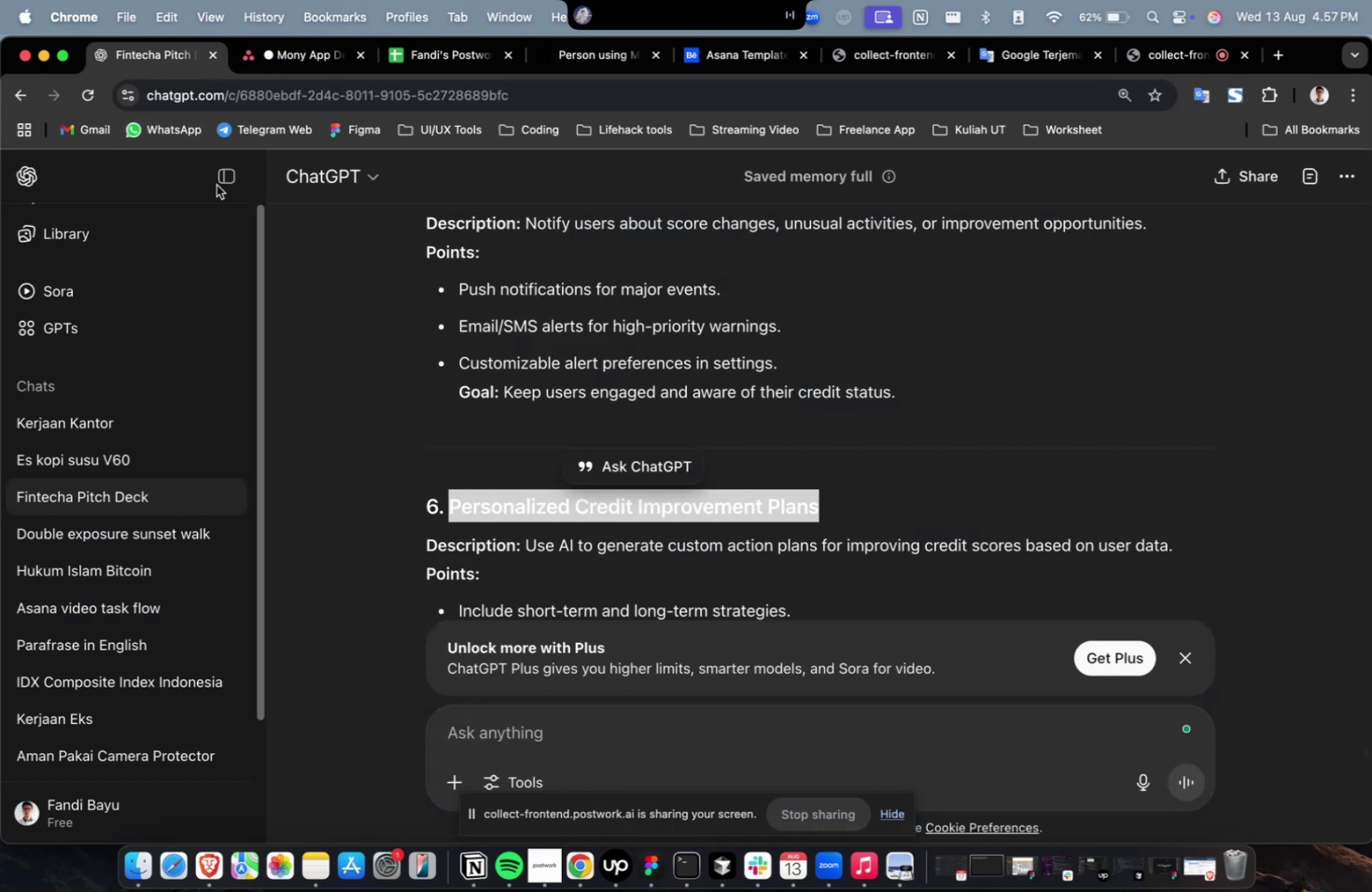 
scroll: coordinate [385, 299], scroll_direction: down, amount: 8.0
 